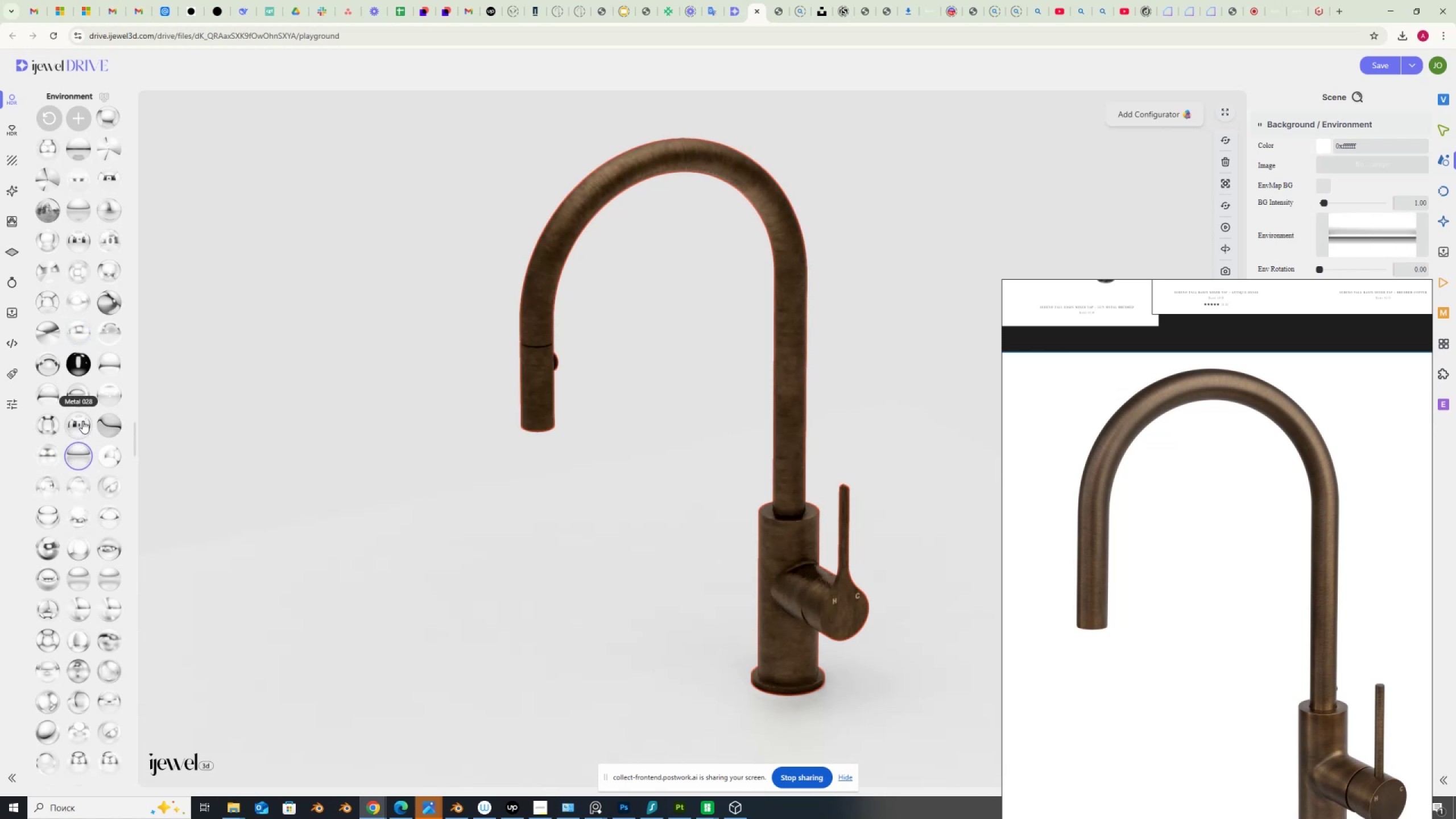 
left_click([82, 421])
 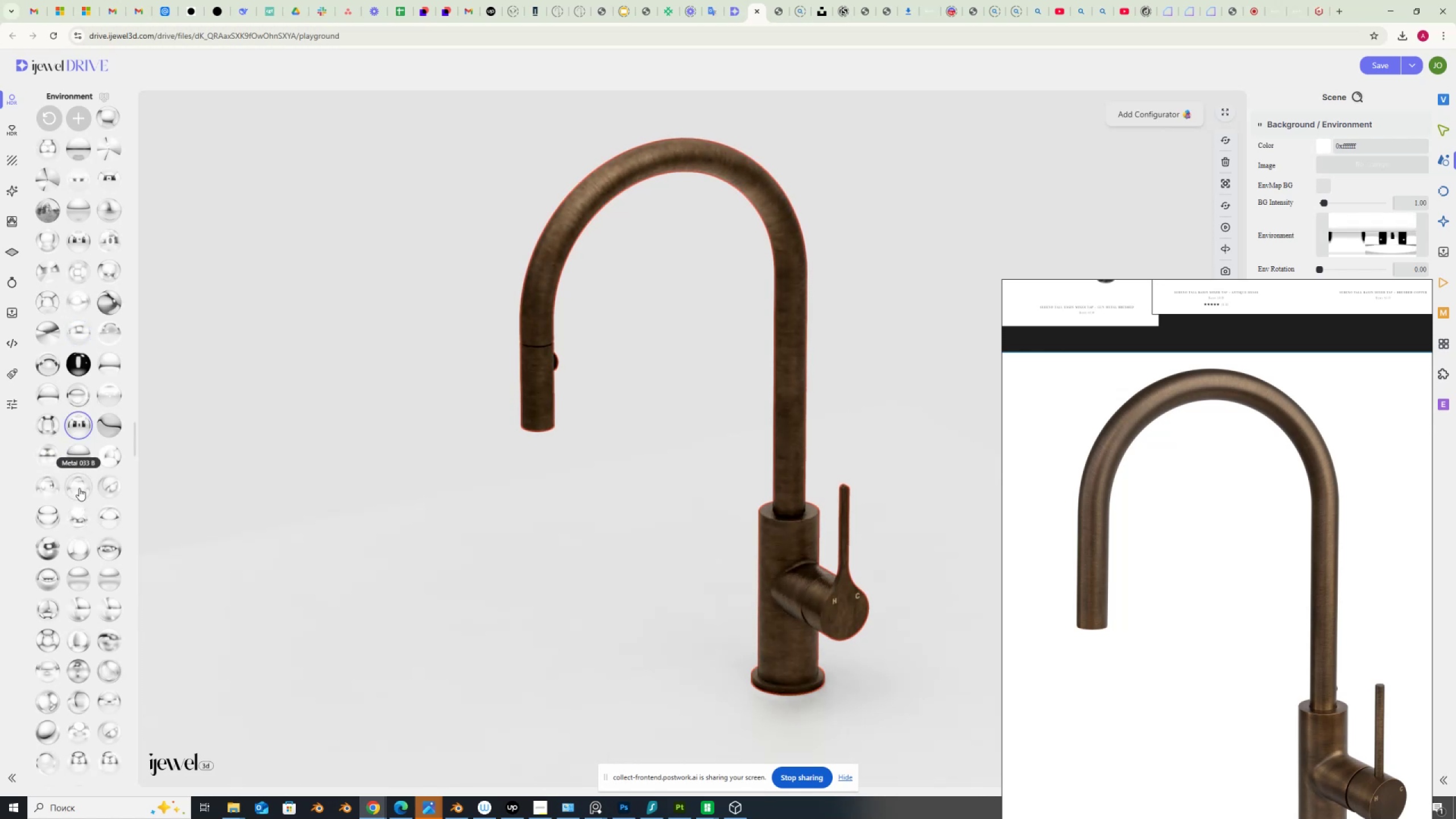 
left_click([79, 488])
 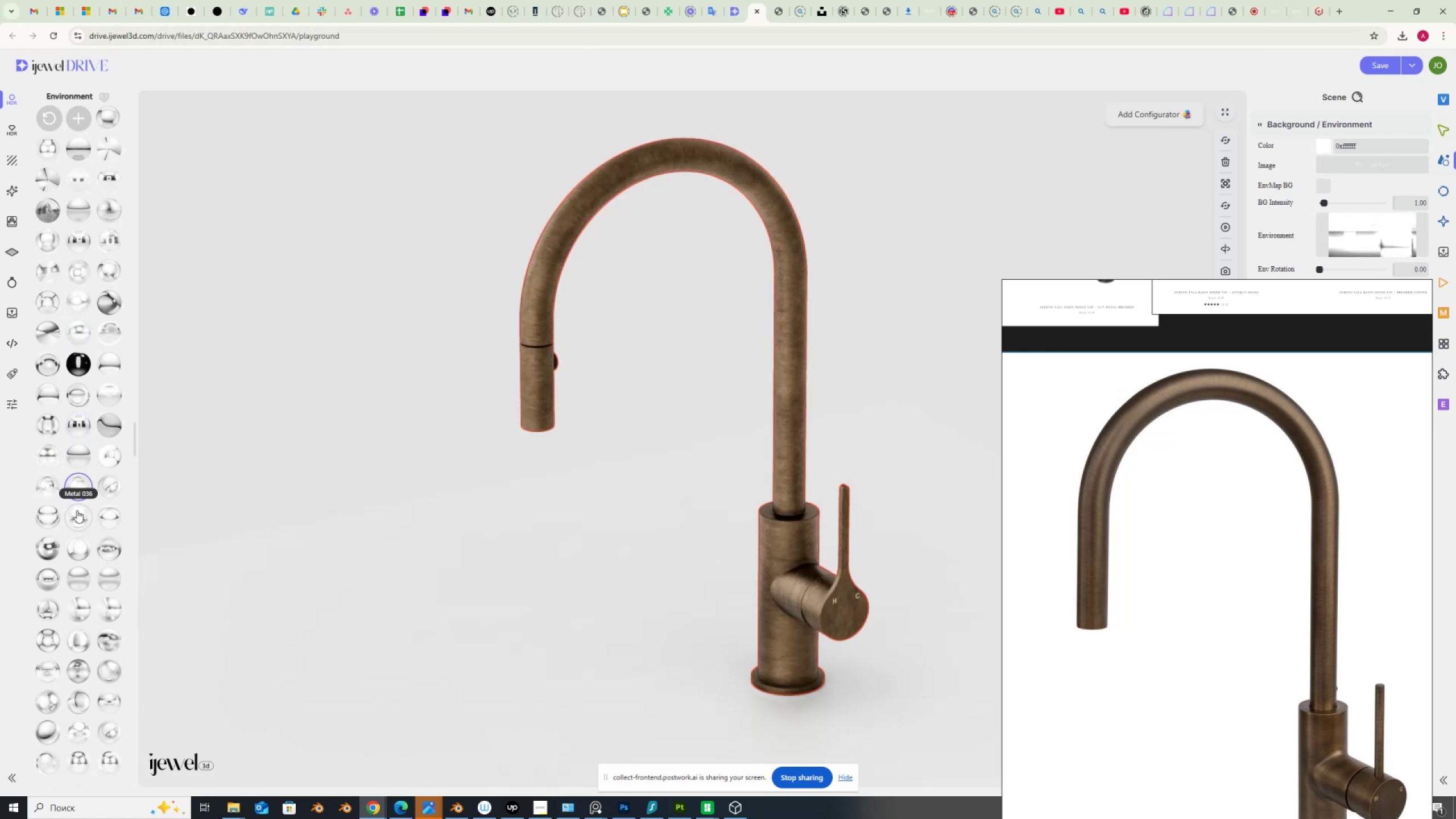 
left_click([77, 510])
 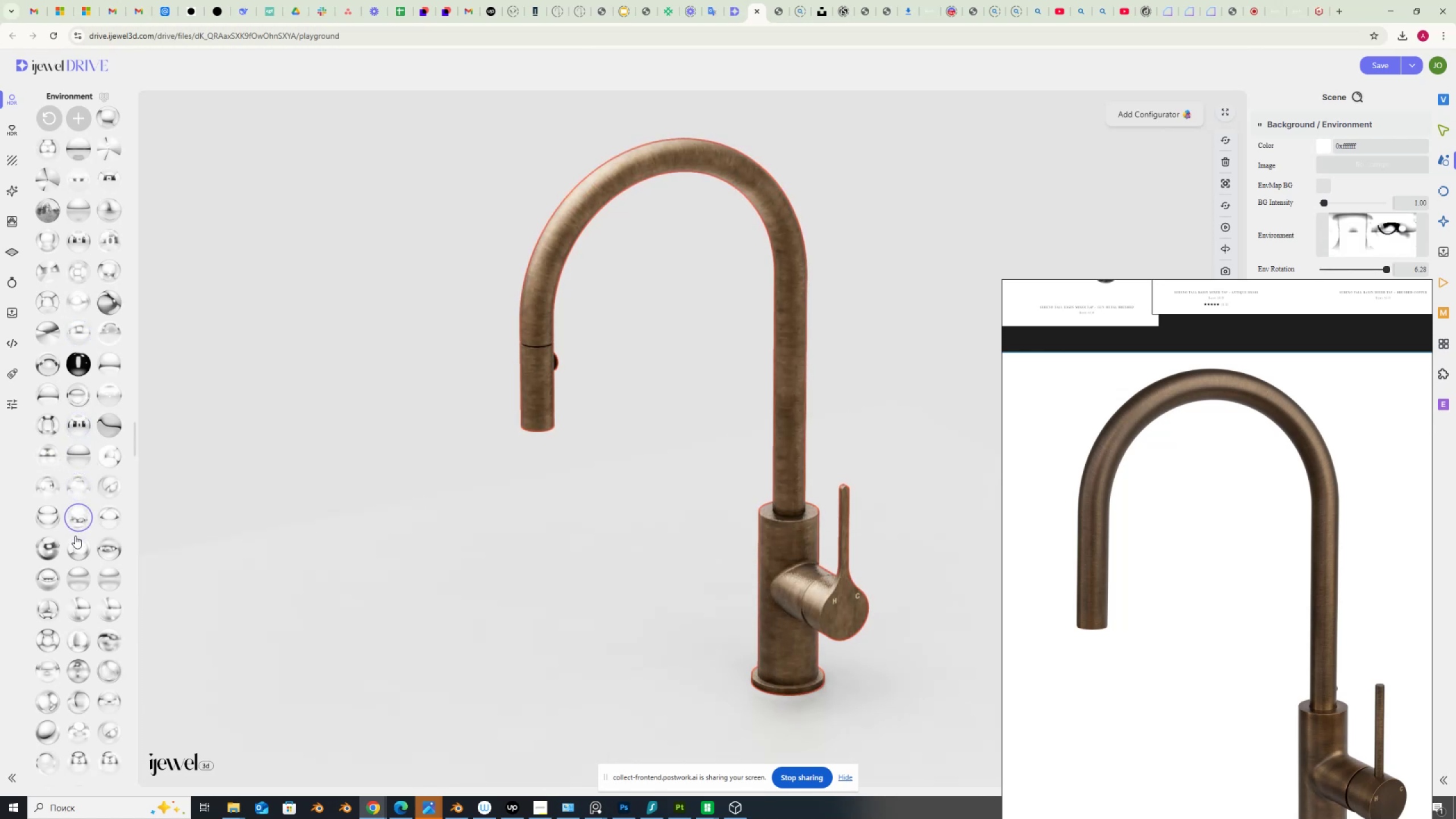 
mouse_move([88, 532])
 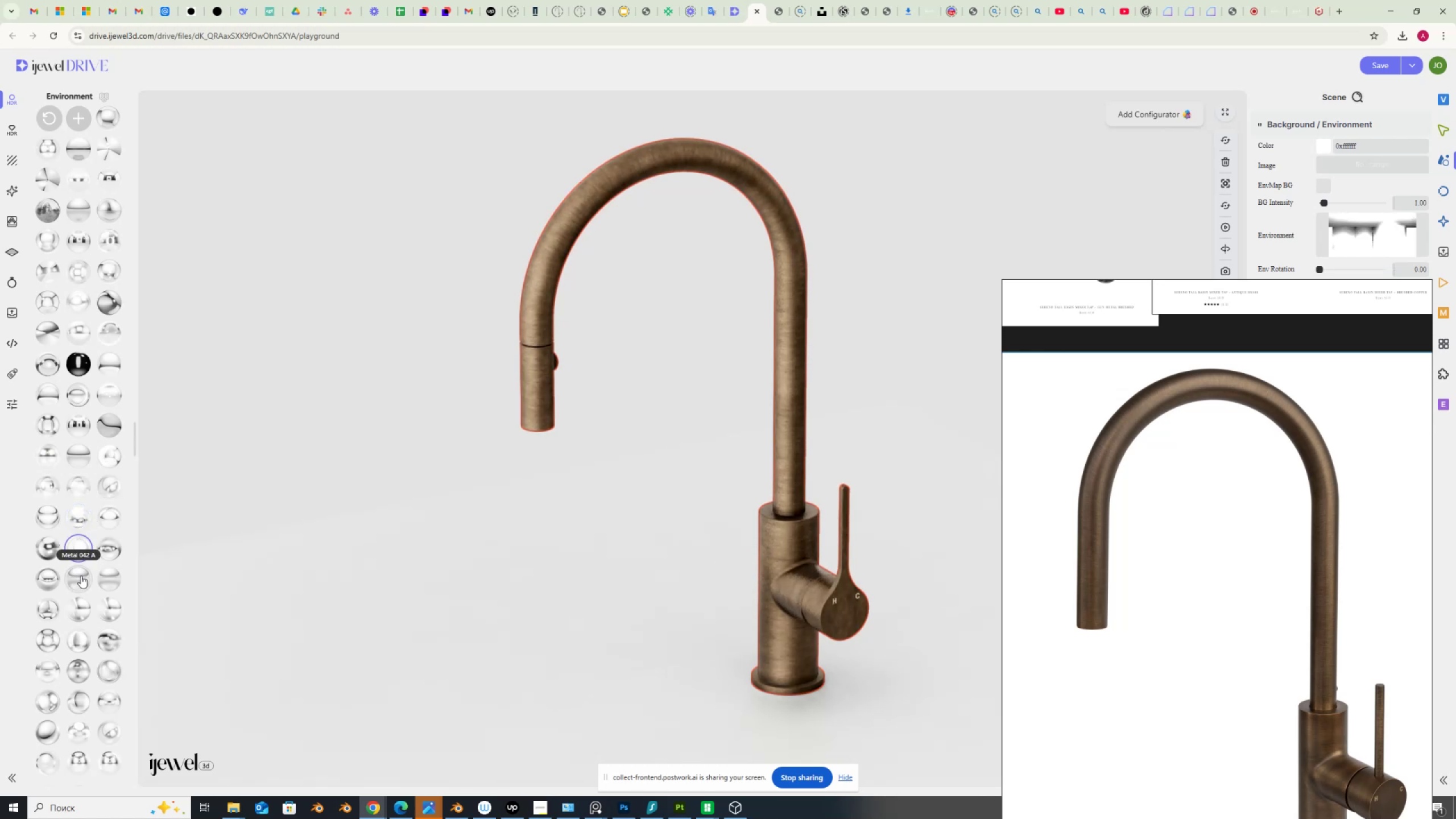 
wait(8.74)
 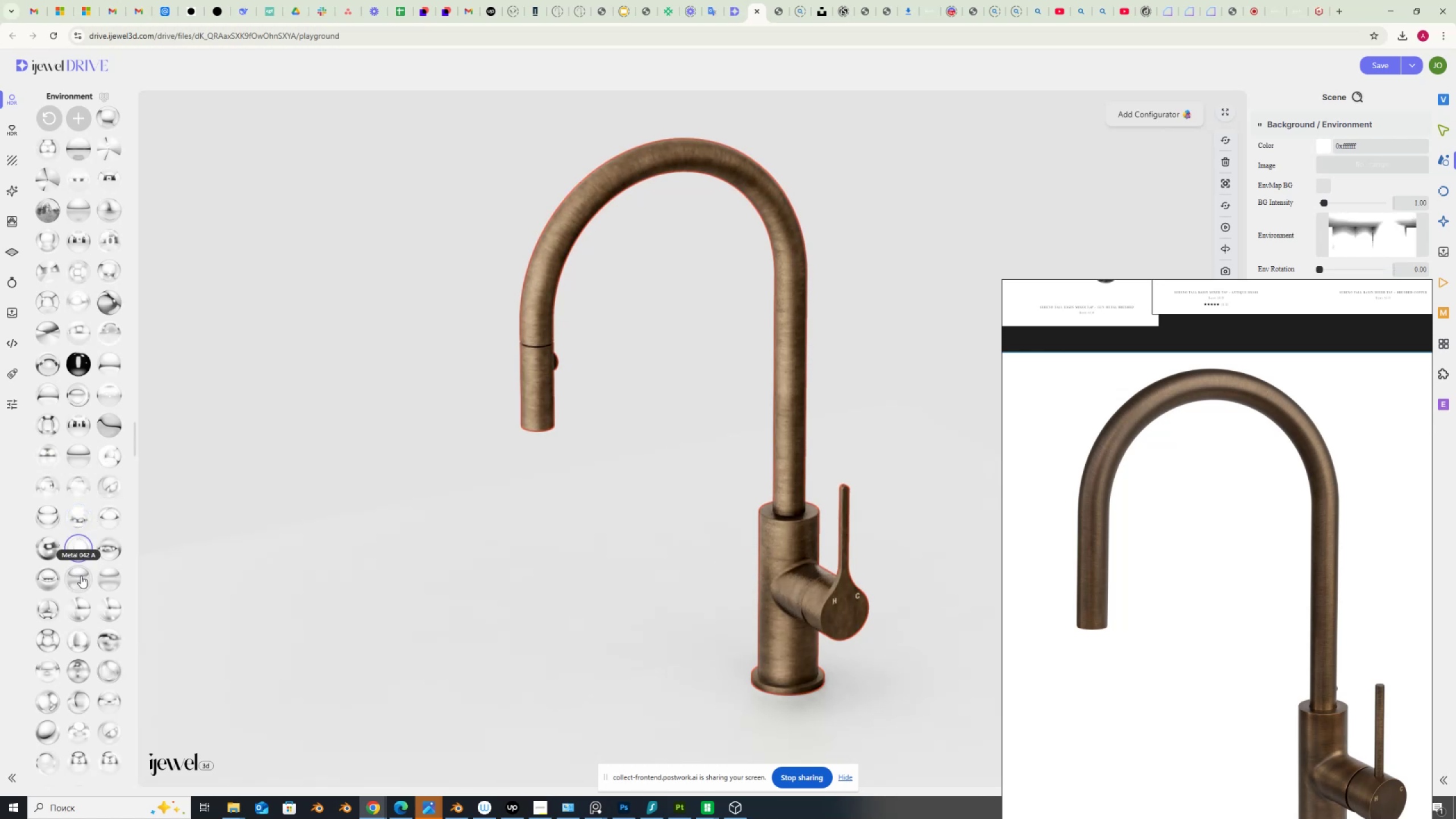 
left_click([80, 572])
 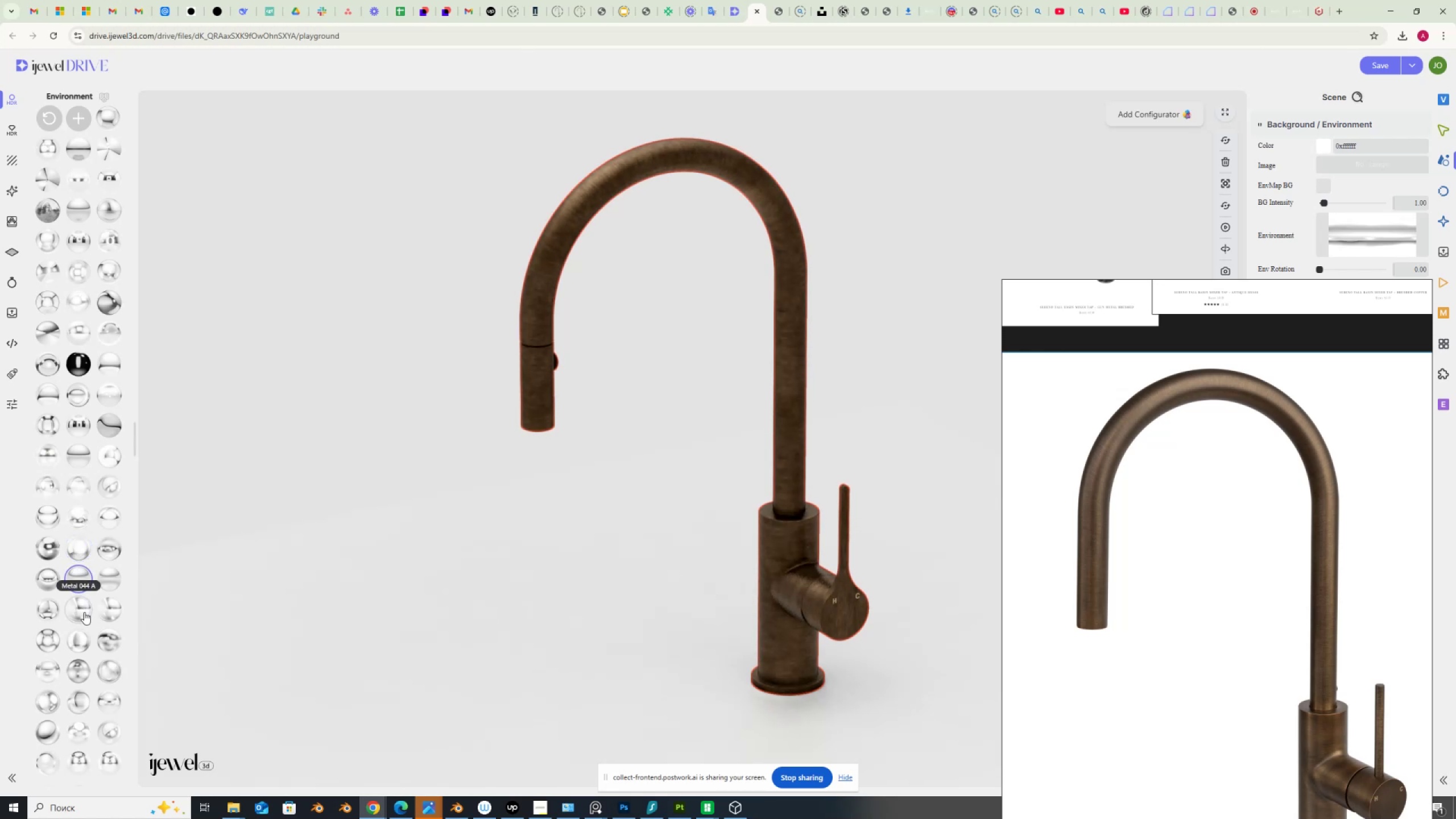 
left_click([84, 613])
 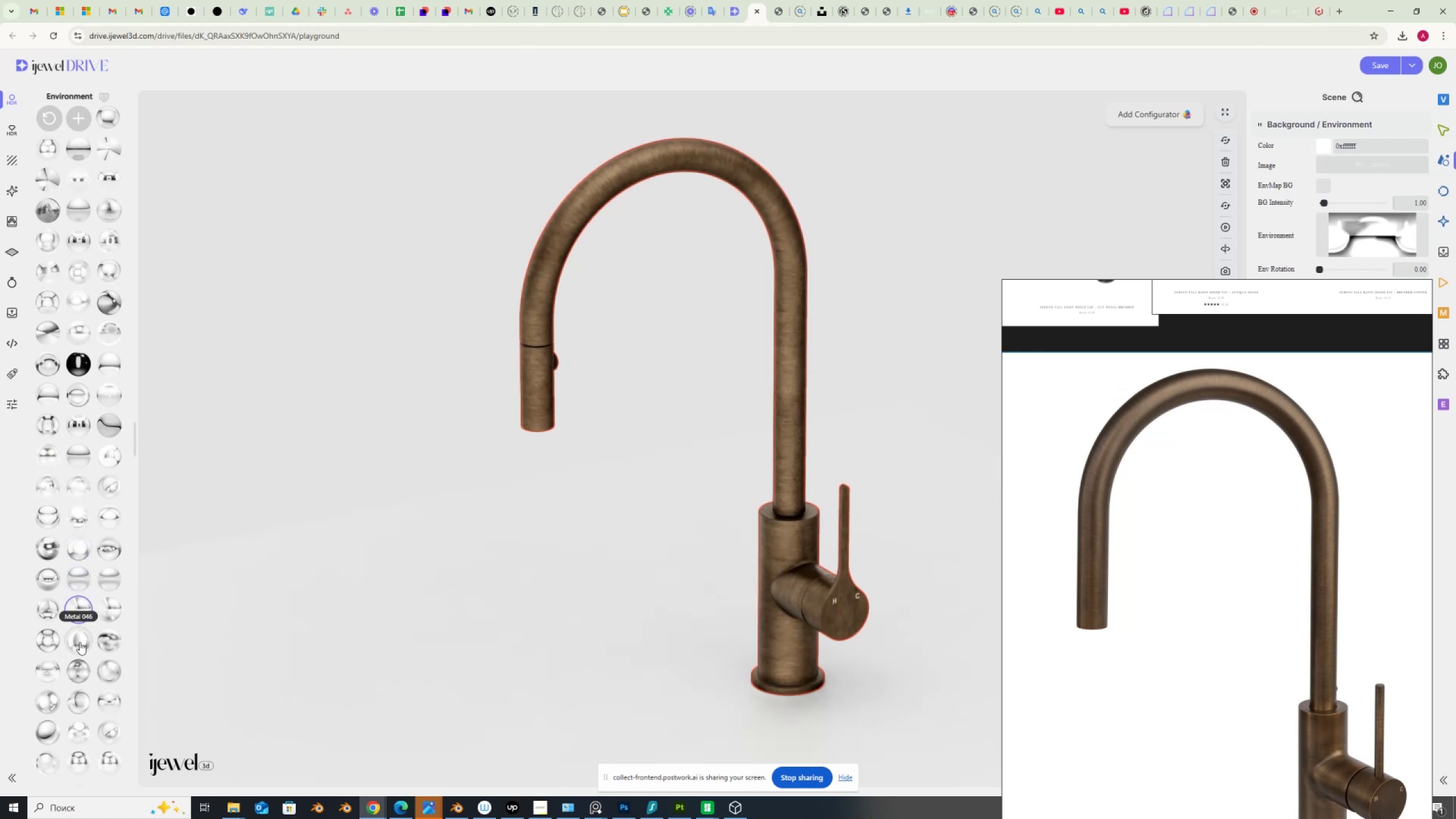 
left_click([80, 642])
 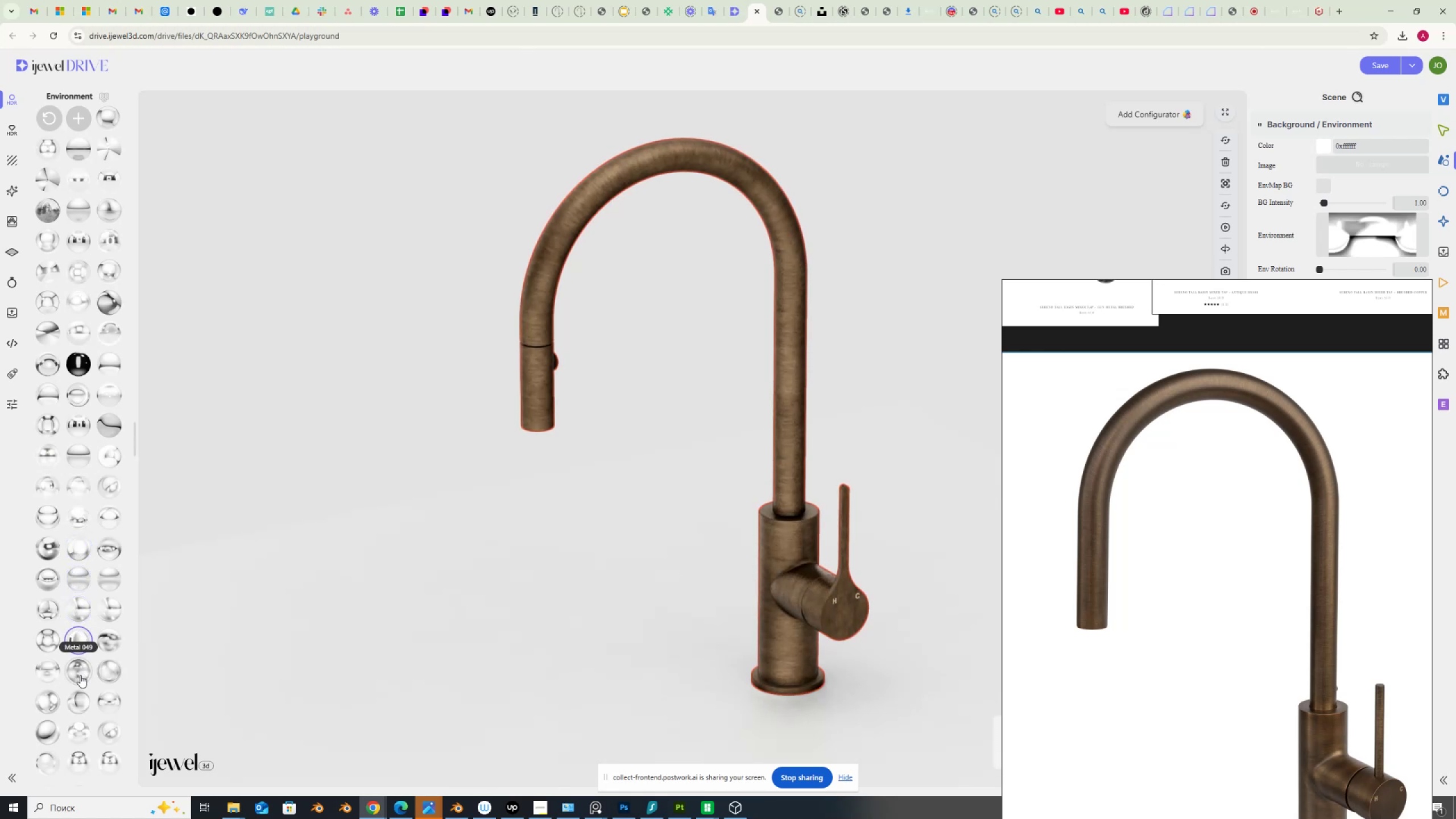 
left_click([80, 675])
 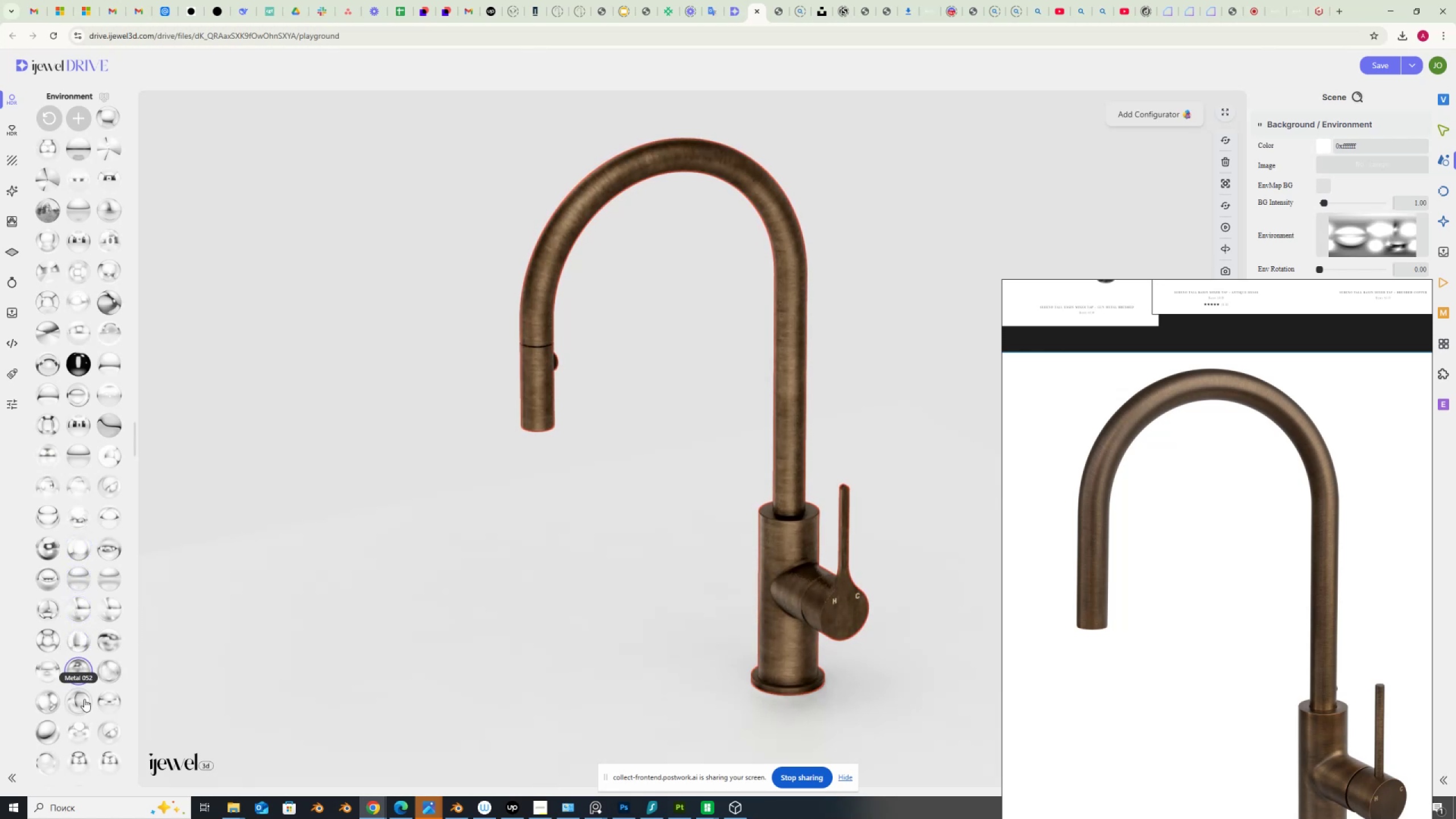 
left_click([84, 697])
 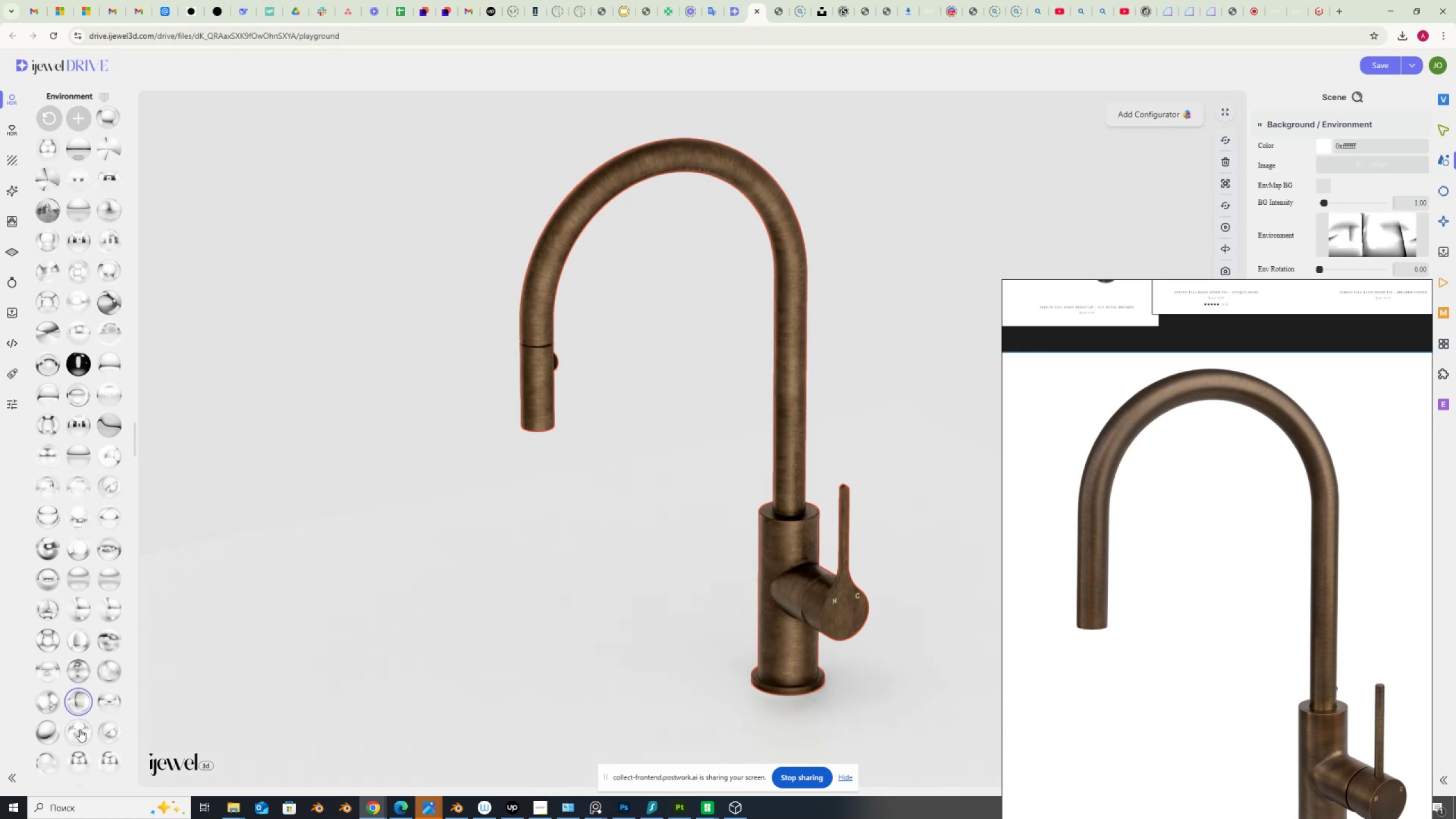 
left_click([78, 729])
 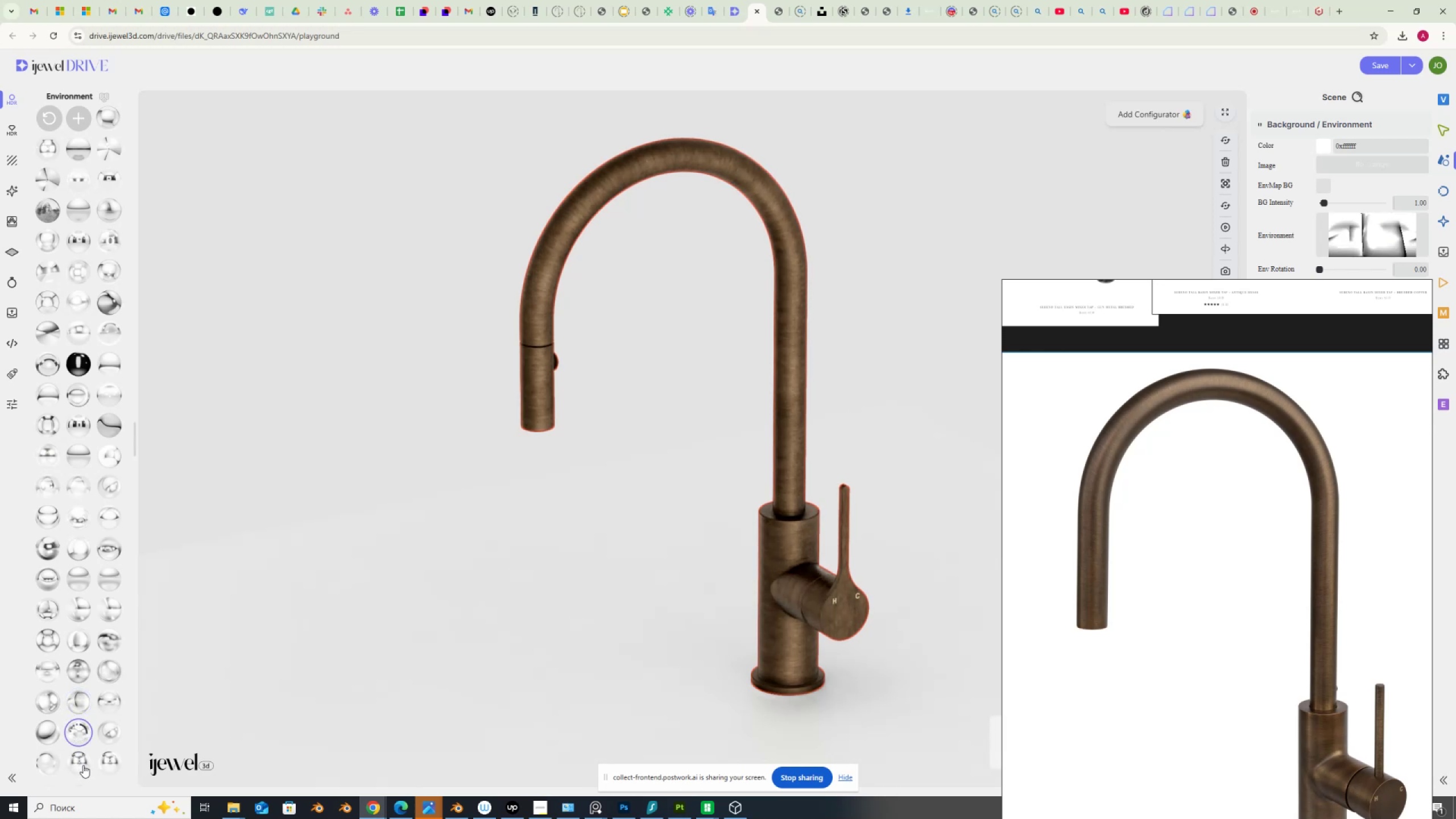 
left_click([83, 763])
 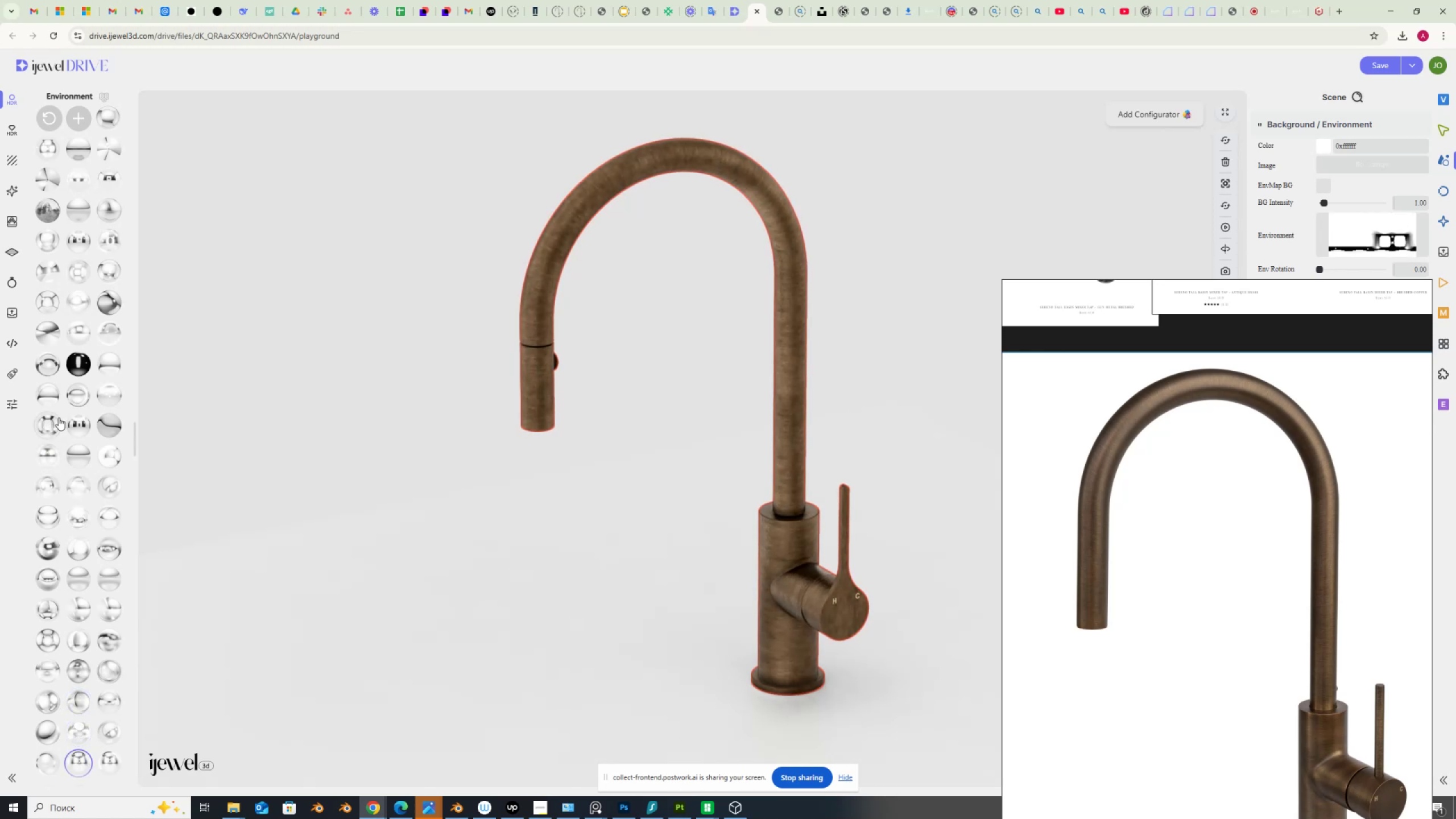 
left_click([75, 394])
 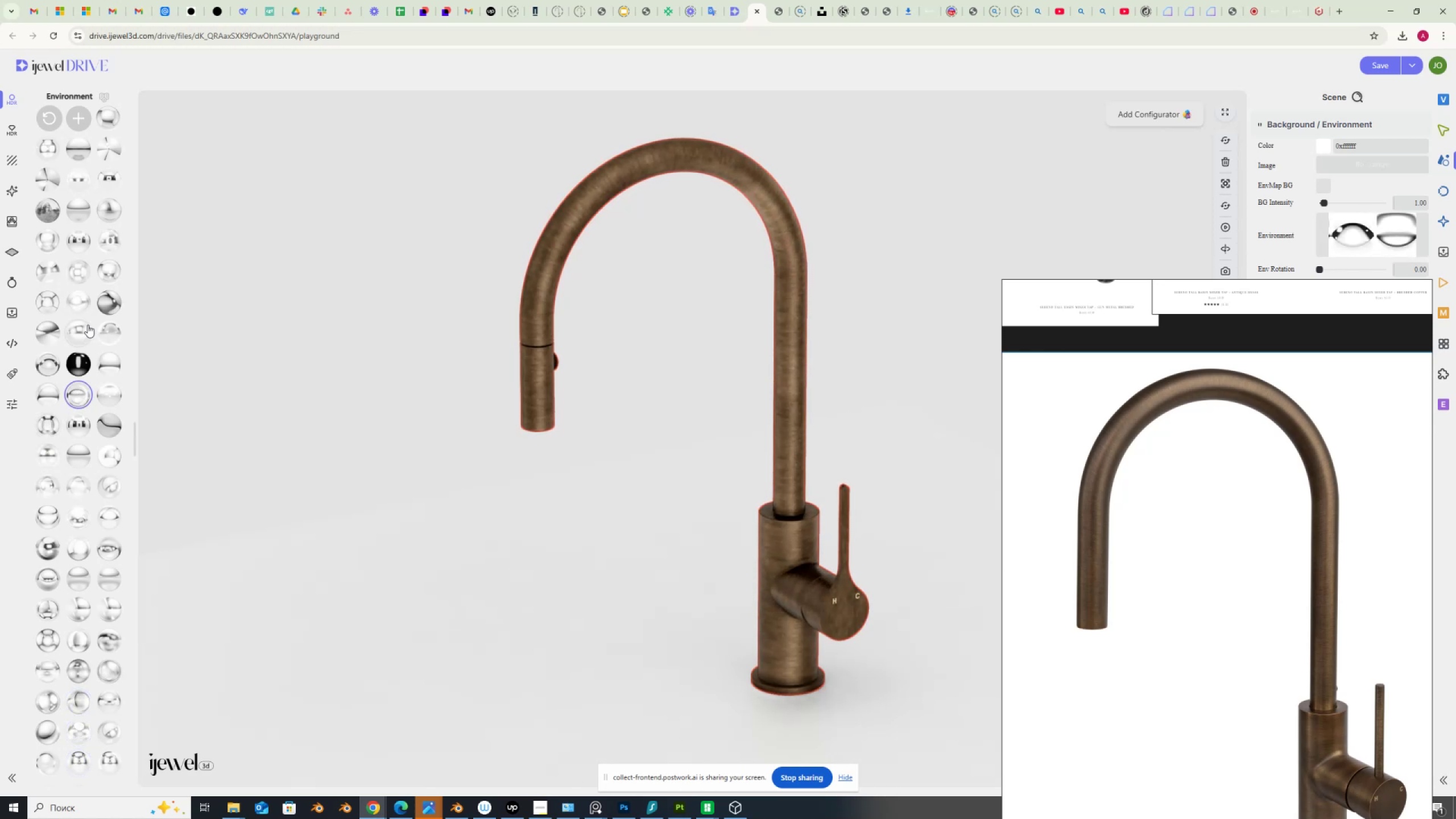 
left_click([79, 293])
 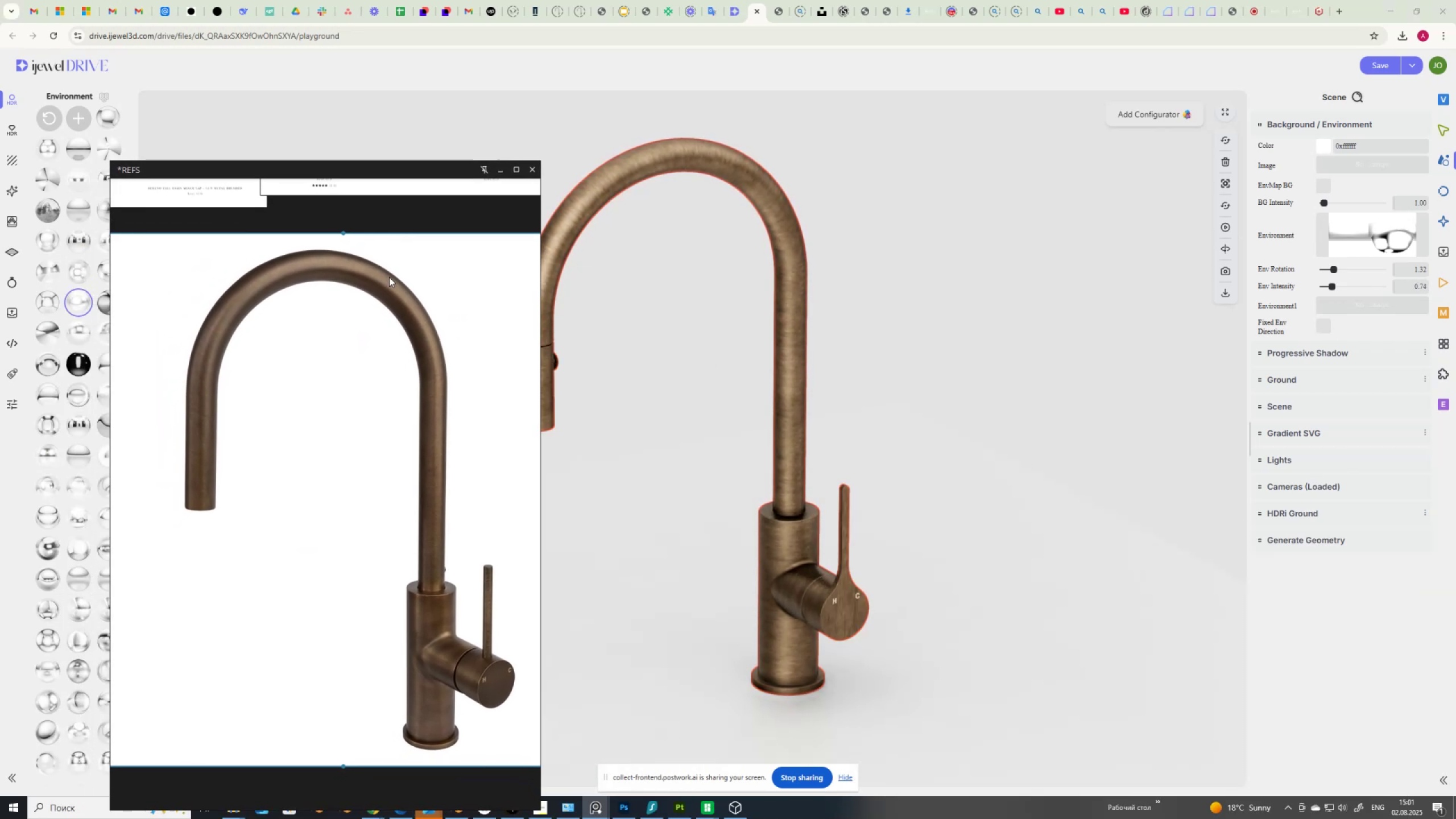 
wait(28.49)
 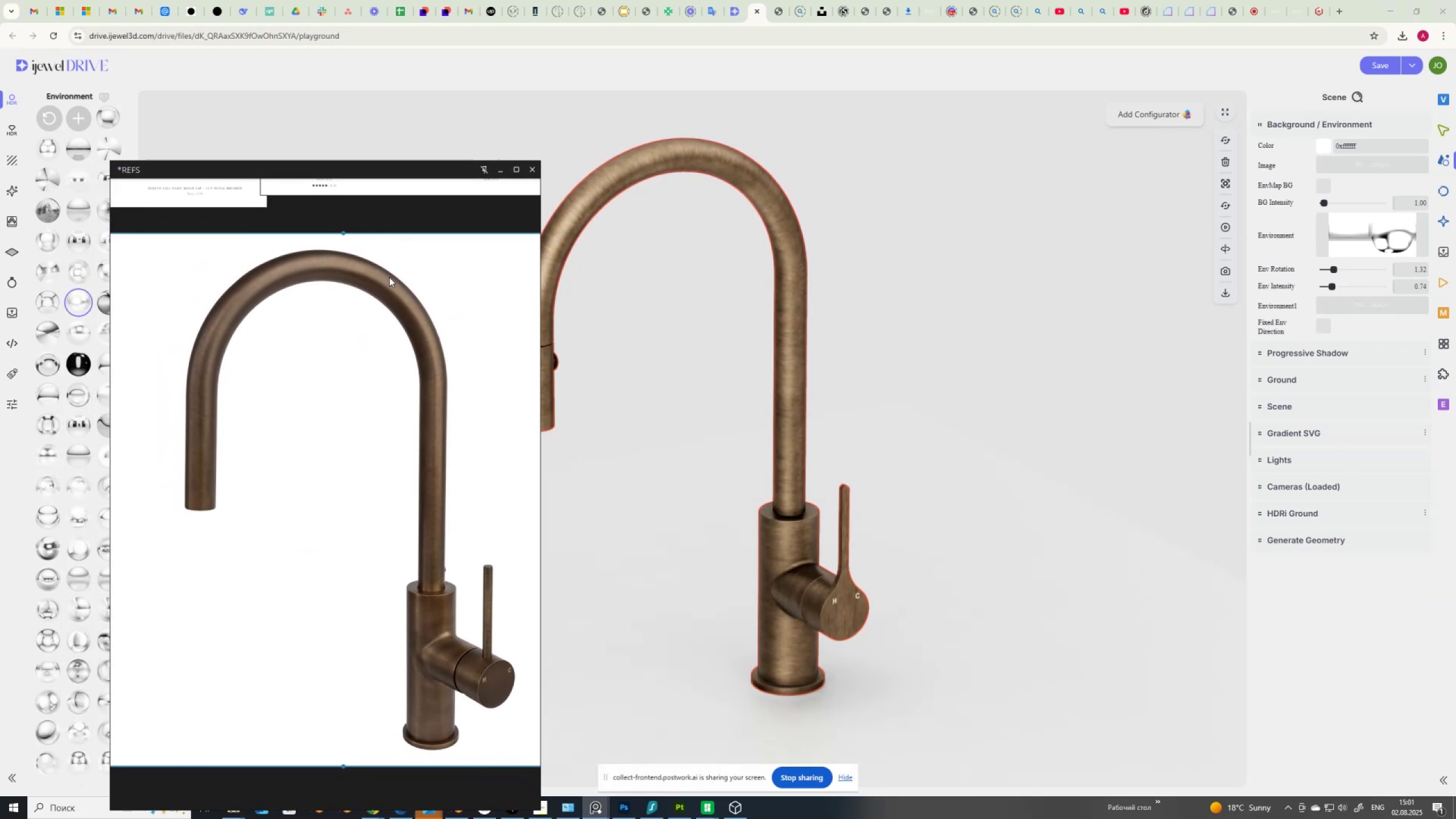 
key(Numpad1)
 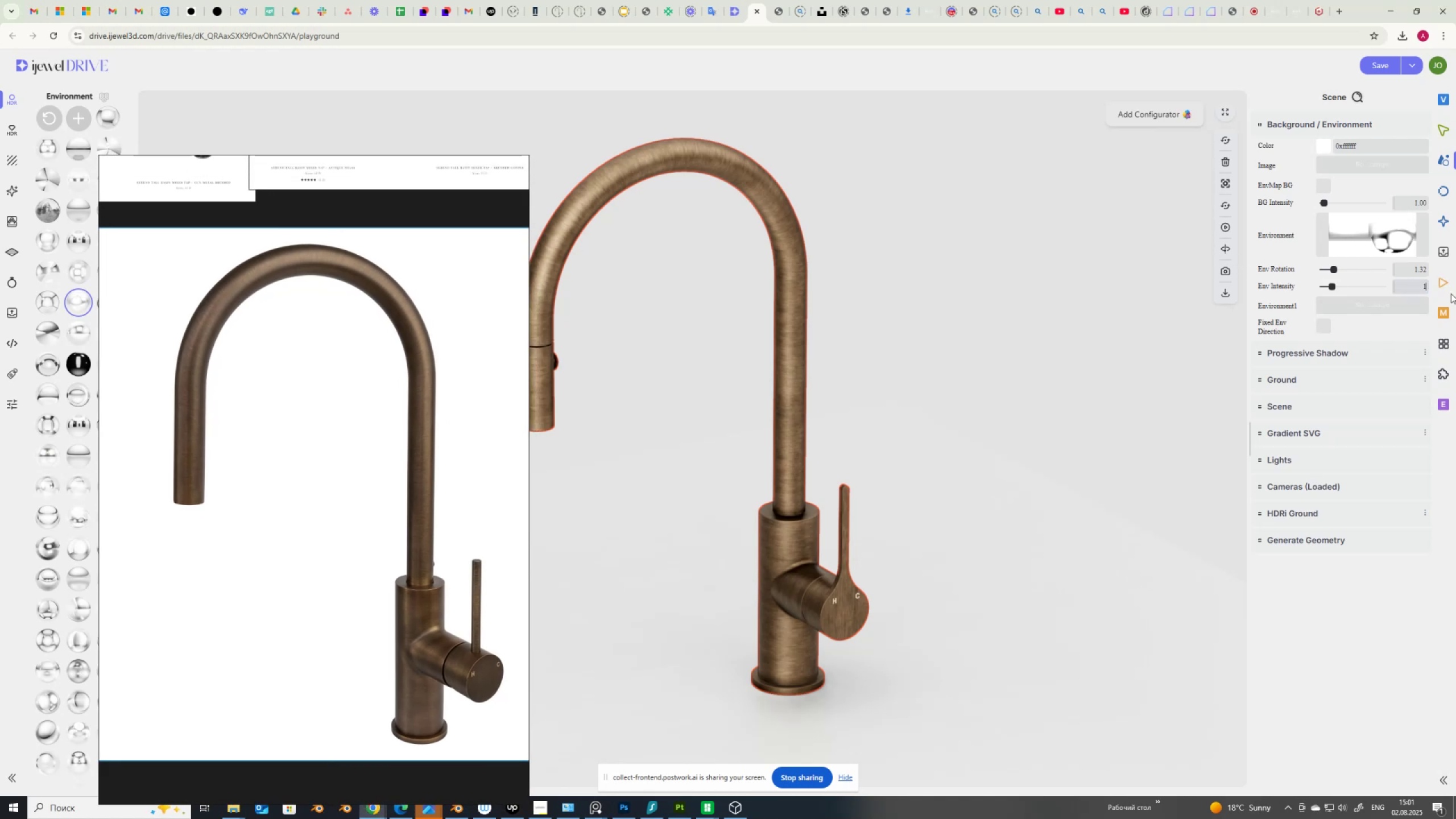 
key(NumpadEnter)
 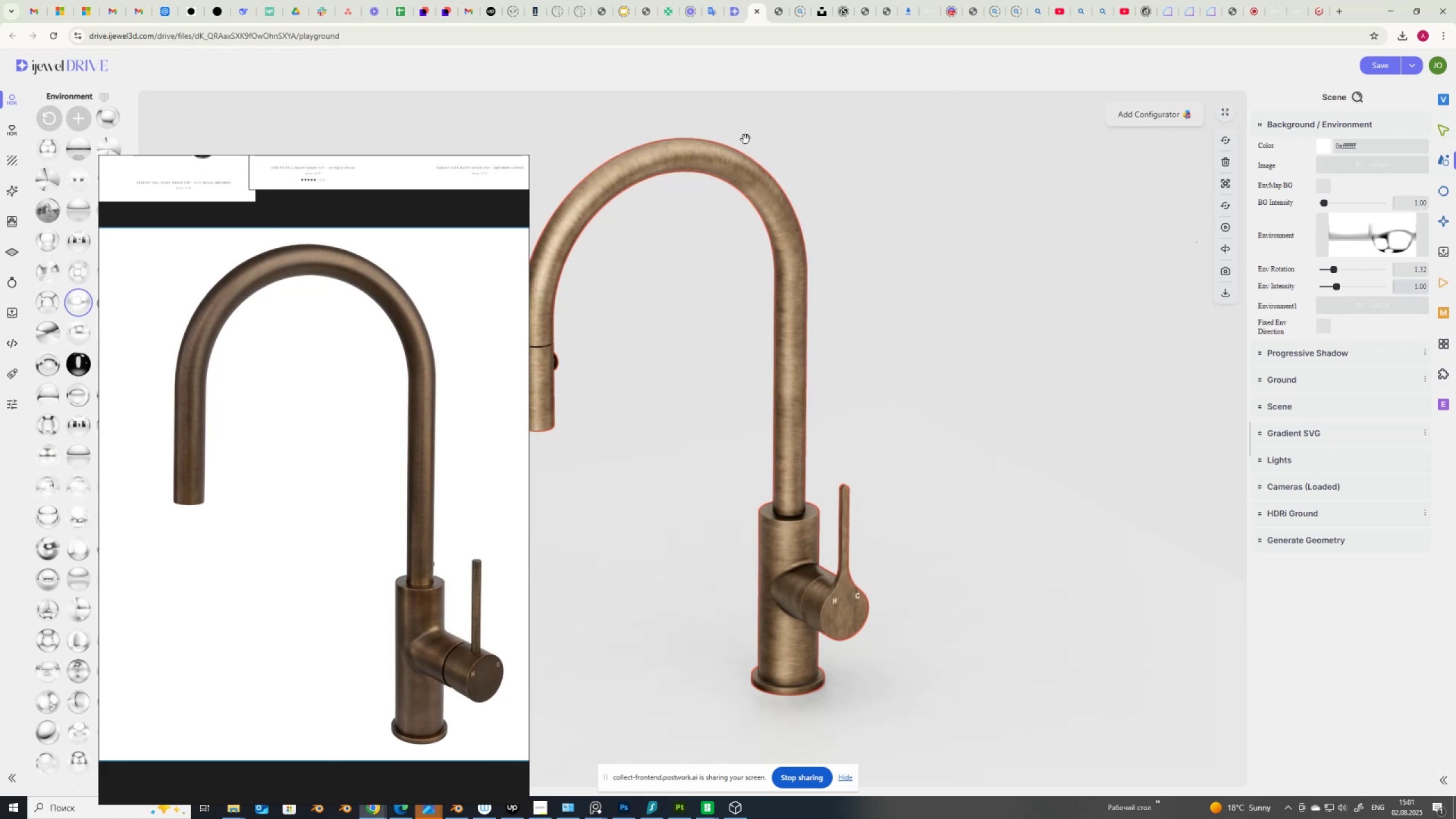 
left_click([728, 171])
 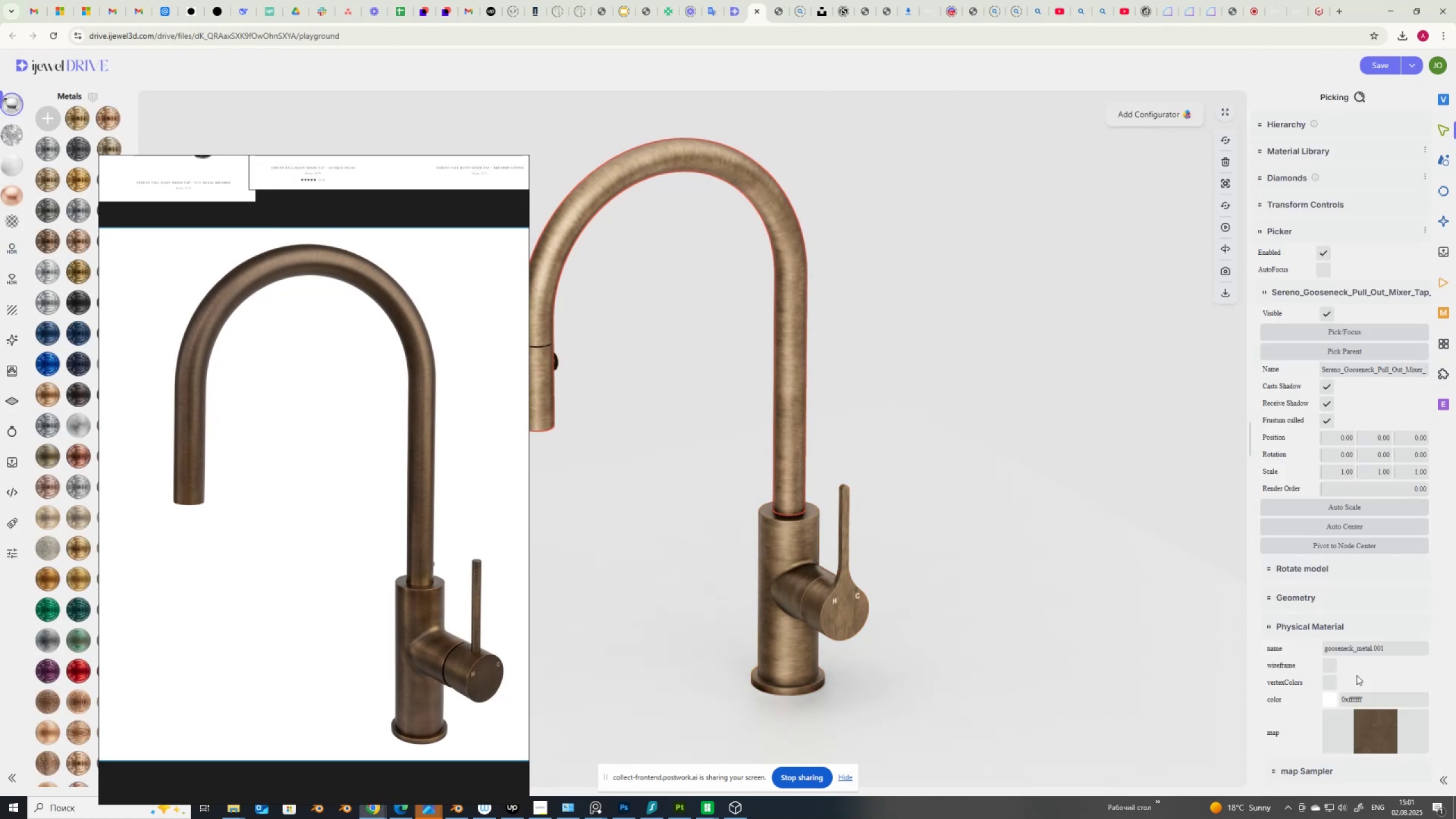 
left_click([1330, 704])
 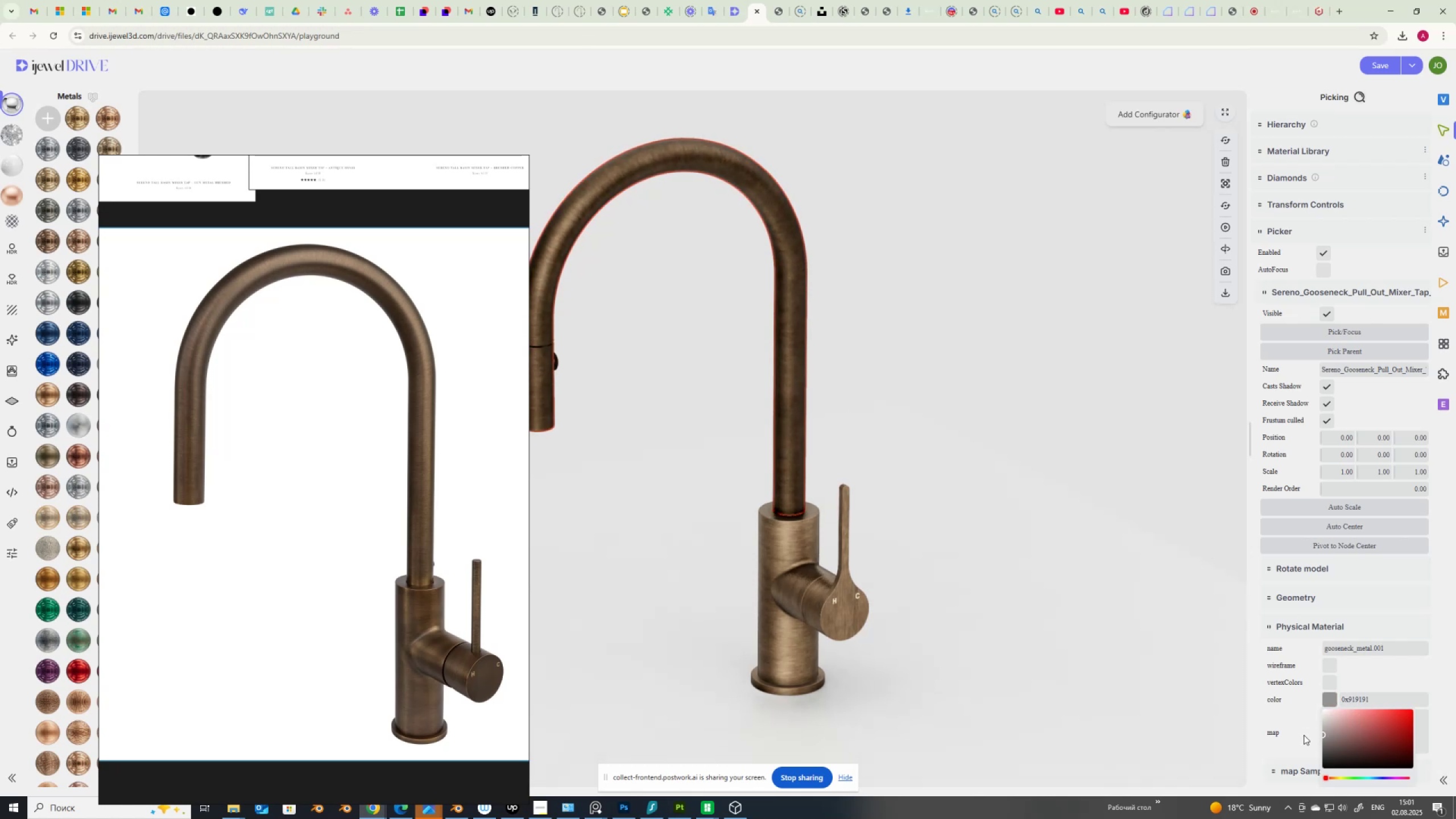 
wait(8.82)
 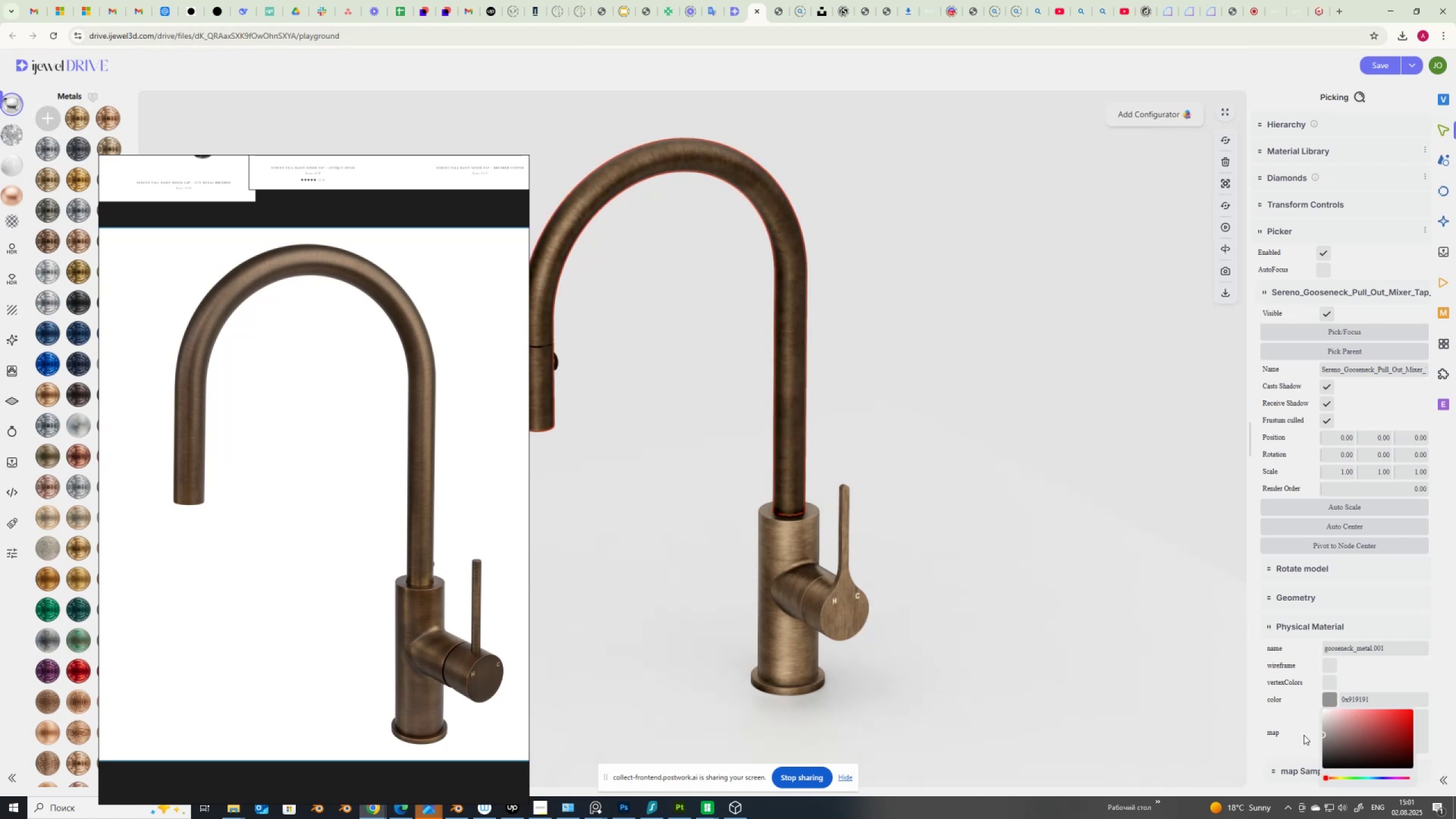 
key(Control+C)
 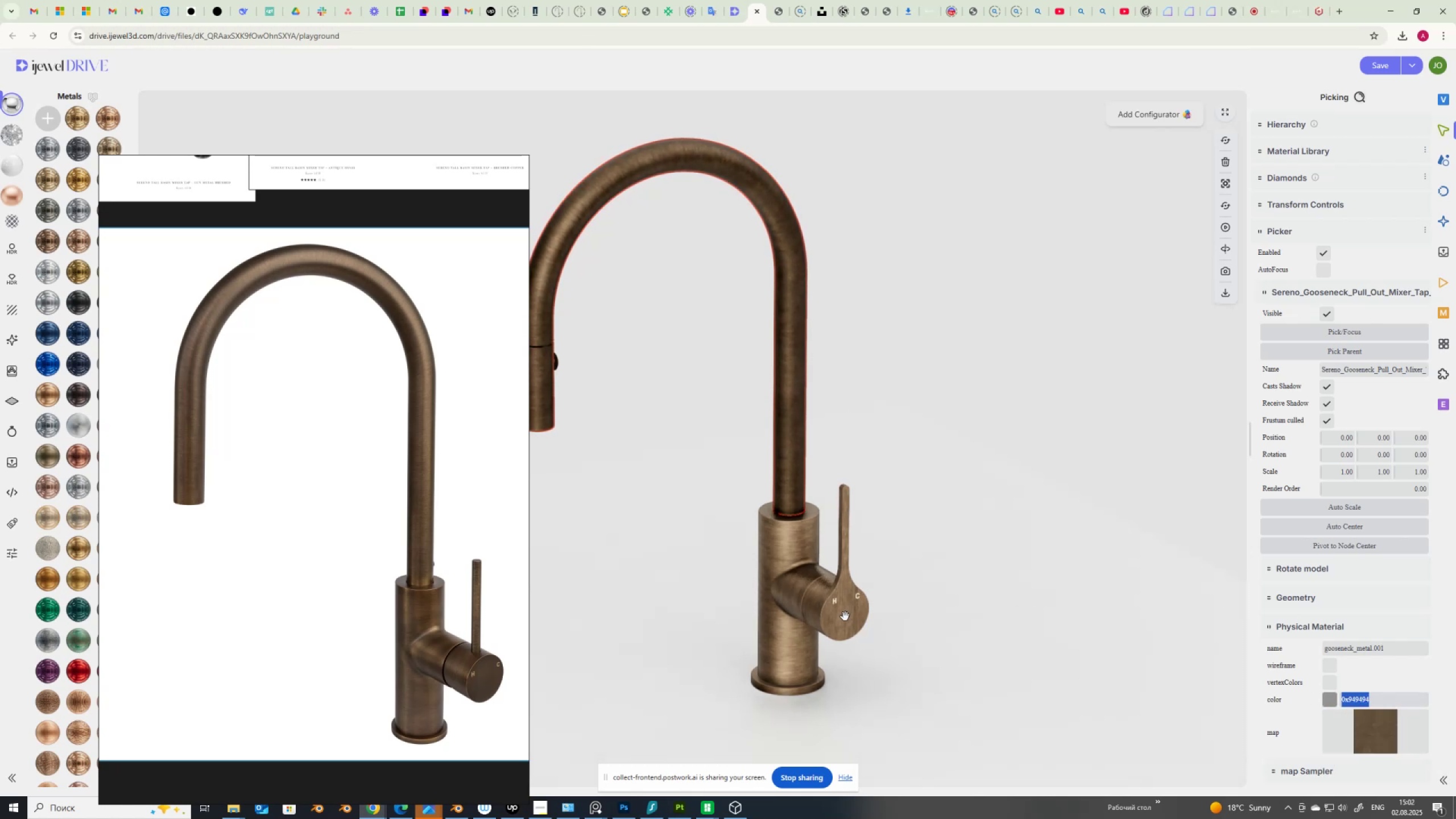 
left_click([845, 617])
 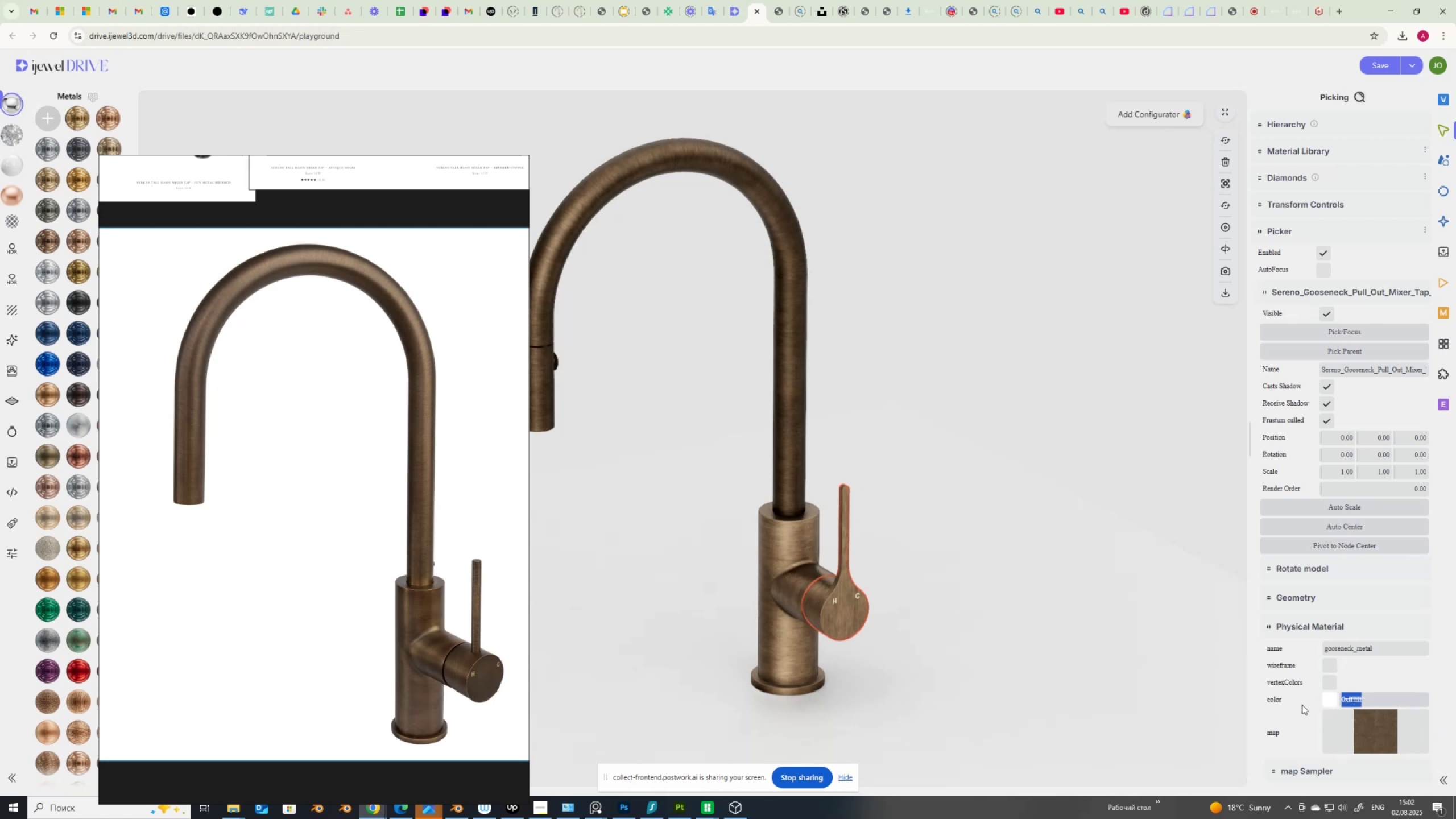 
key(Control+V)
 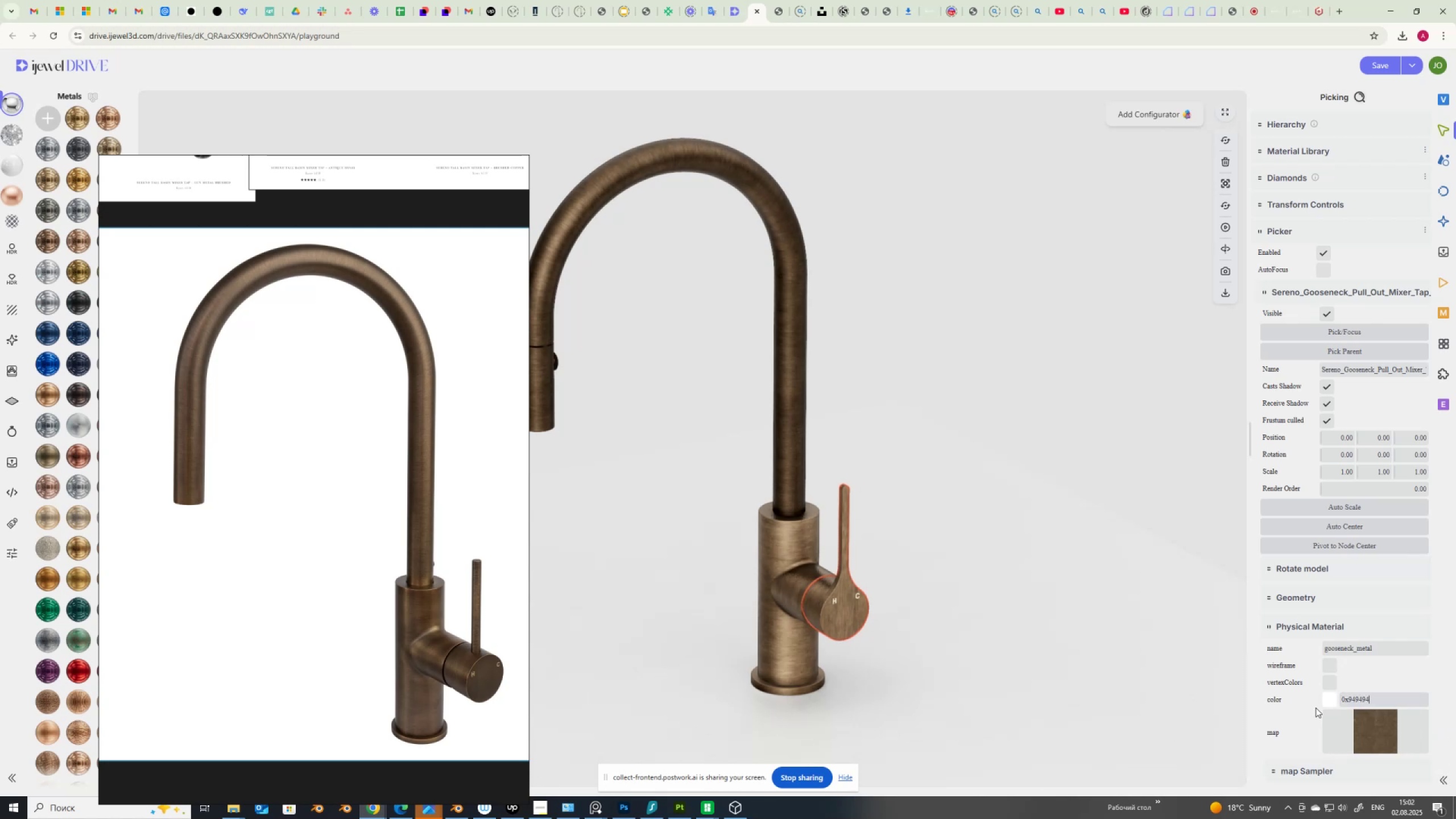 
key(NumpadEnter)
 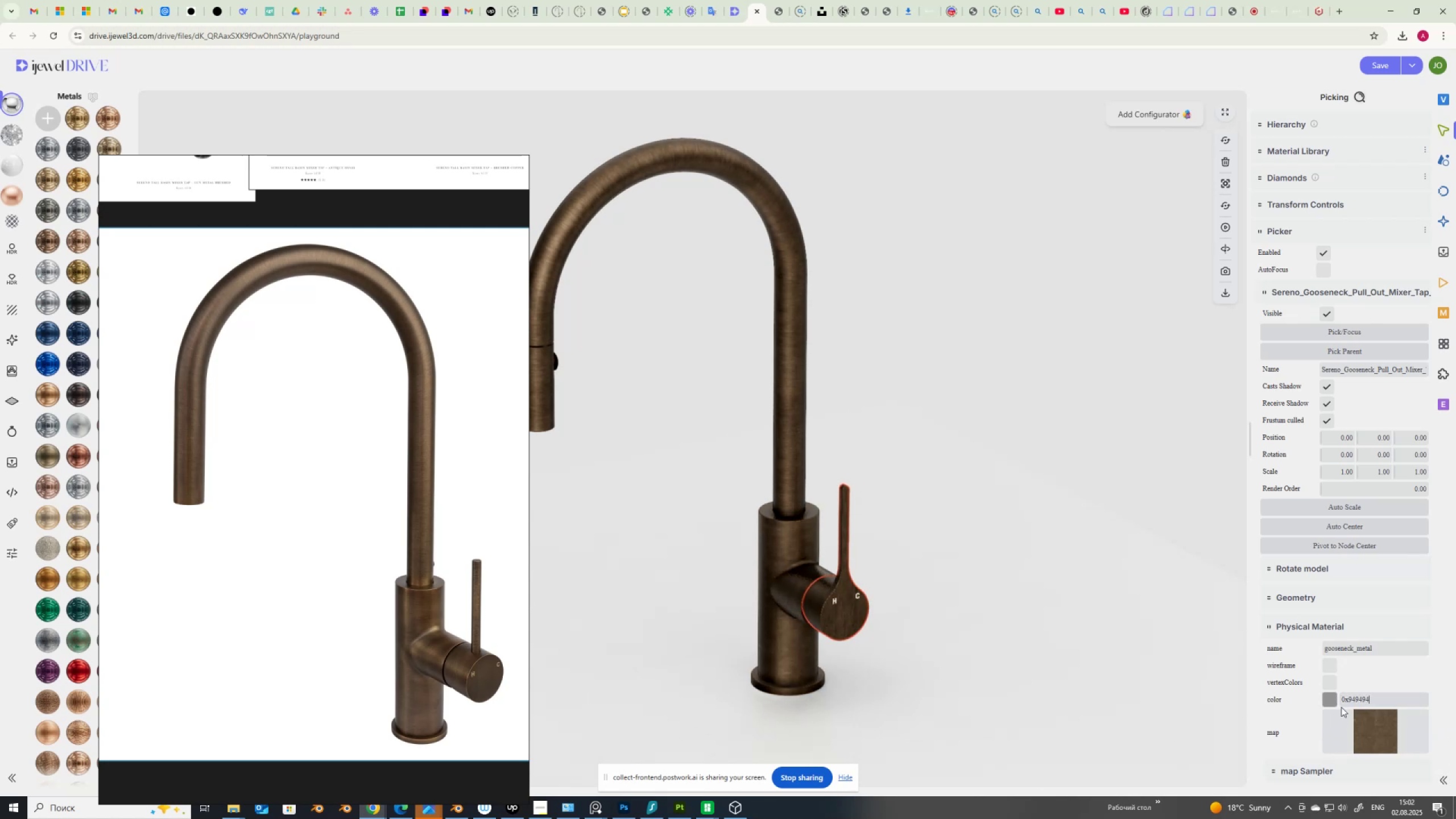 
left_click([1330, 702])
 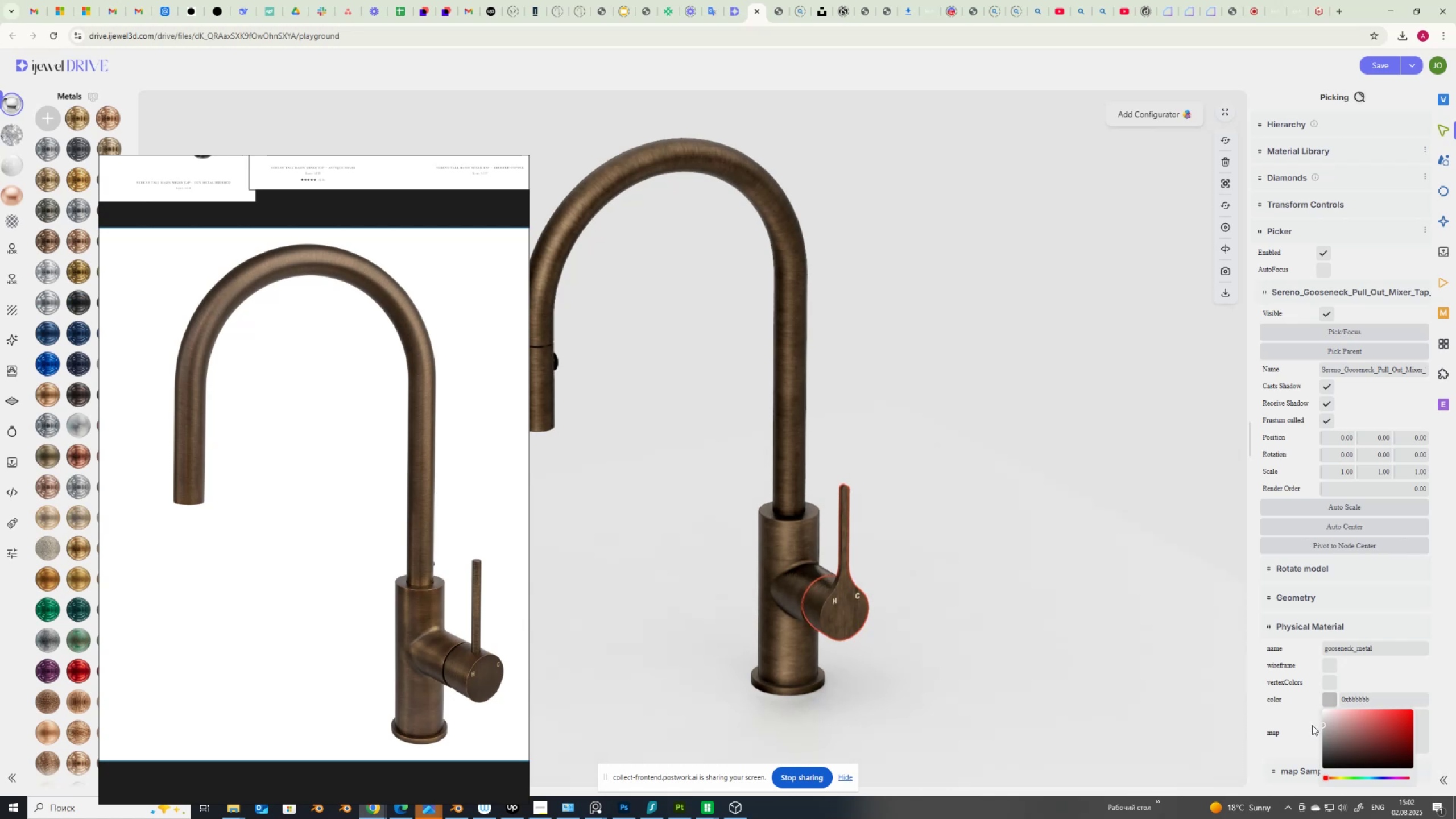 
wait(11.05)
 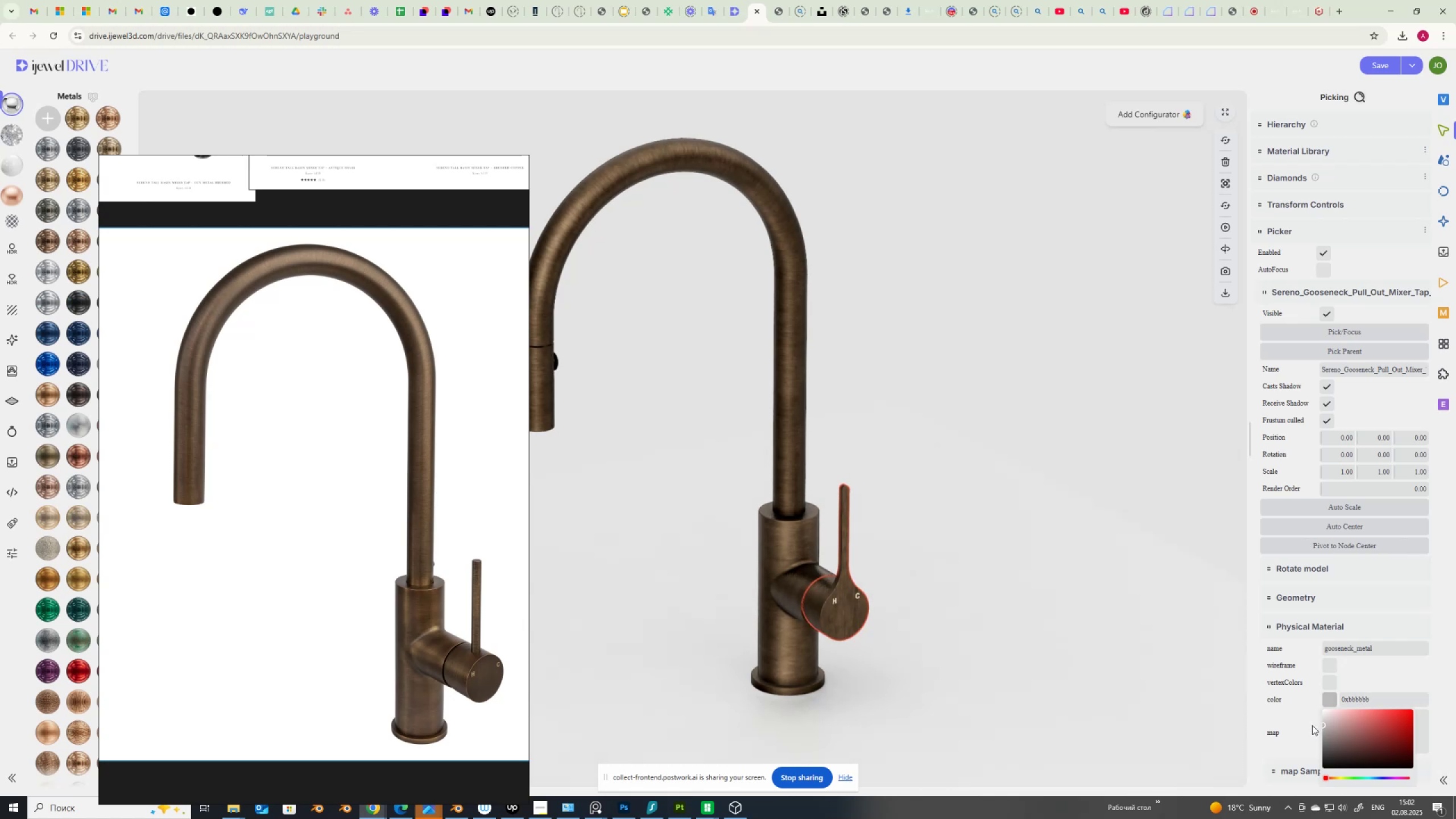 
scroll: coordinate [369, 439], scroll_direction: down, amount: 4.0
 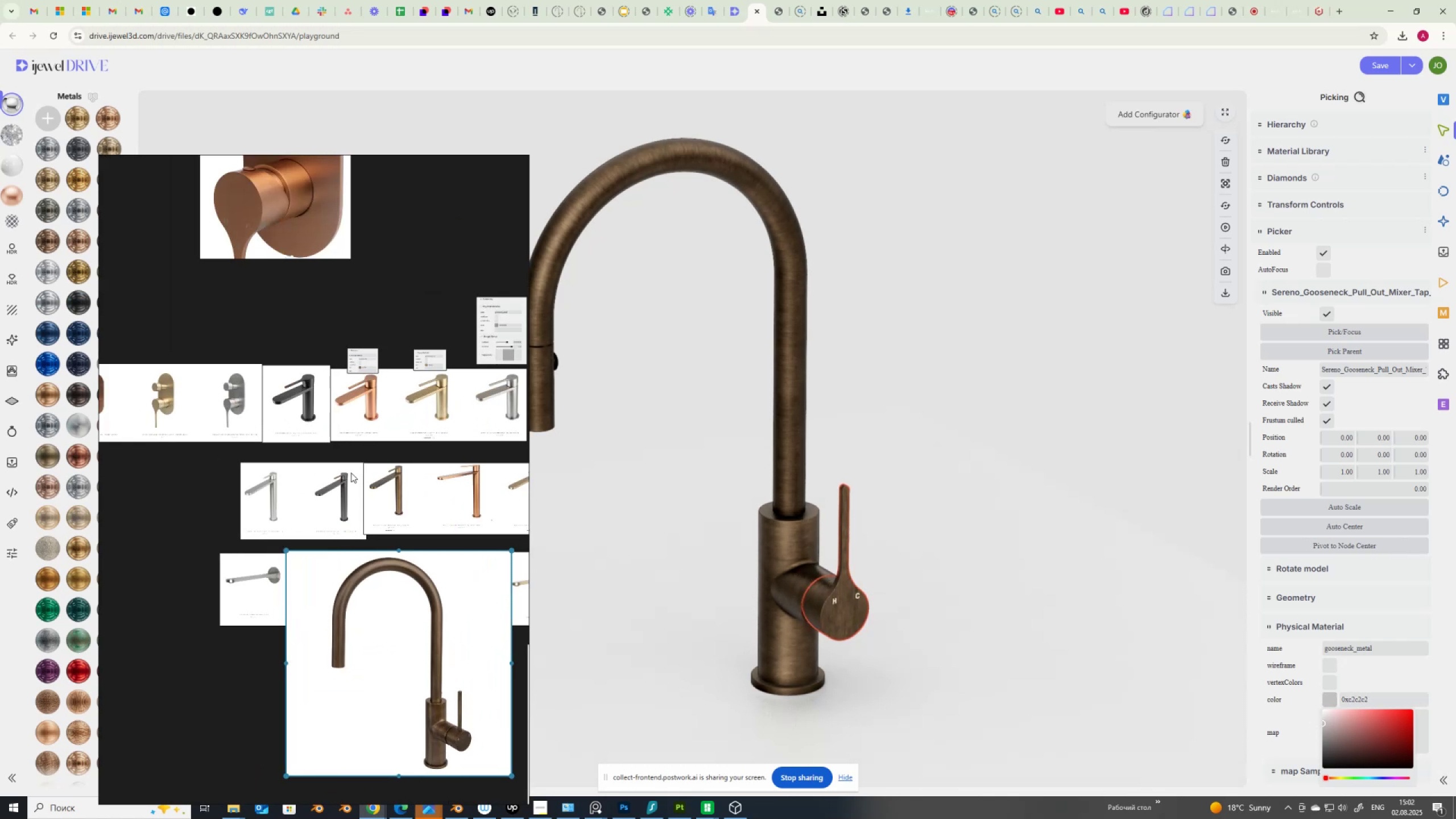 
scroll: coordinate [444, 492], scroll_direction: up, amount: 9.0
 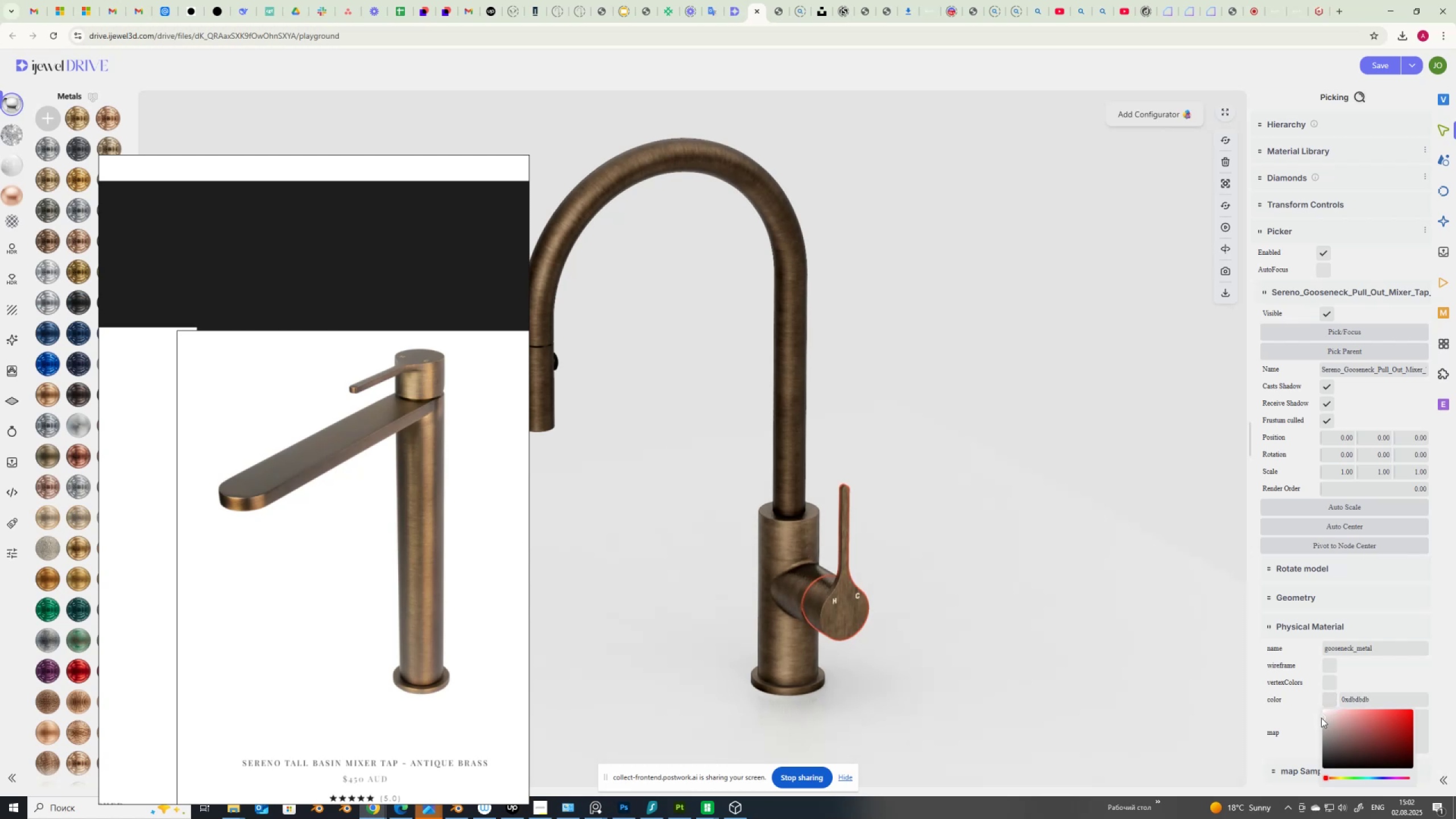 
wait(7.41)
 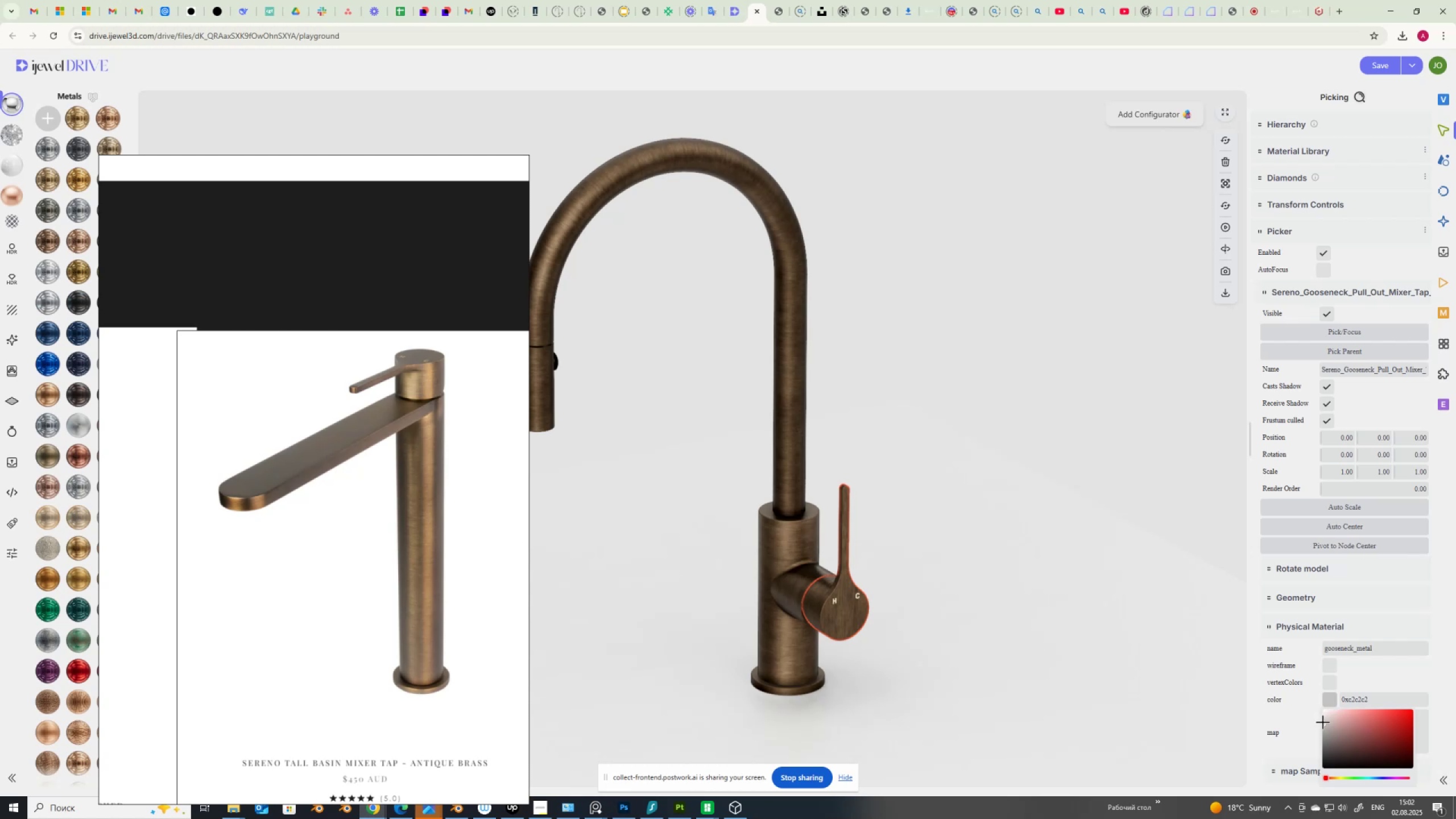 
key(Control+ControlLeft)
 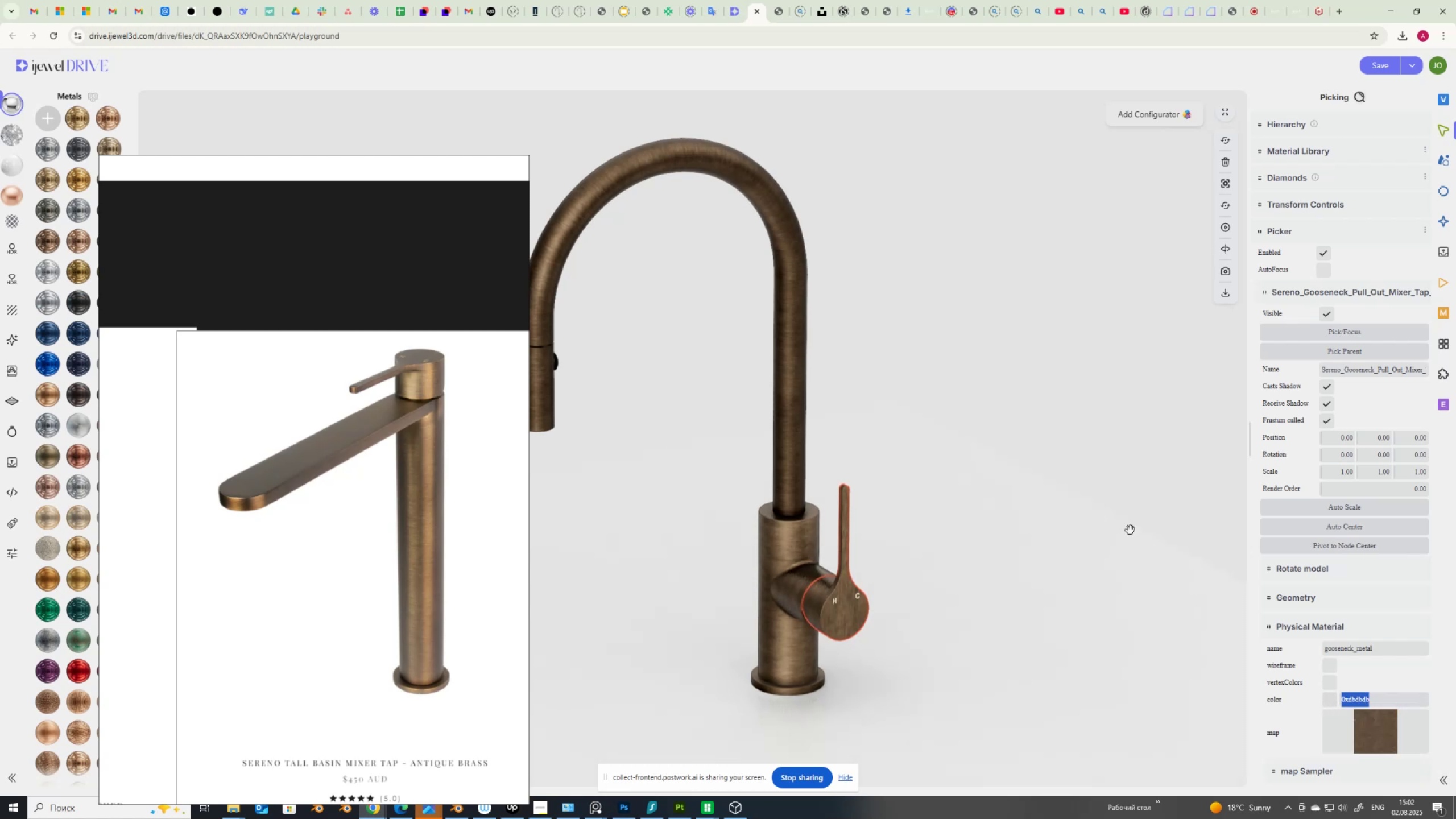 
key(Control+C)
 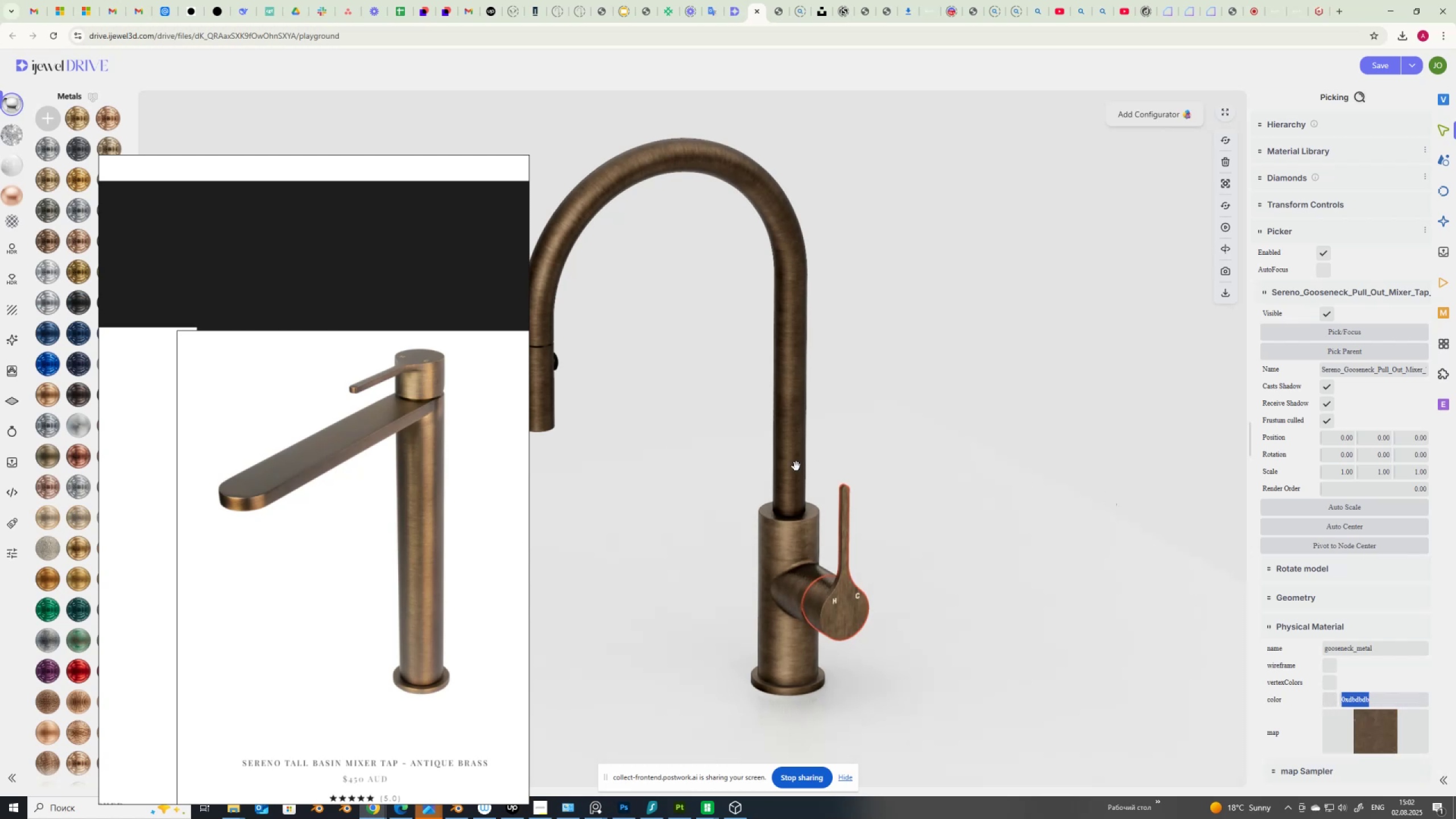 
left_click([796, 466])
 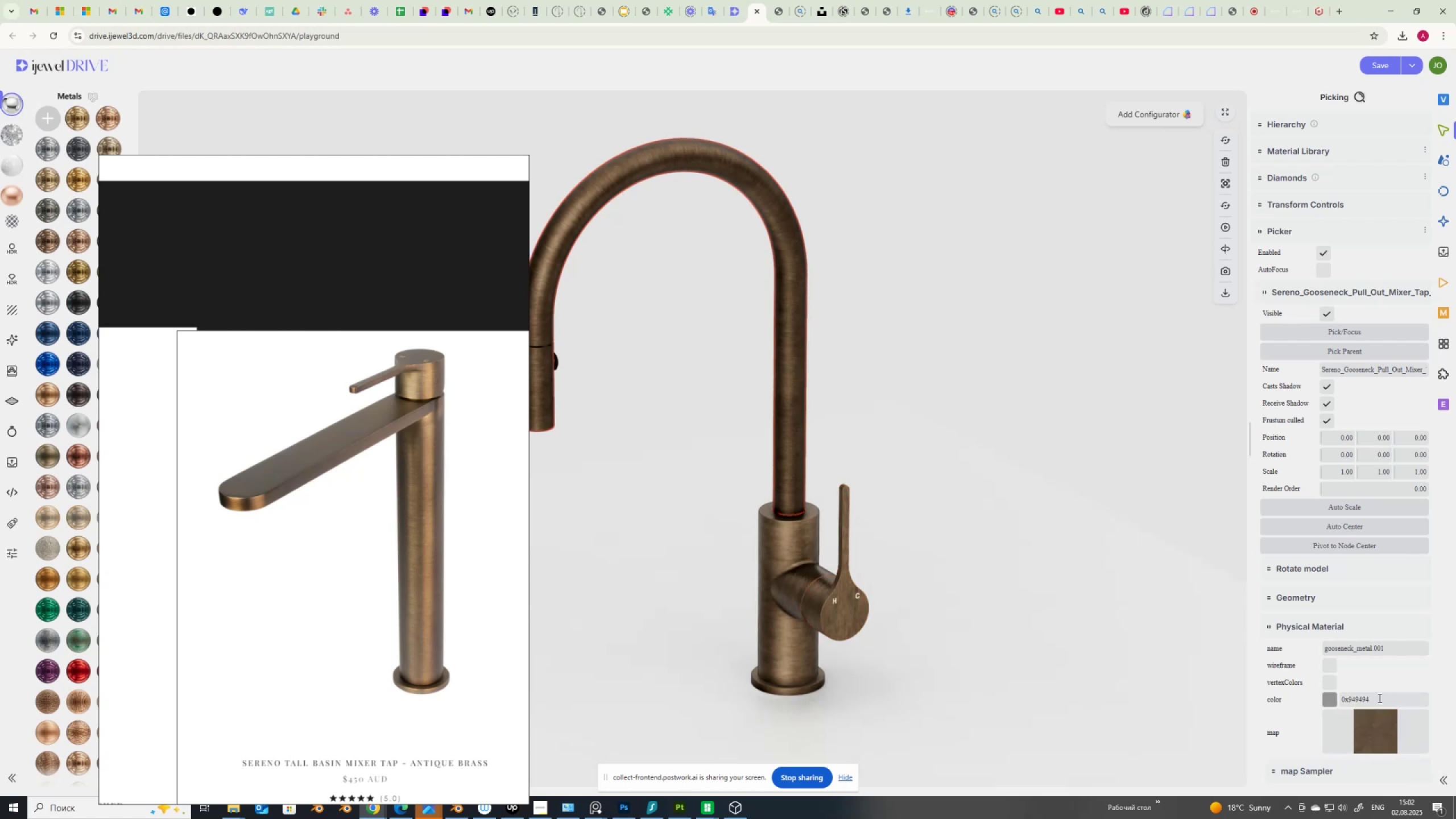 
key(Control+V)
 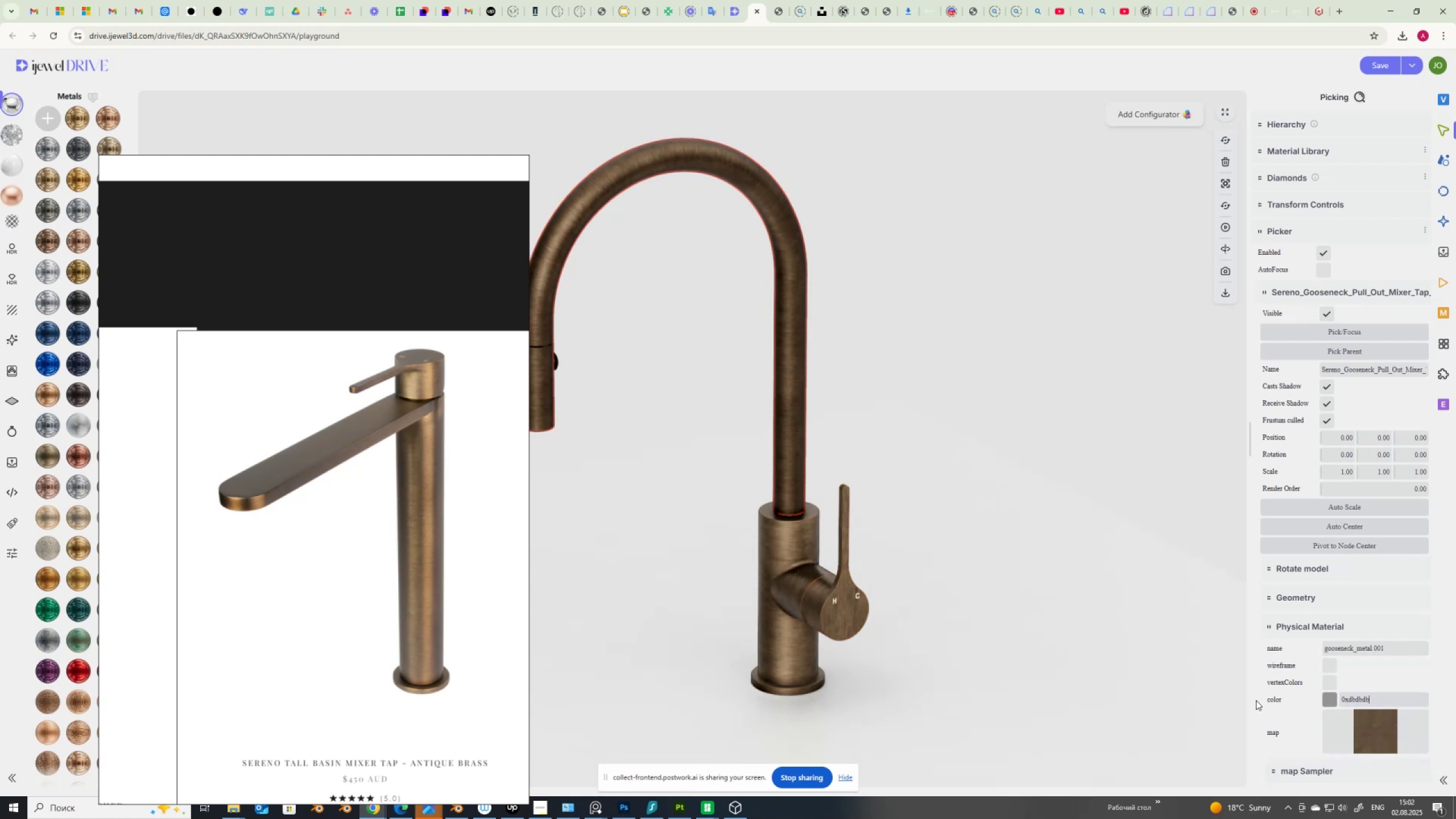 
key(NumpadEnter)
 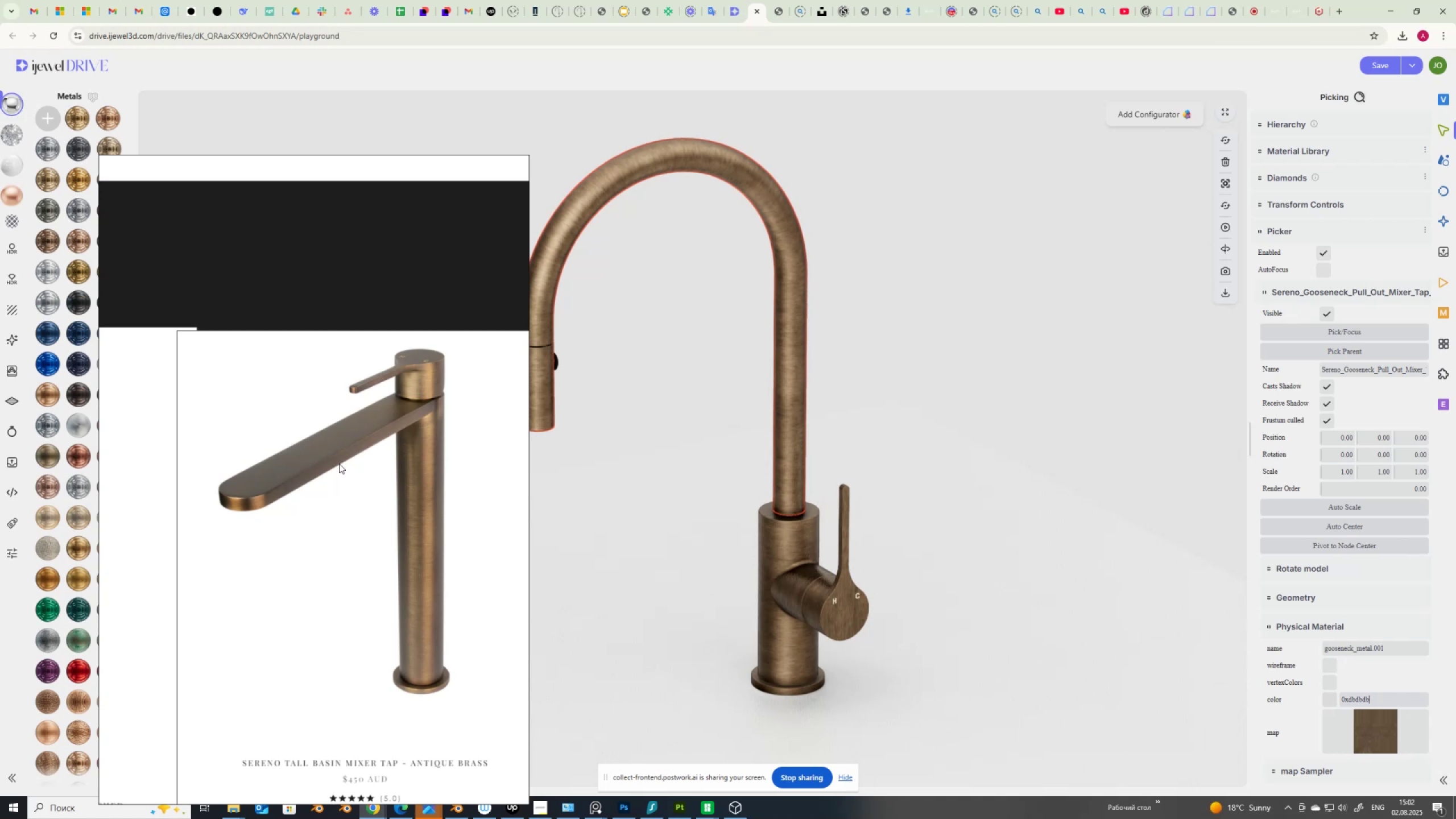 
scroll: coordinate [417, 660], scroll_direction: down, amount: 4.0
 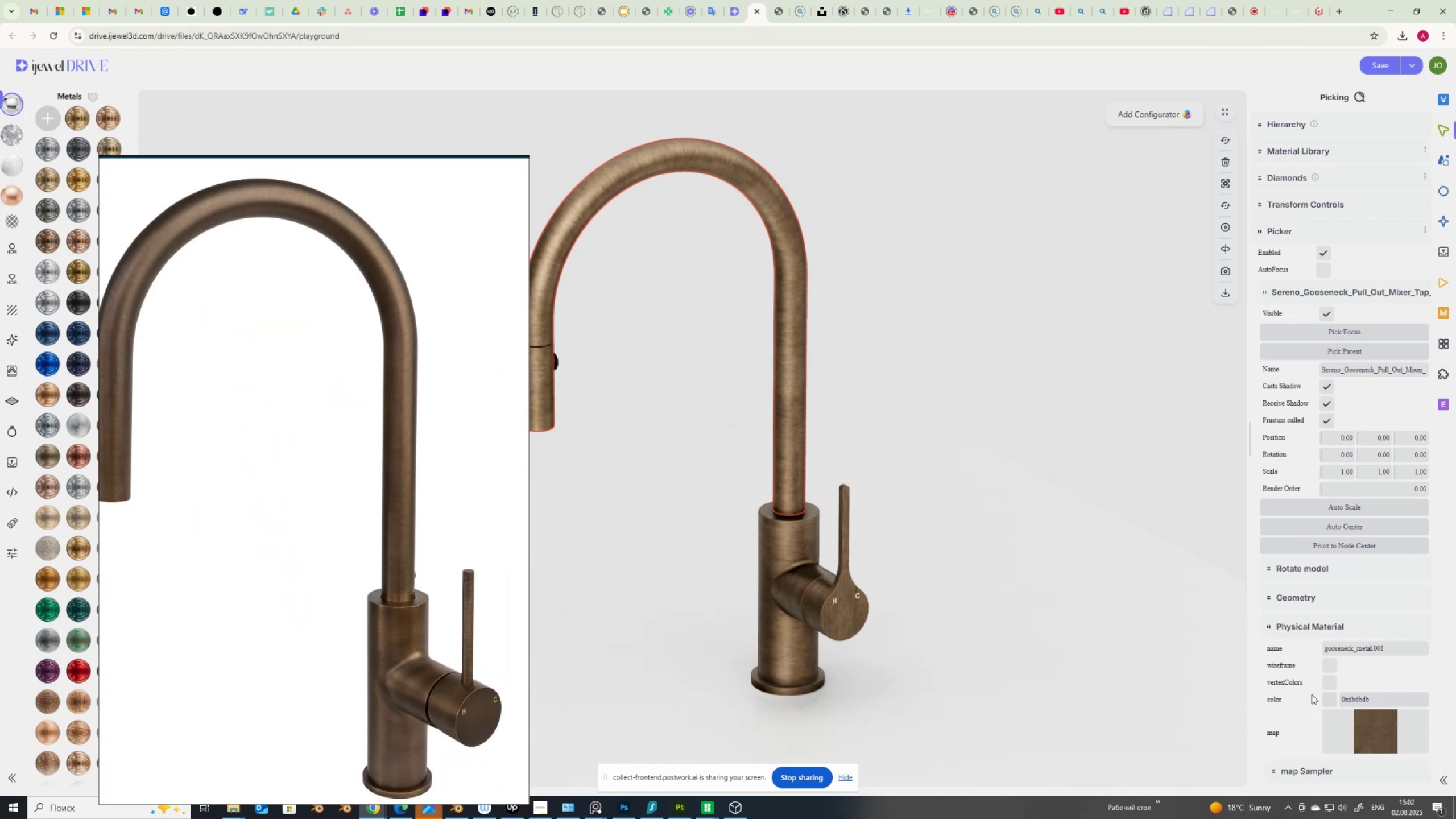 
wait(5.22)
 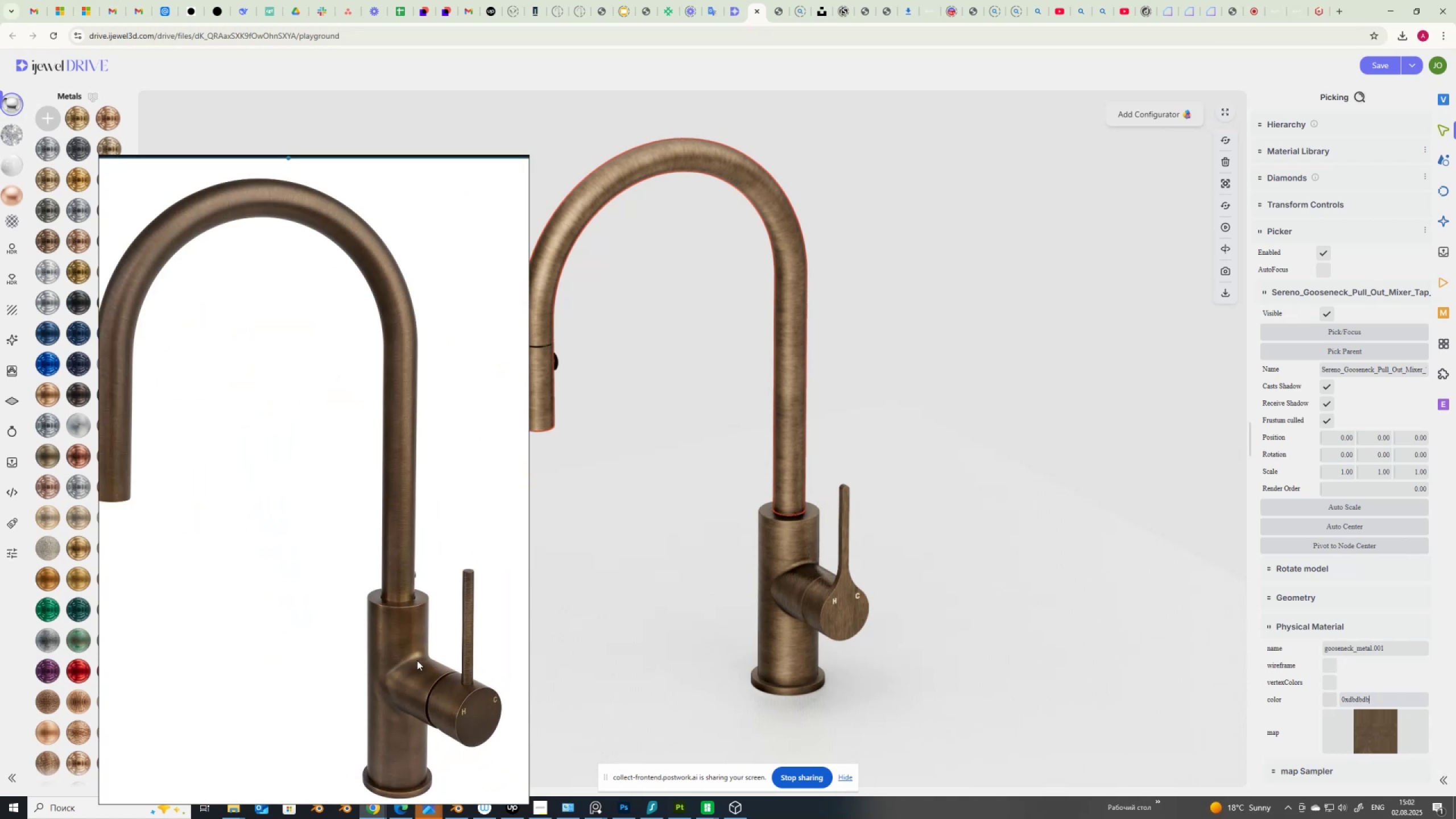 
left_click([1328, 700])
 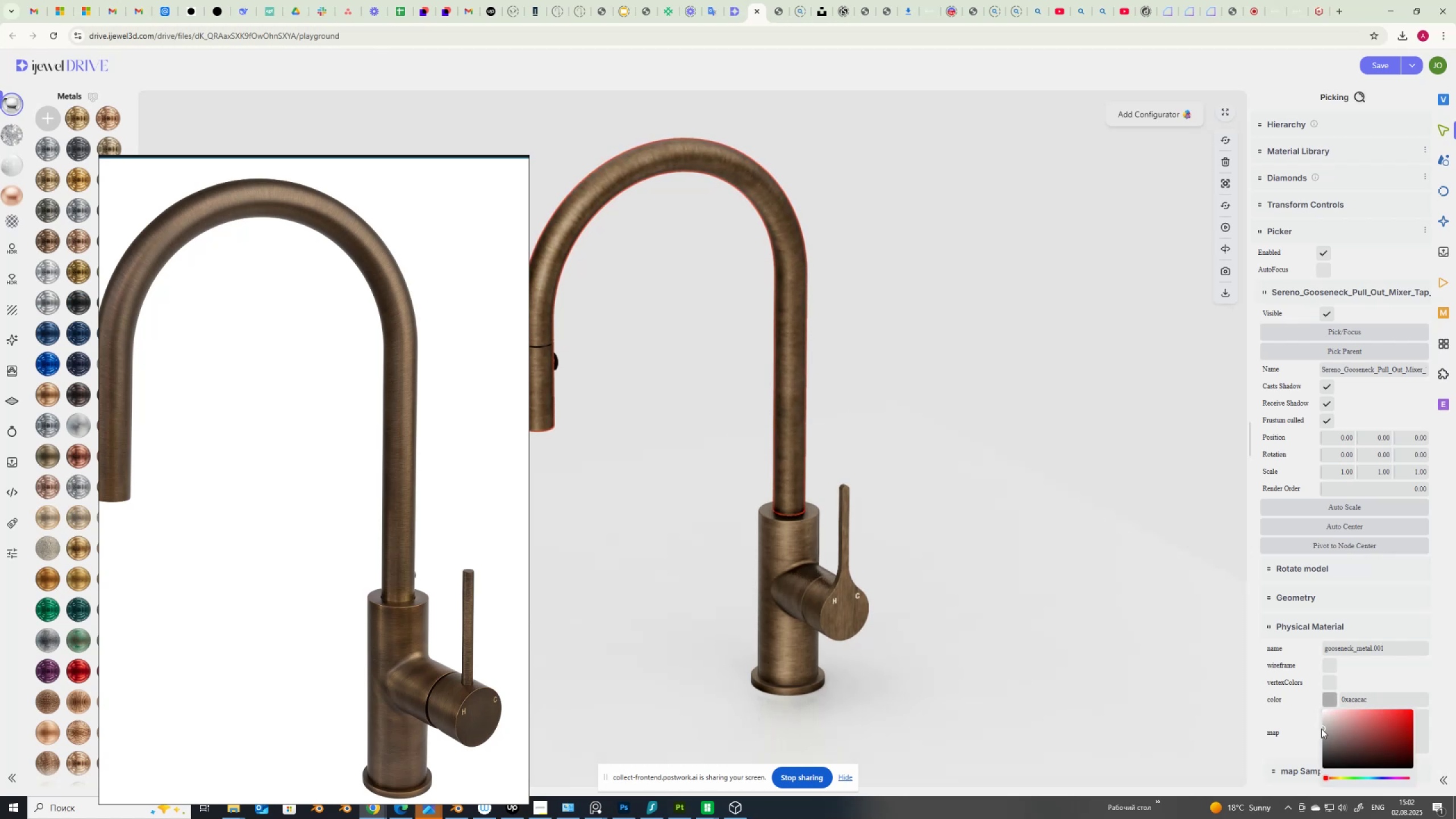 
wait(11.85)
 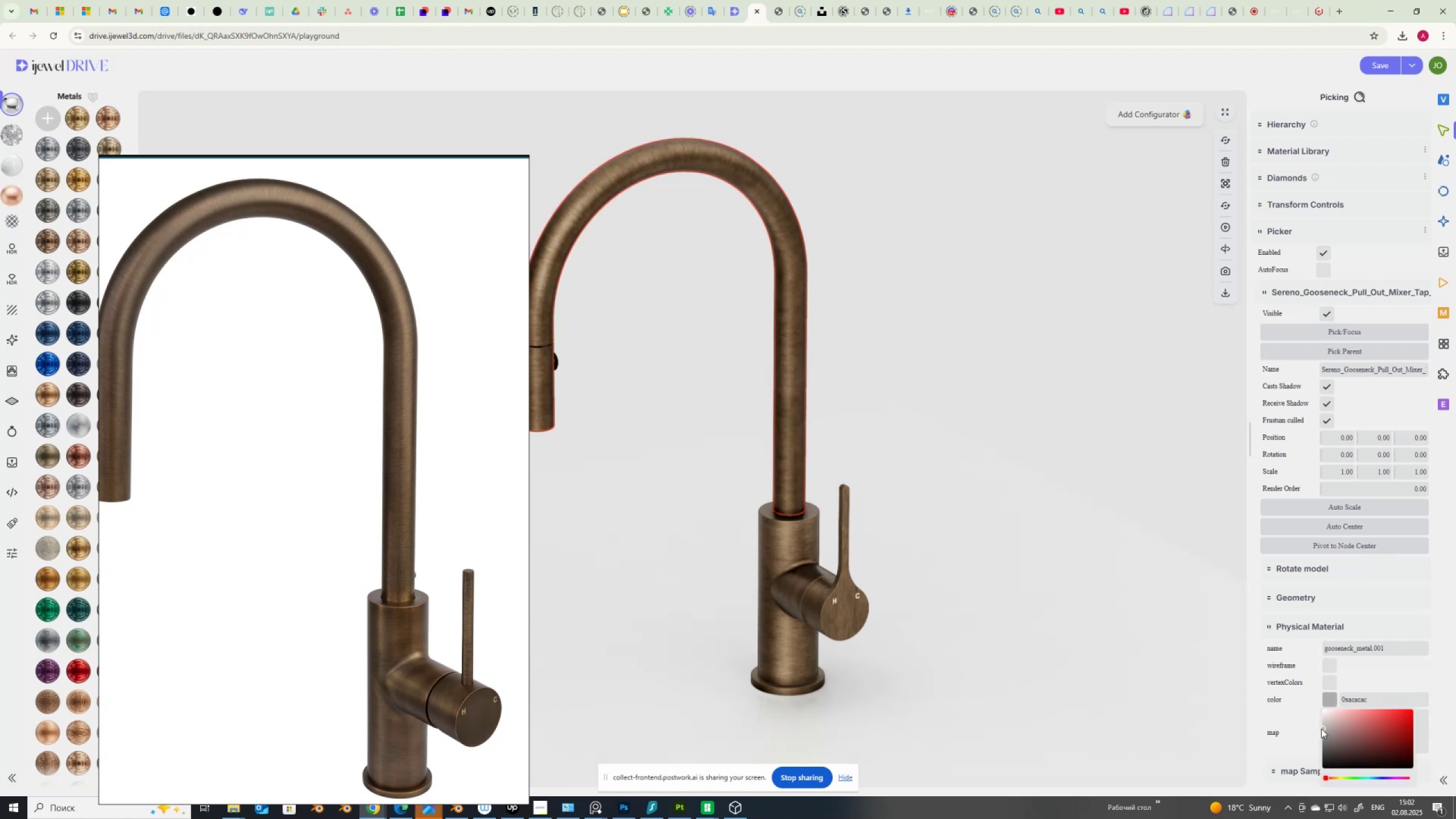 
left_click([793, 550])
 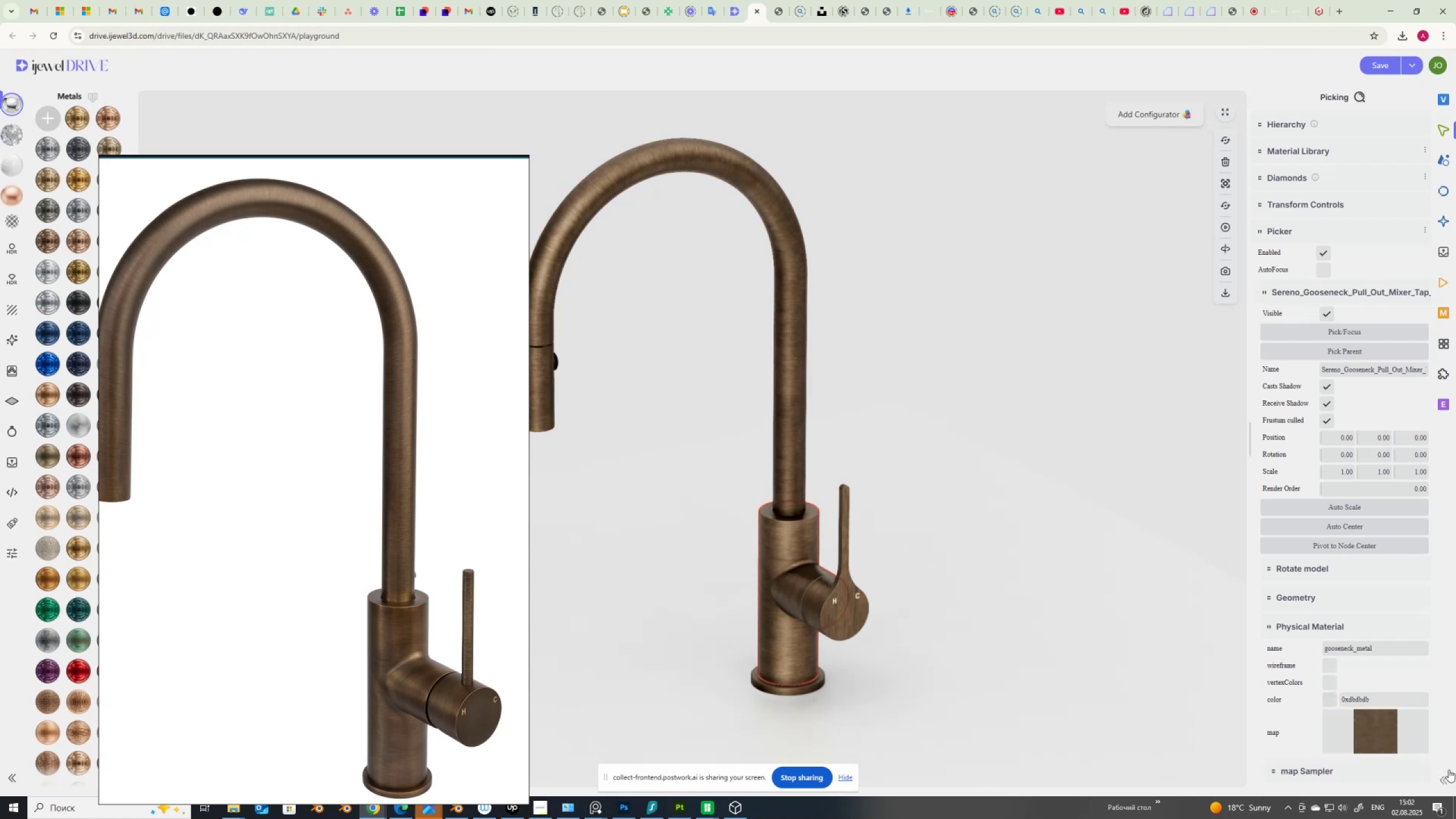 
scroll: coordinate [1359, 700], scroll_direction: down, amount: 5.0
 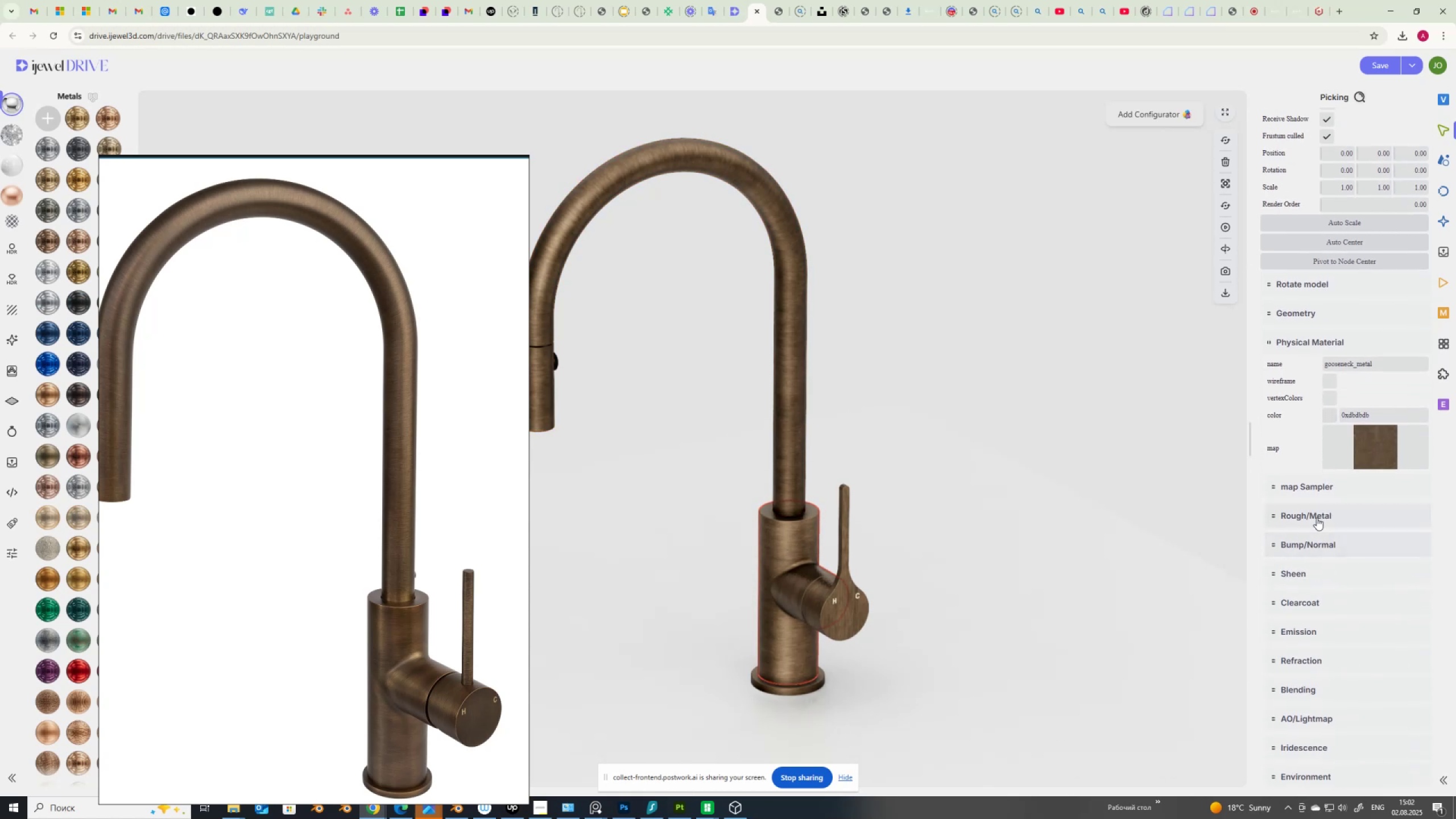 
left_click([1317, 518])
 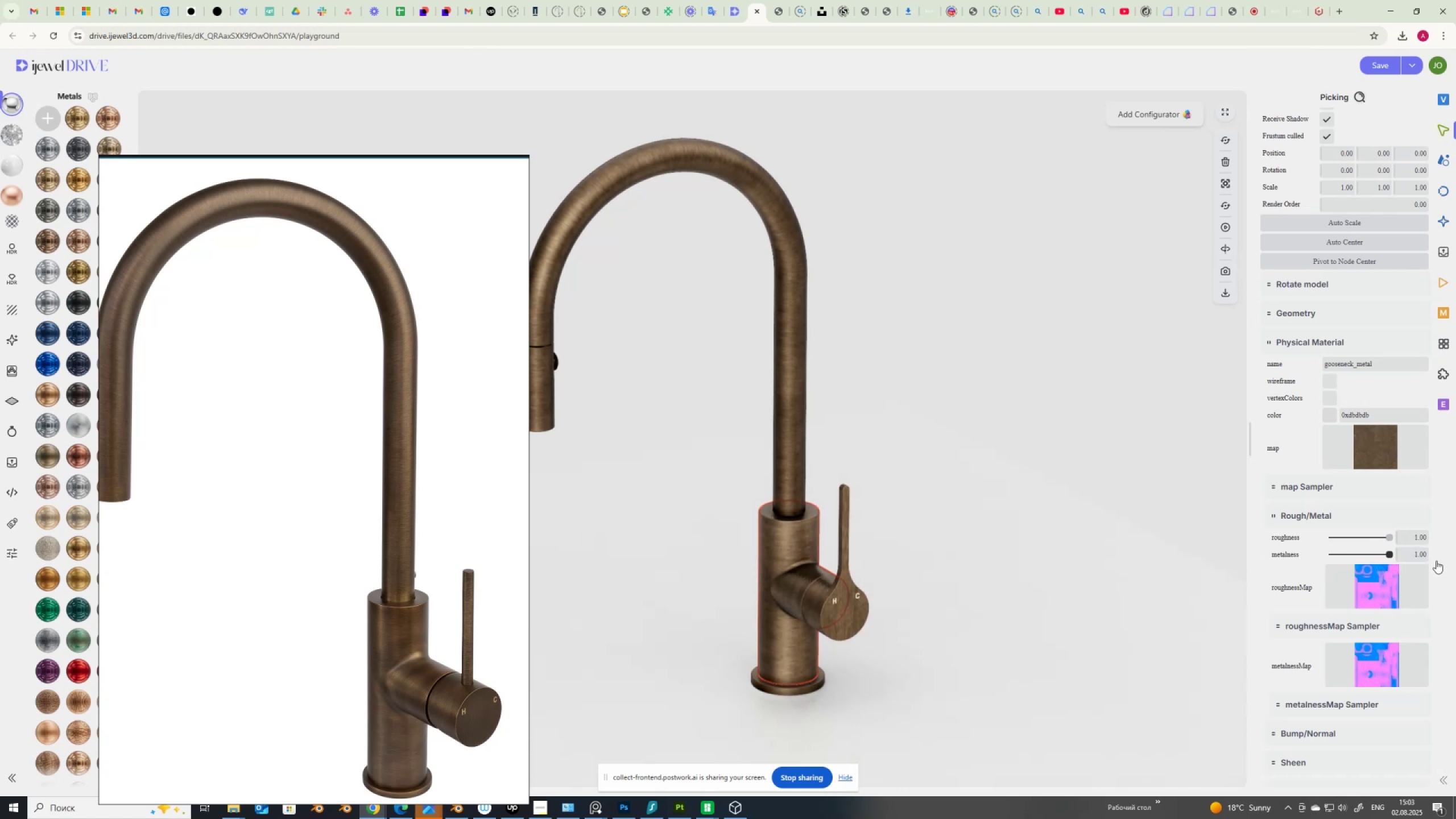 
wait(28.15)
 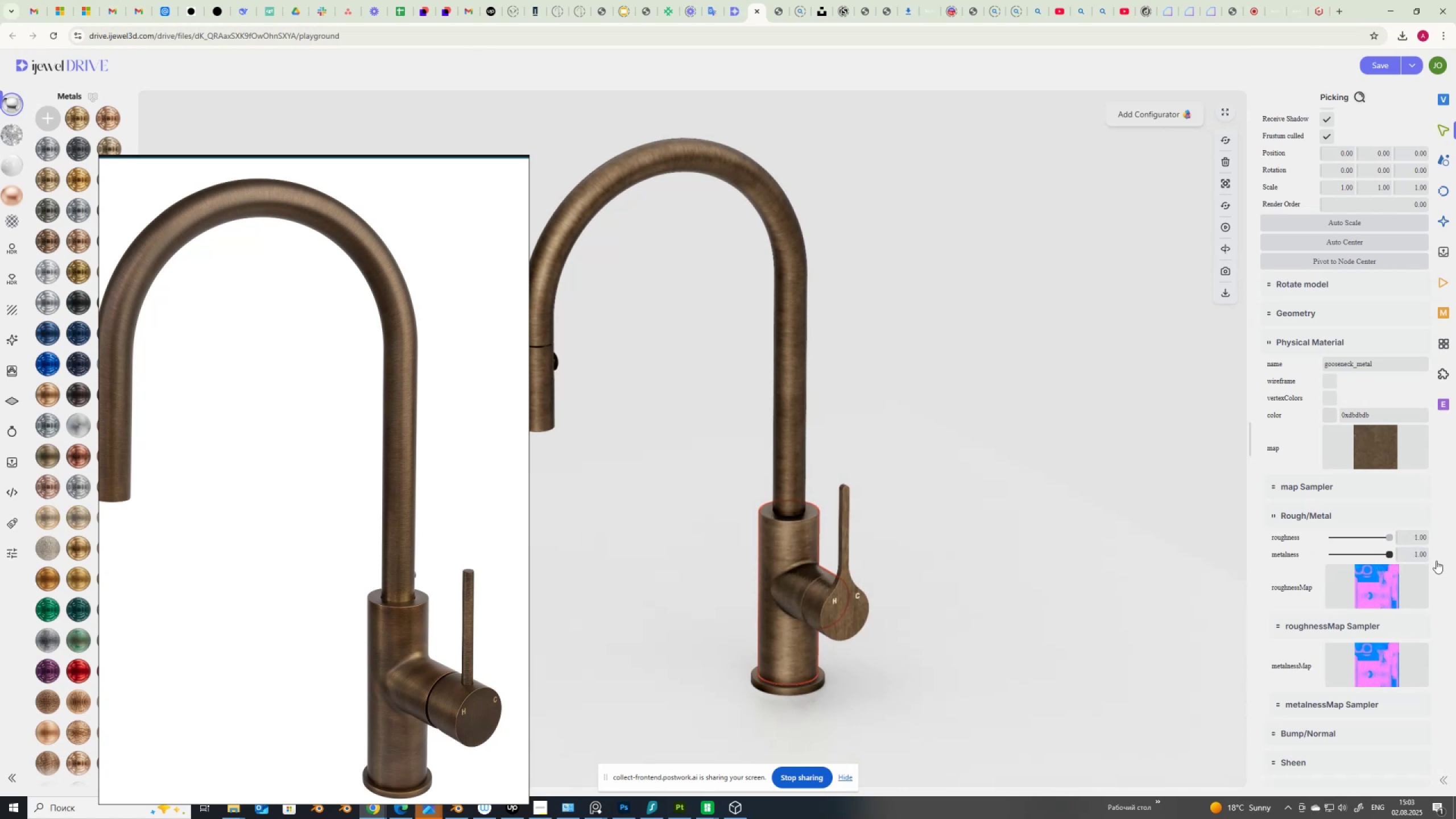 
left_click([1328, 416])
 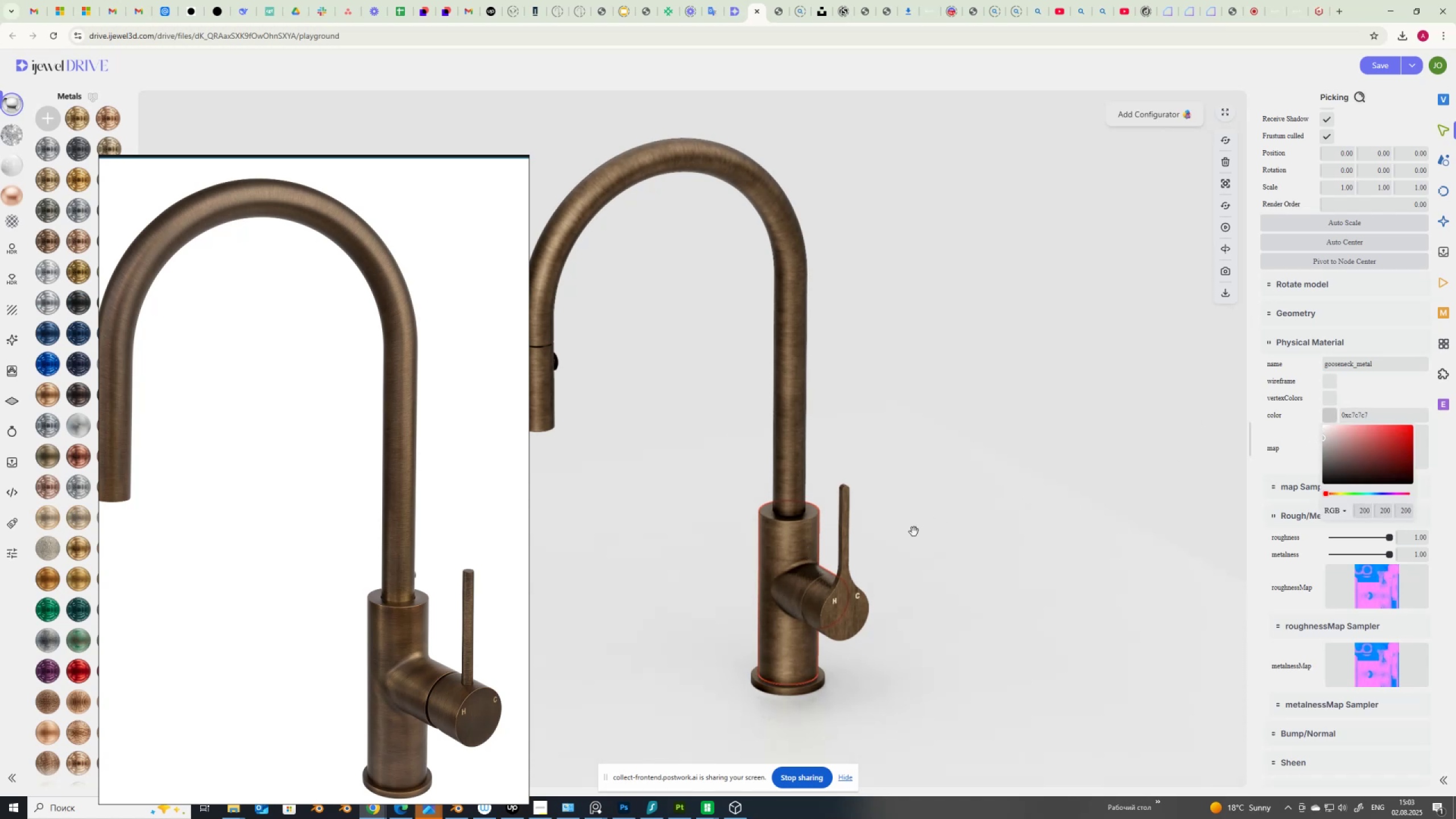 
scroll: coordinate [453, 658], scroll_direction: up, amount: 2.0
 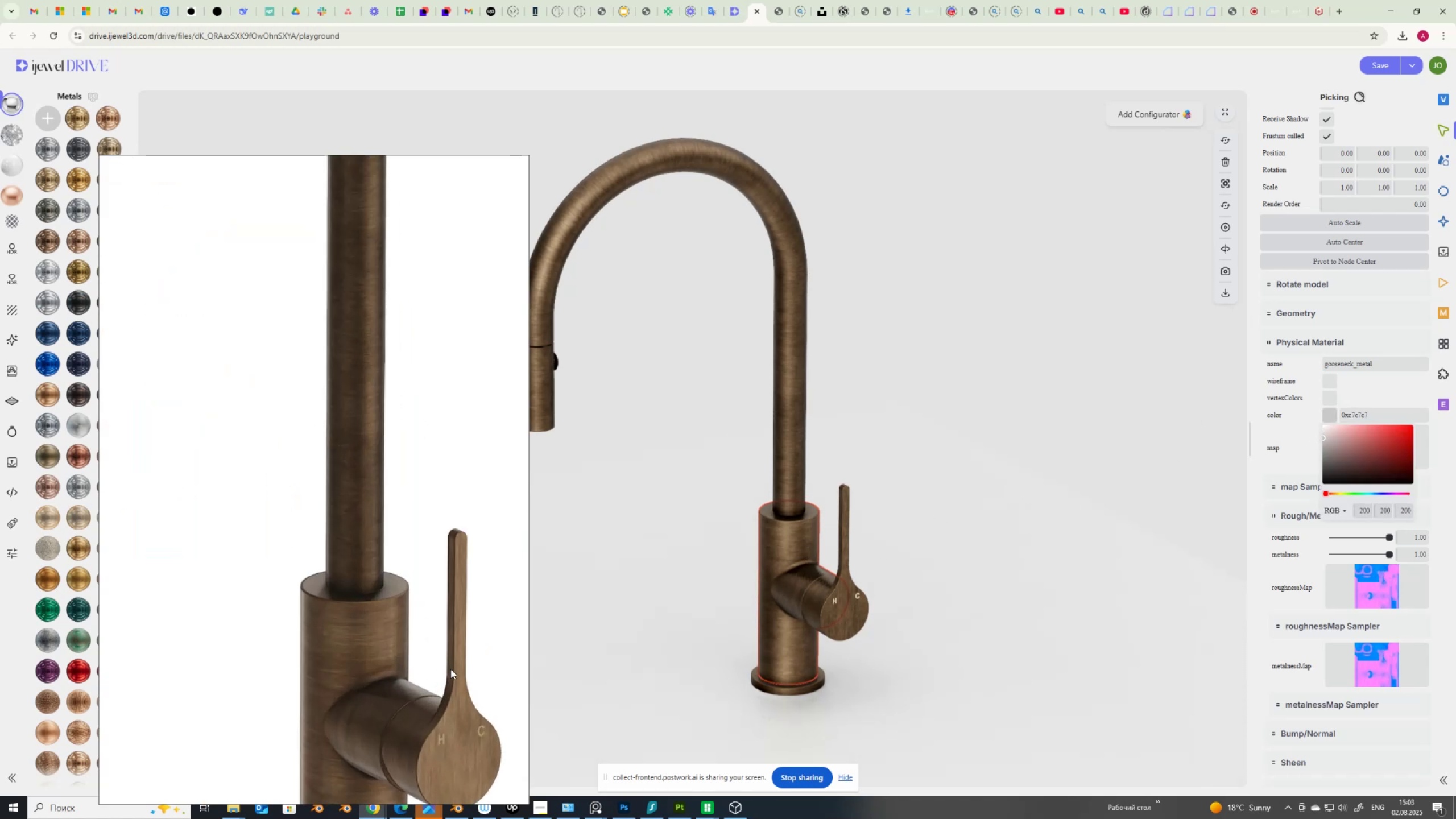 
scroll: coordinate [450, 669], scroll_direction: down, amount: 2.0
 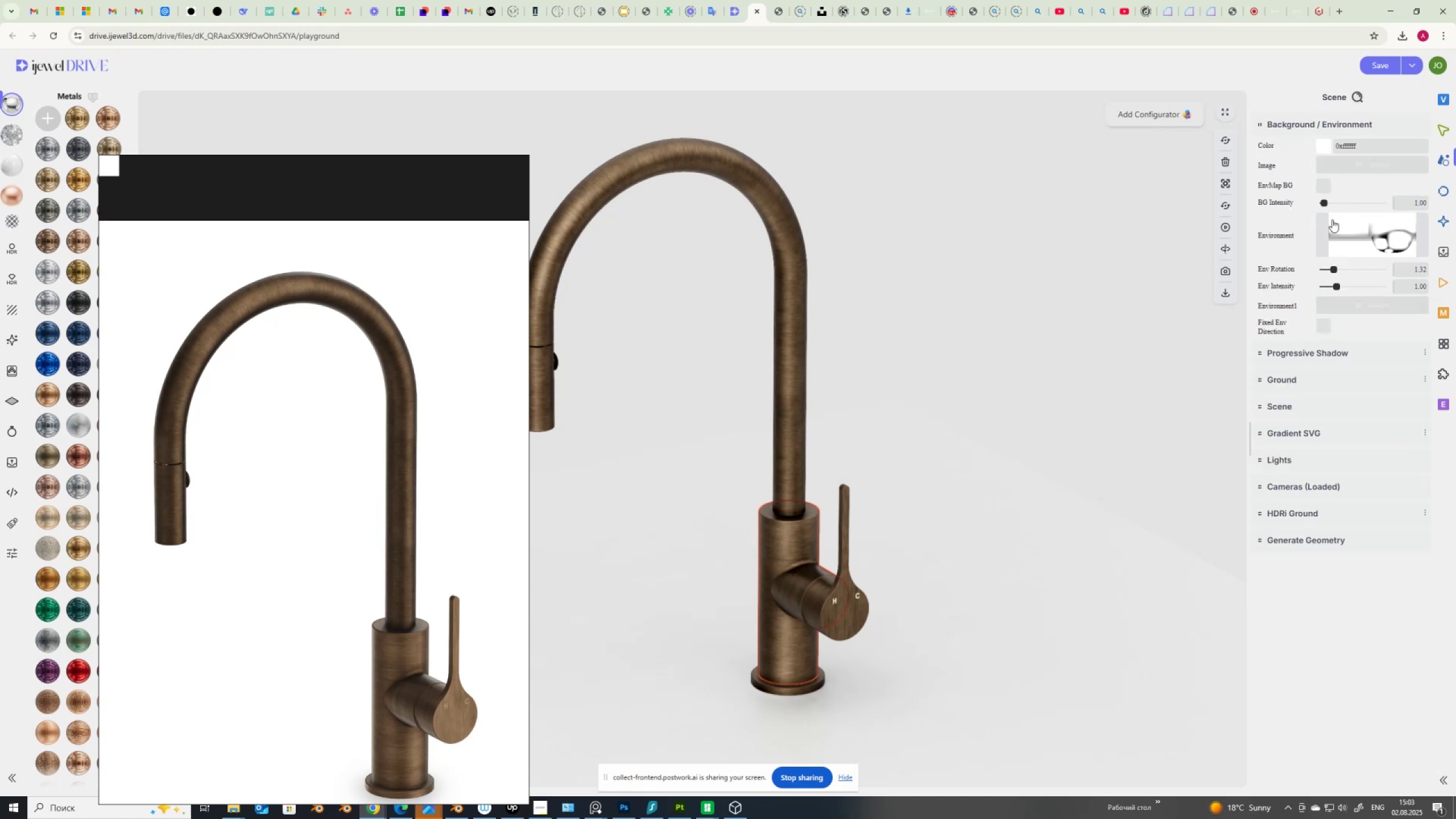 
left_click_drag(start_coordinate=[1334, 269], to_coordinate=[1343, 268])
 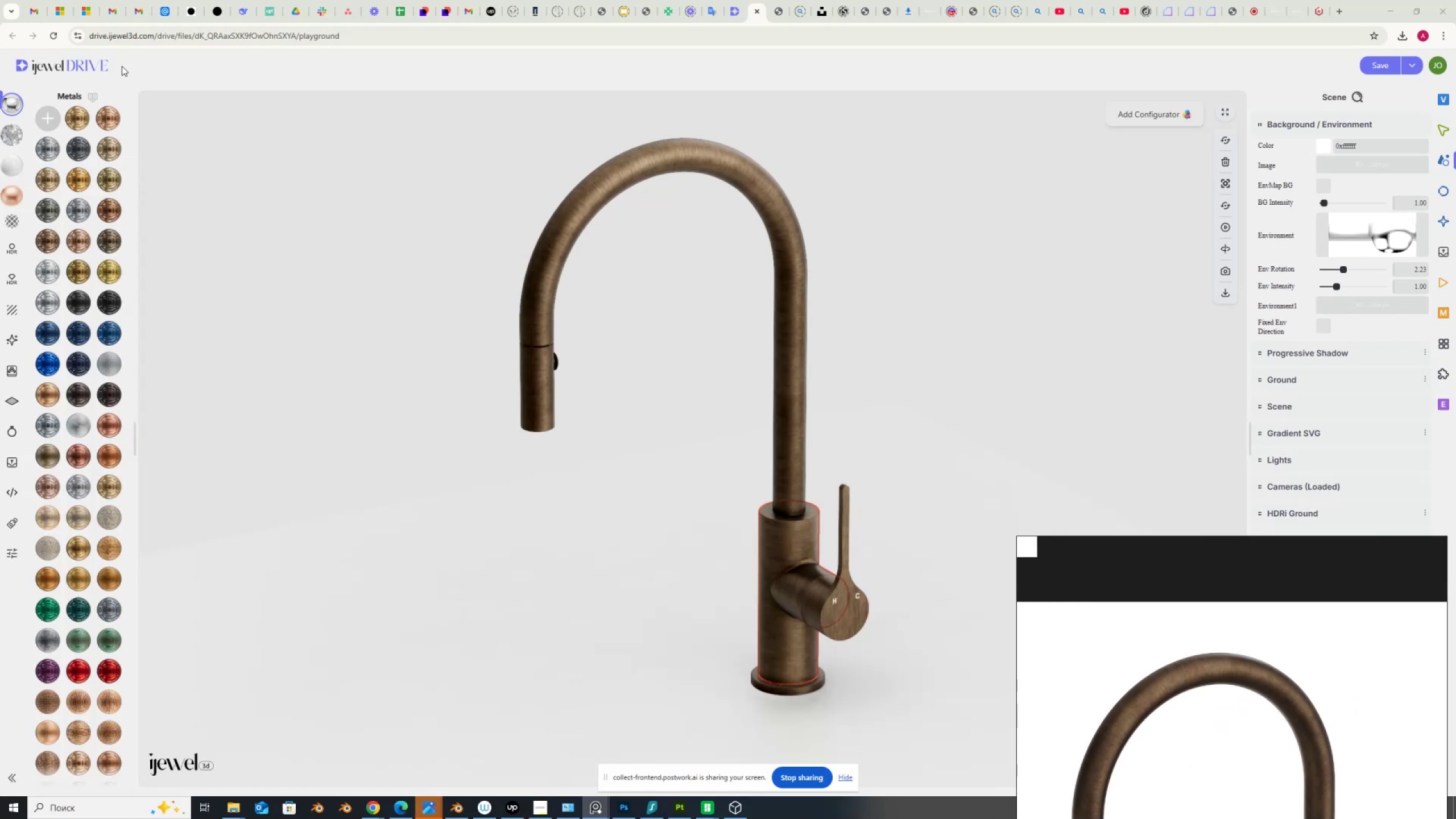 
left_click([9, 248])
 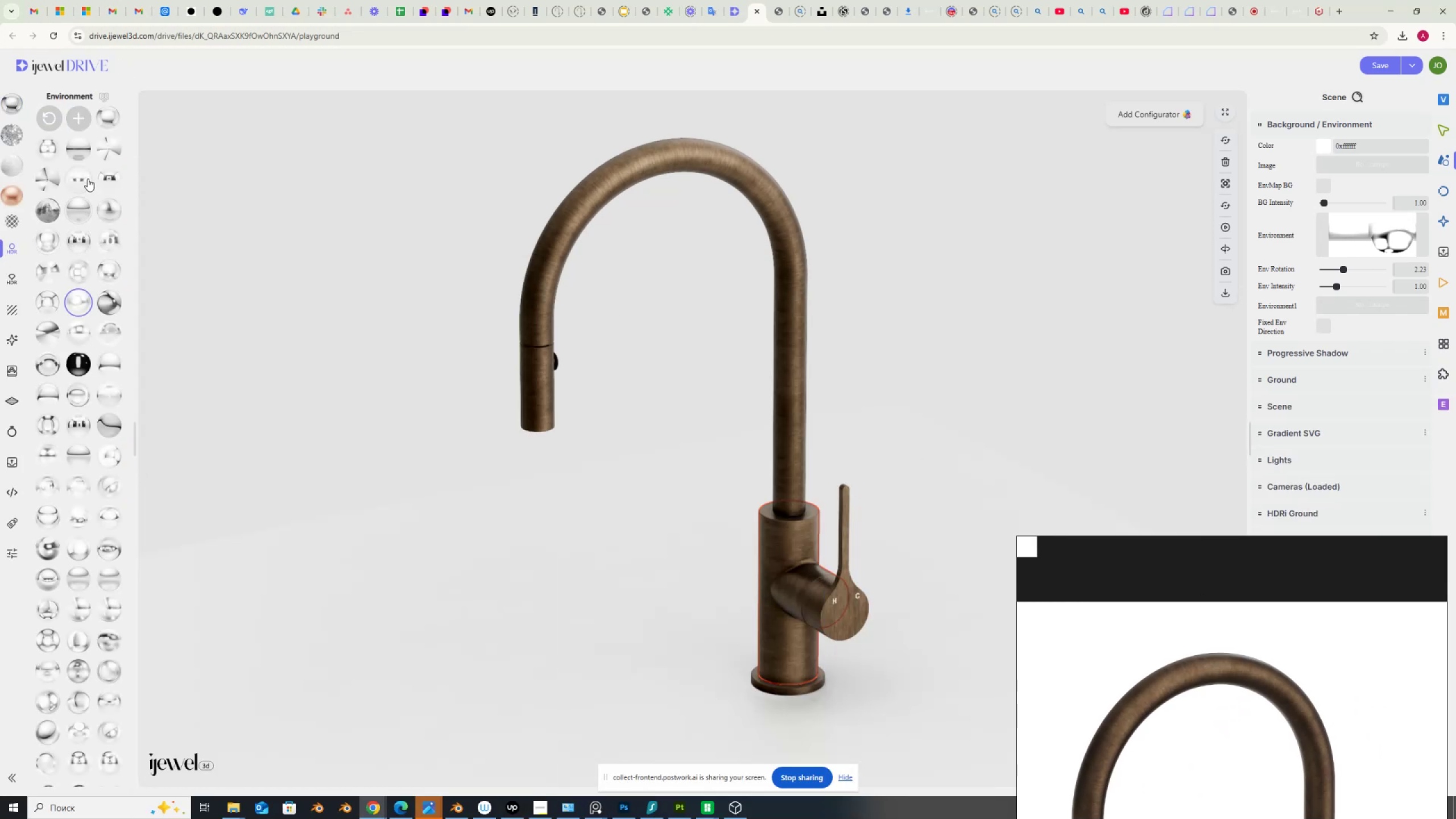 
left_click([80, 178])
 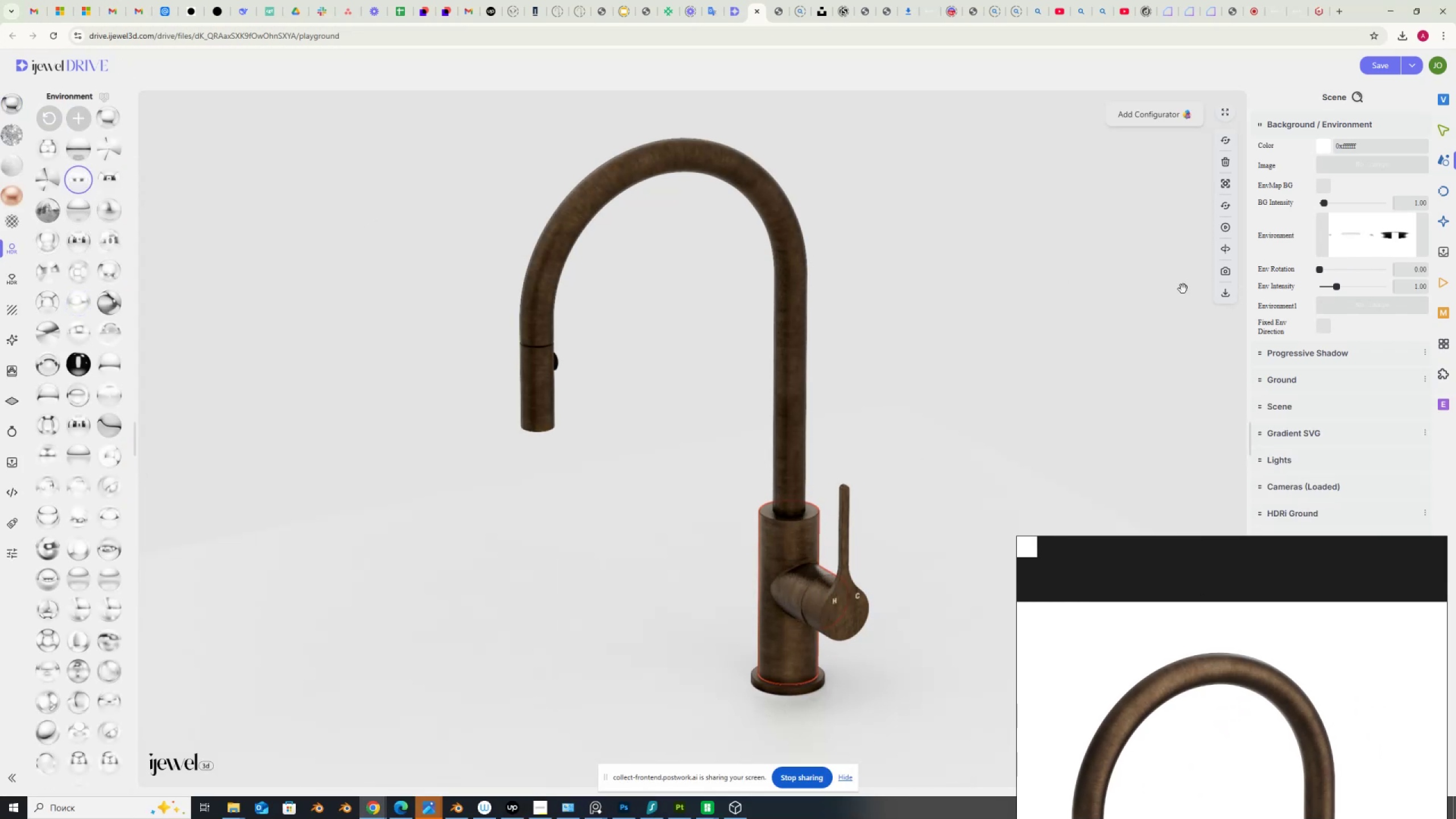 
left_click_drag(start_coordinate=[1320, 269], to_coordinate=[1329, 283])
 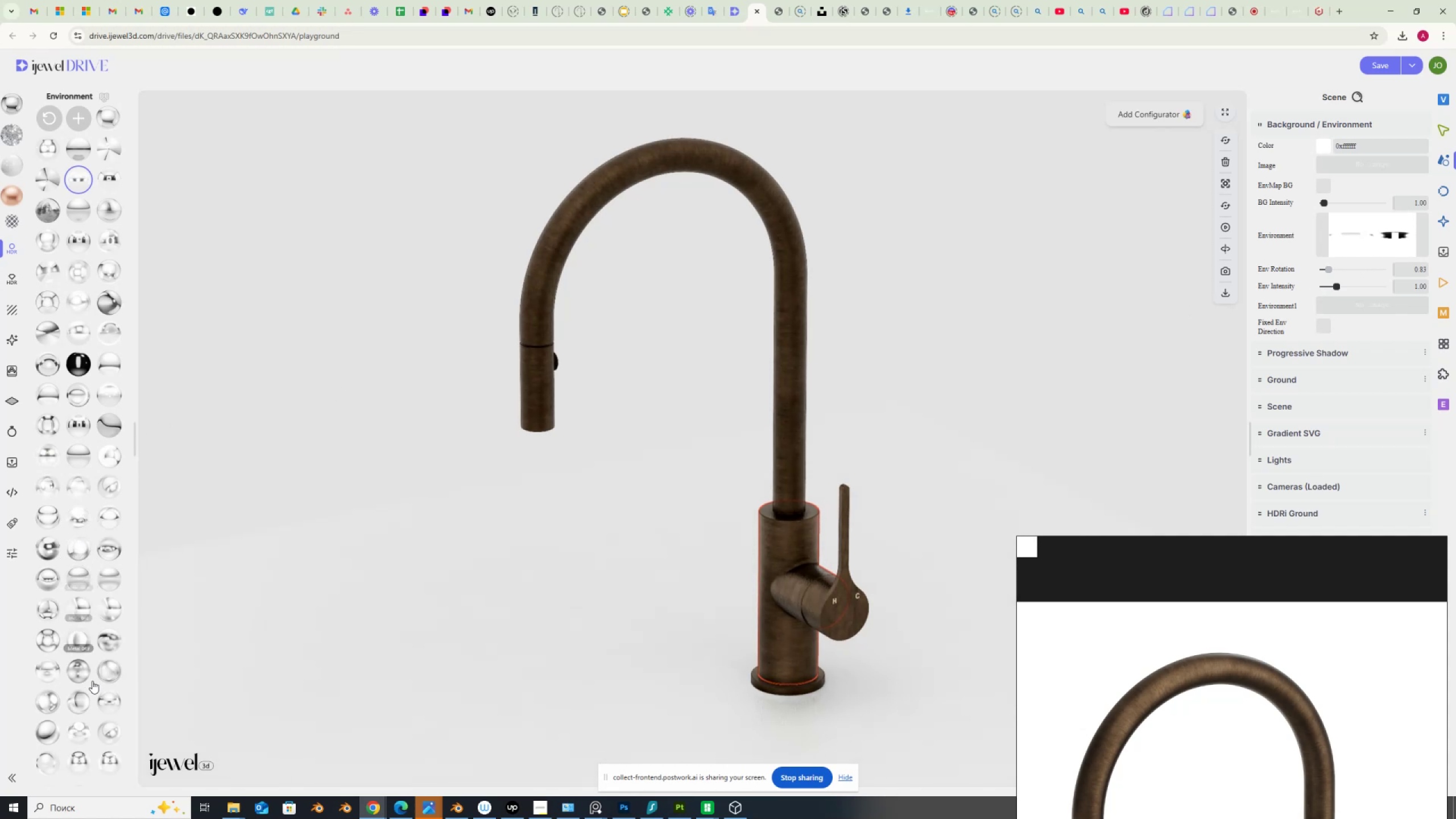 
left_click([80, 700])
 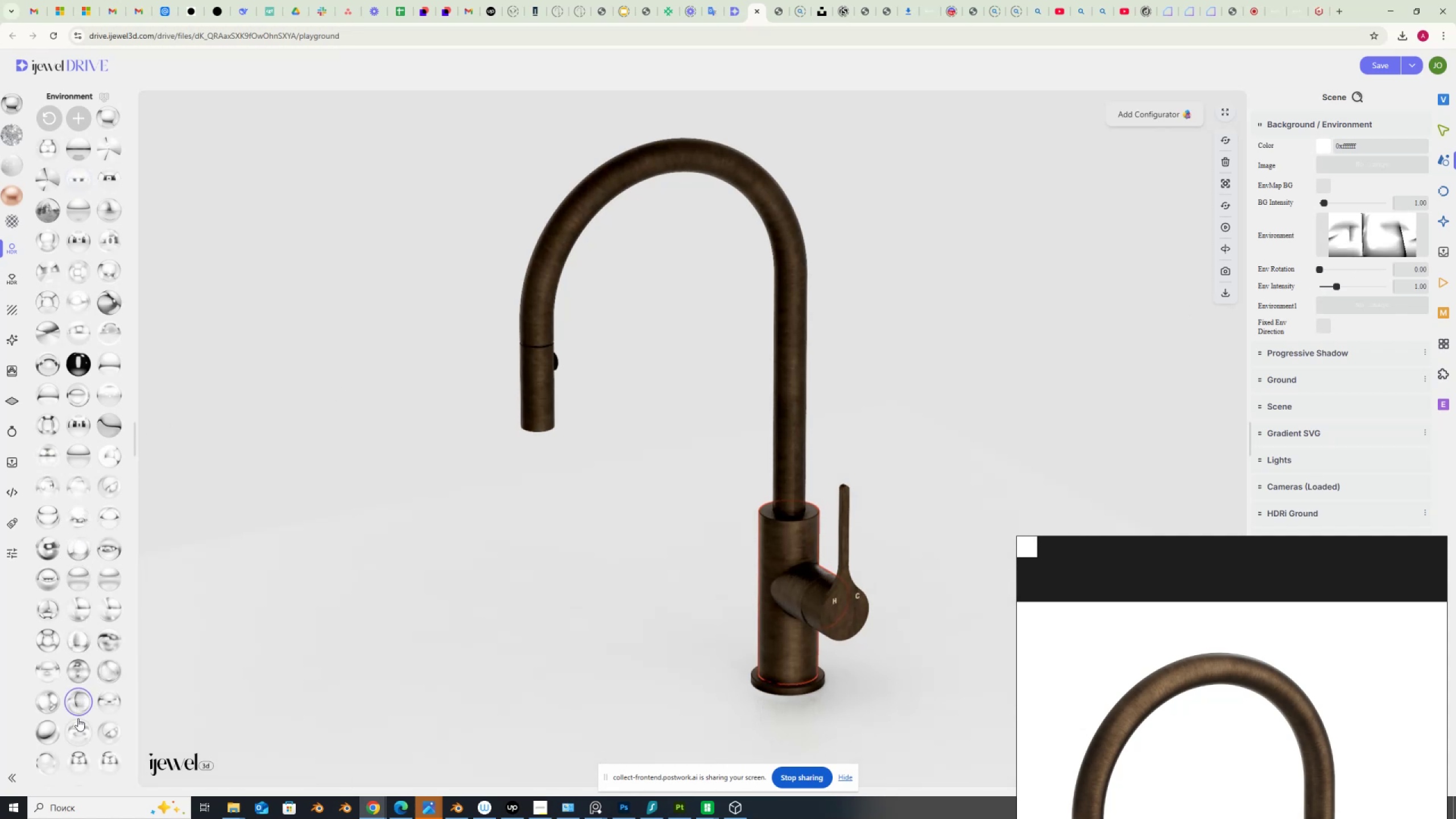 
left_click([78, 731])
 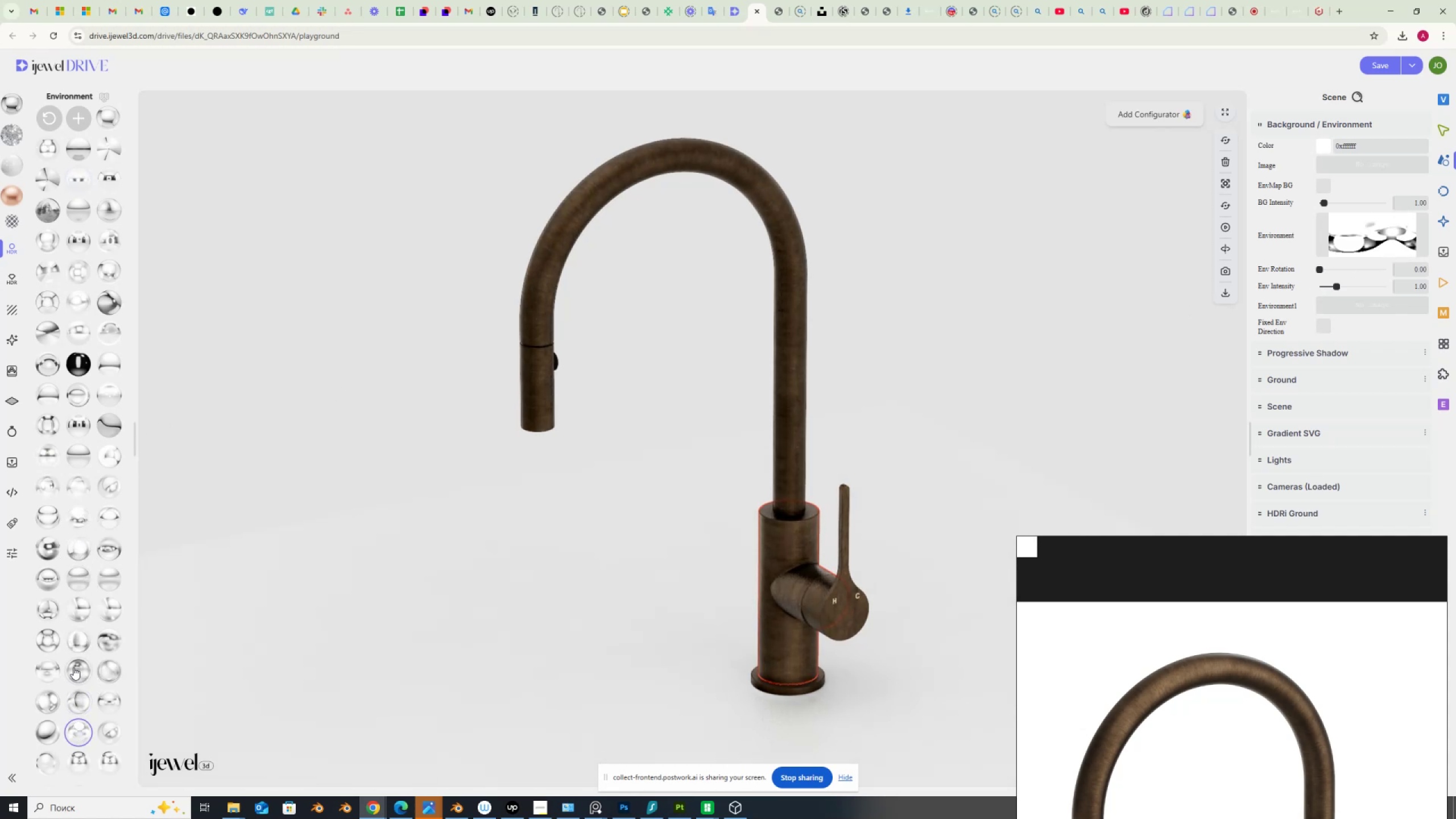 
left_click([77, 642])
 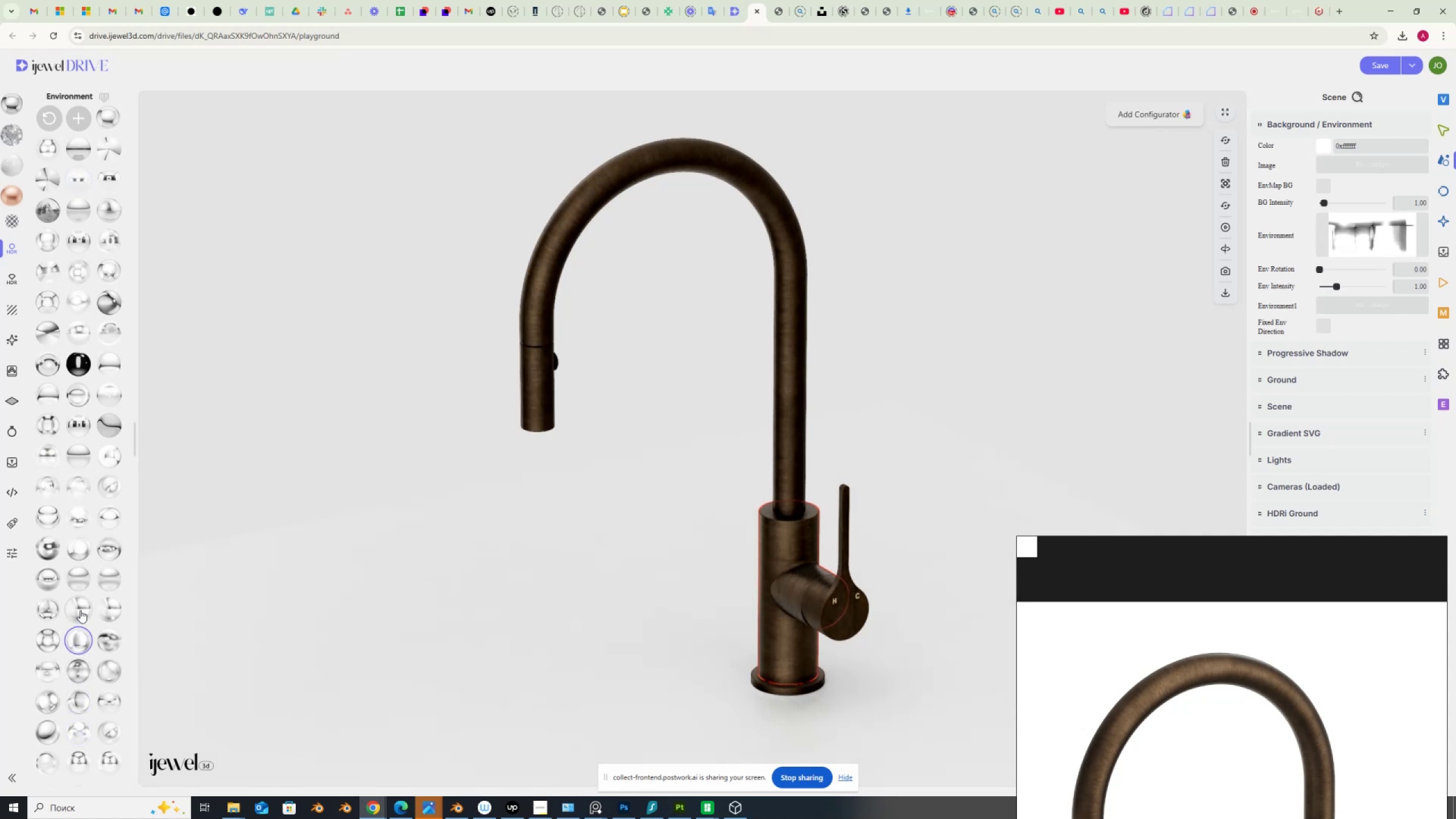 
left_click([81, 607])
 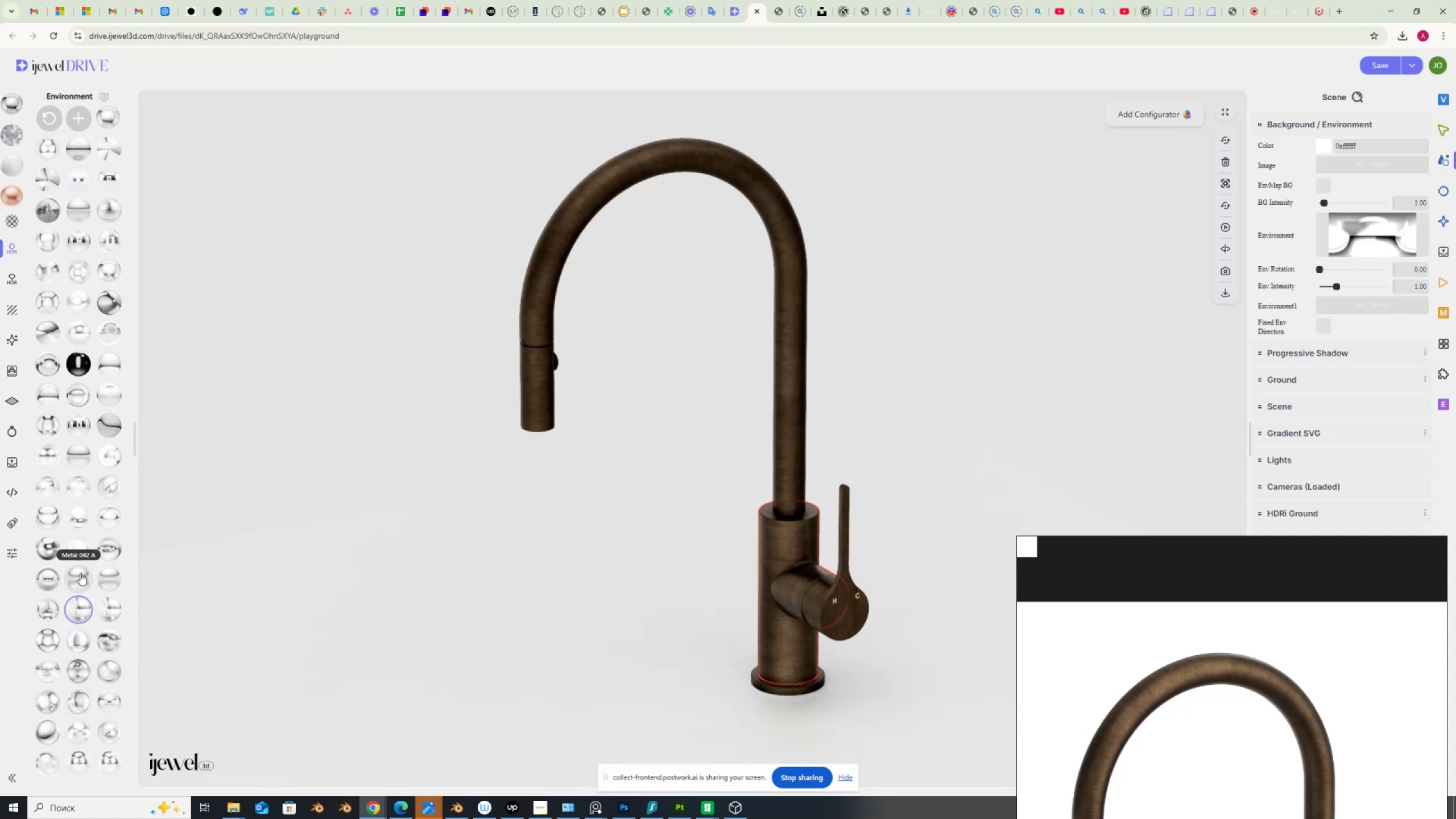 
left_click([80, 573])
 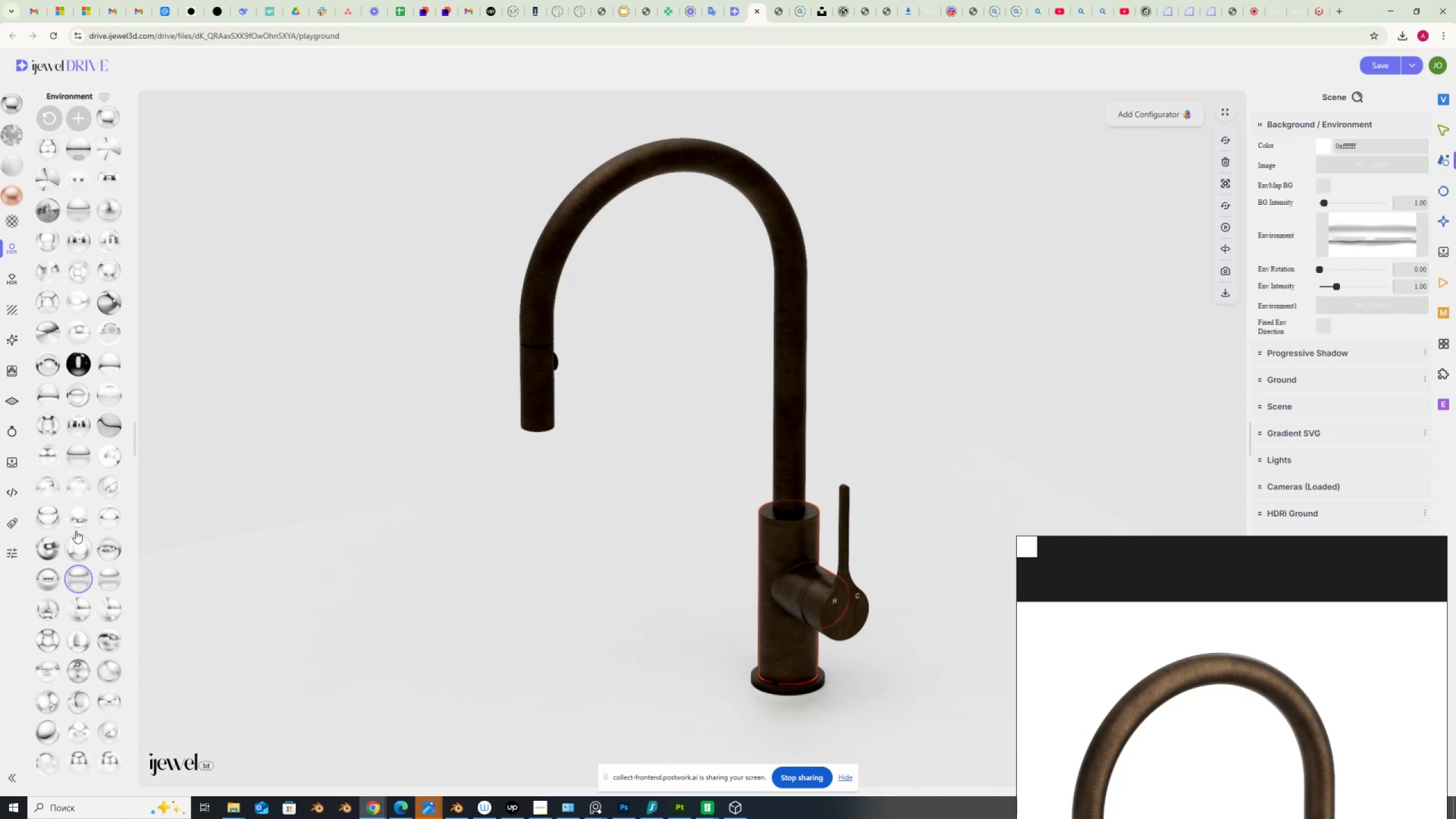 
left_click([77, 540])
 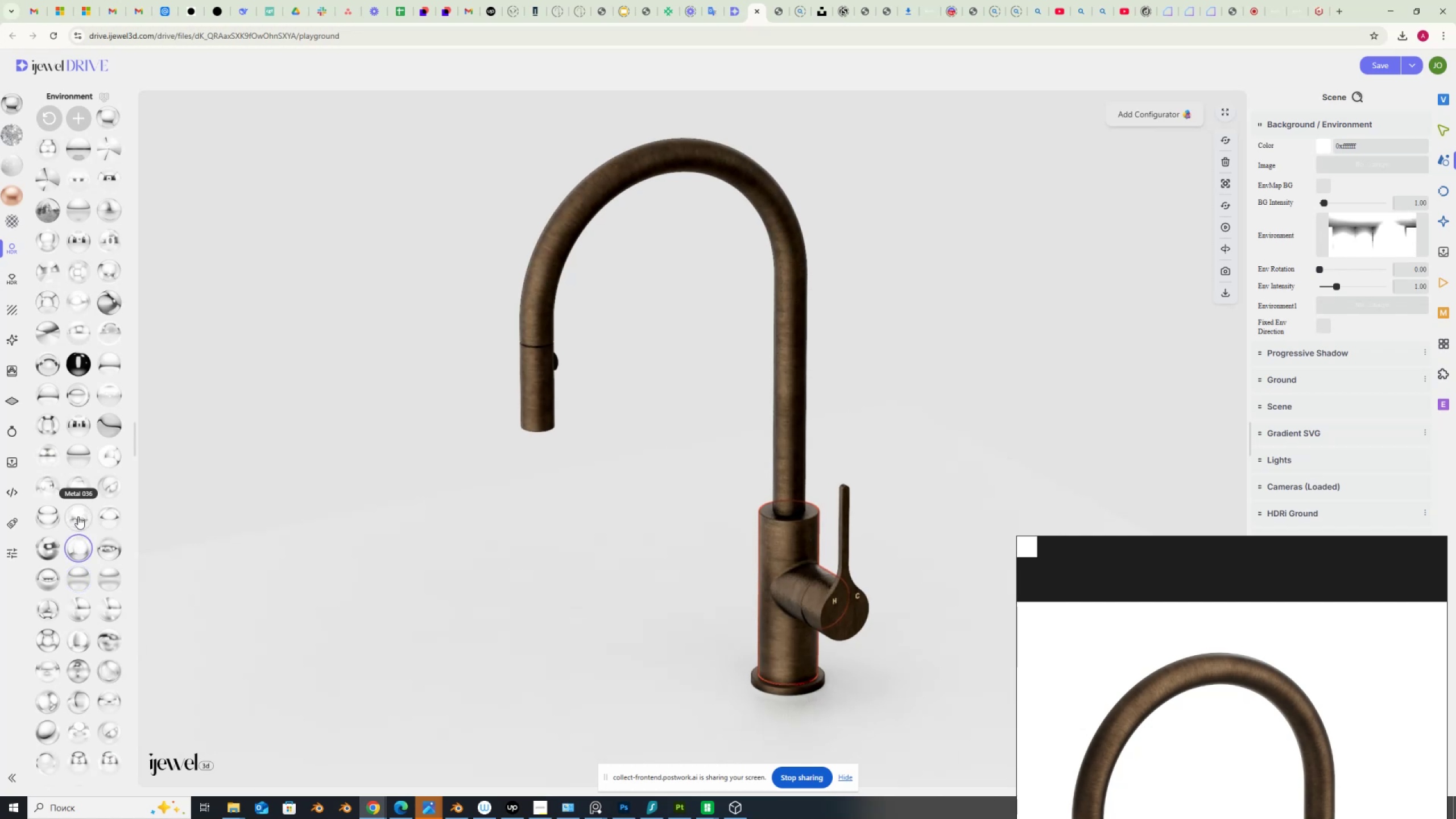 
left_click([78, 516])
 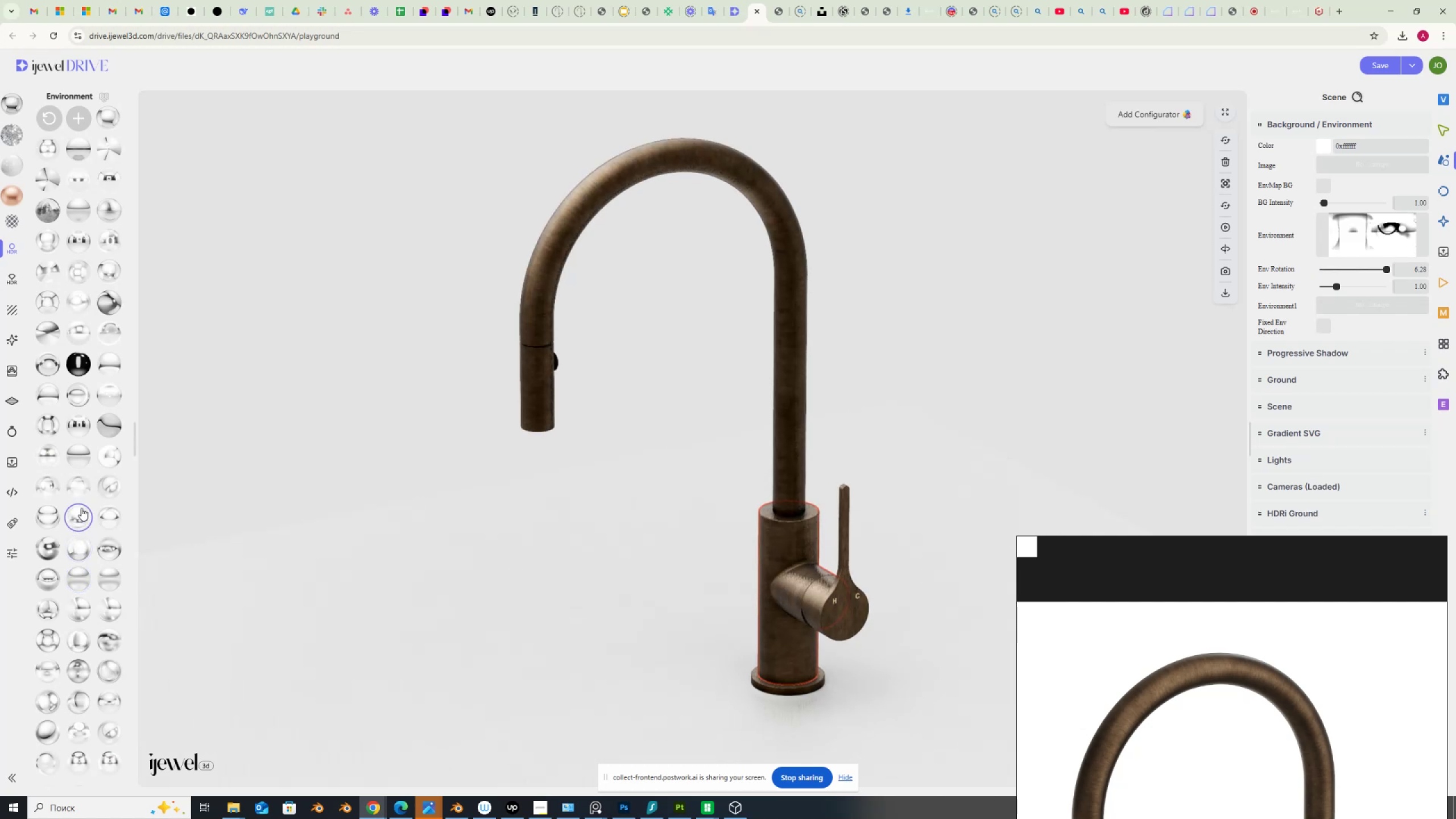 
mouse_move([96, 464])
 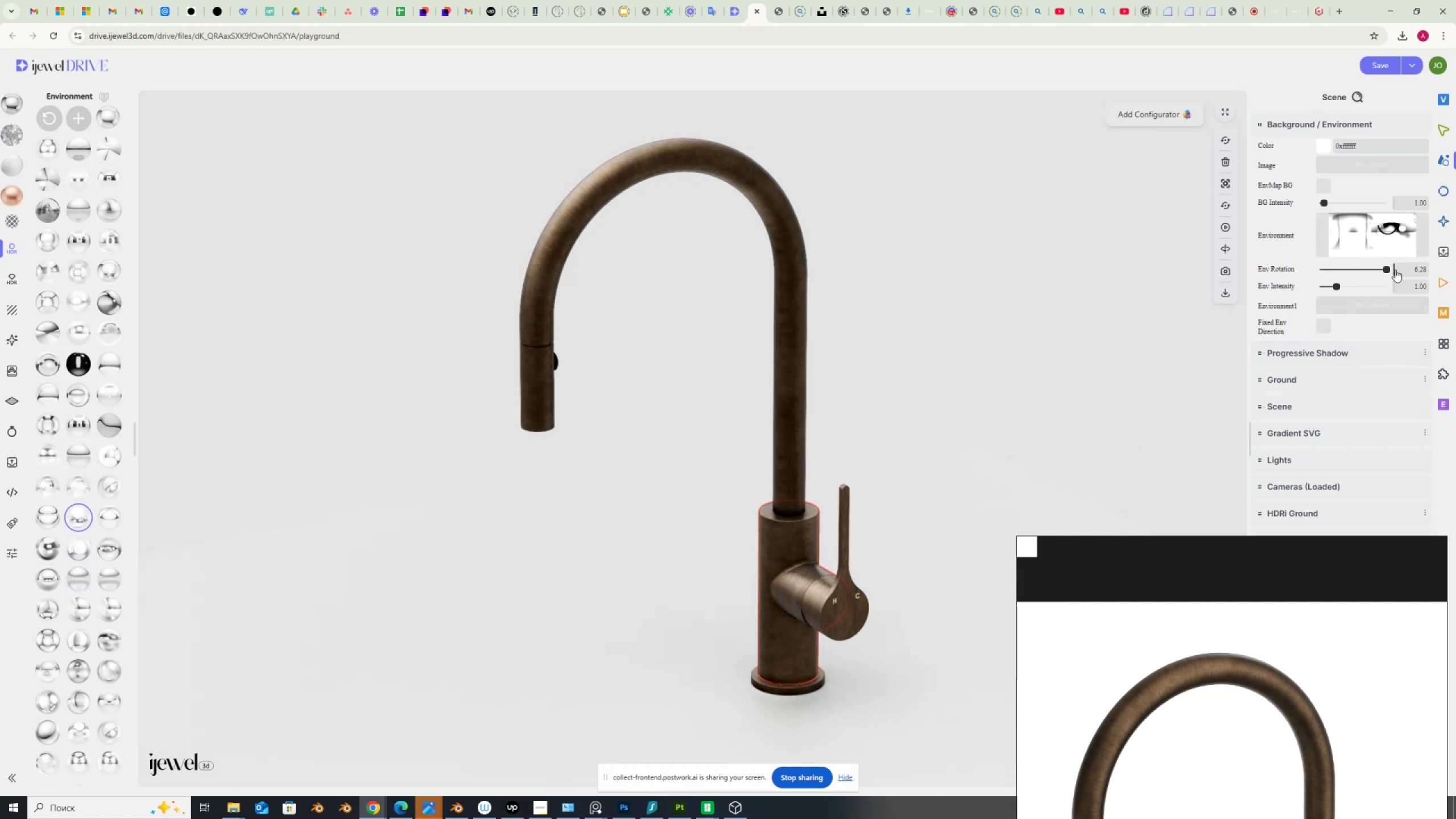 
left_click_drag(start_coordinate=[1384, 269], to_coordinate=[1367, 275])
 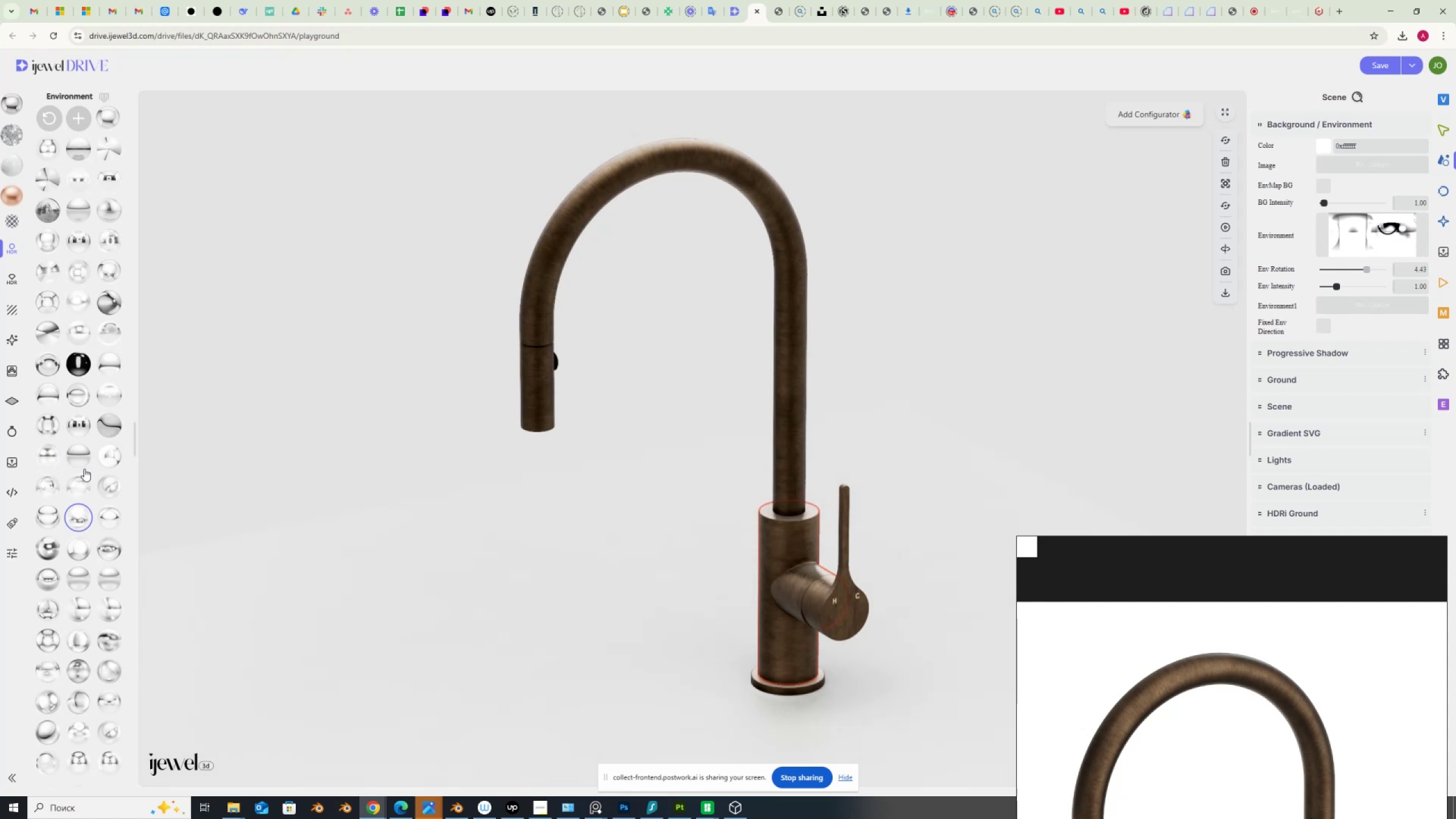 
left_click([77, 483])
 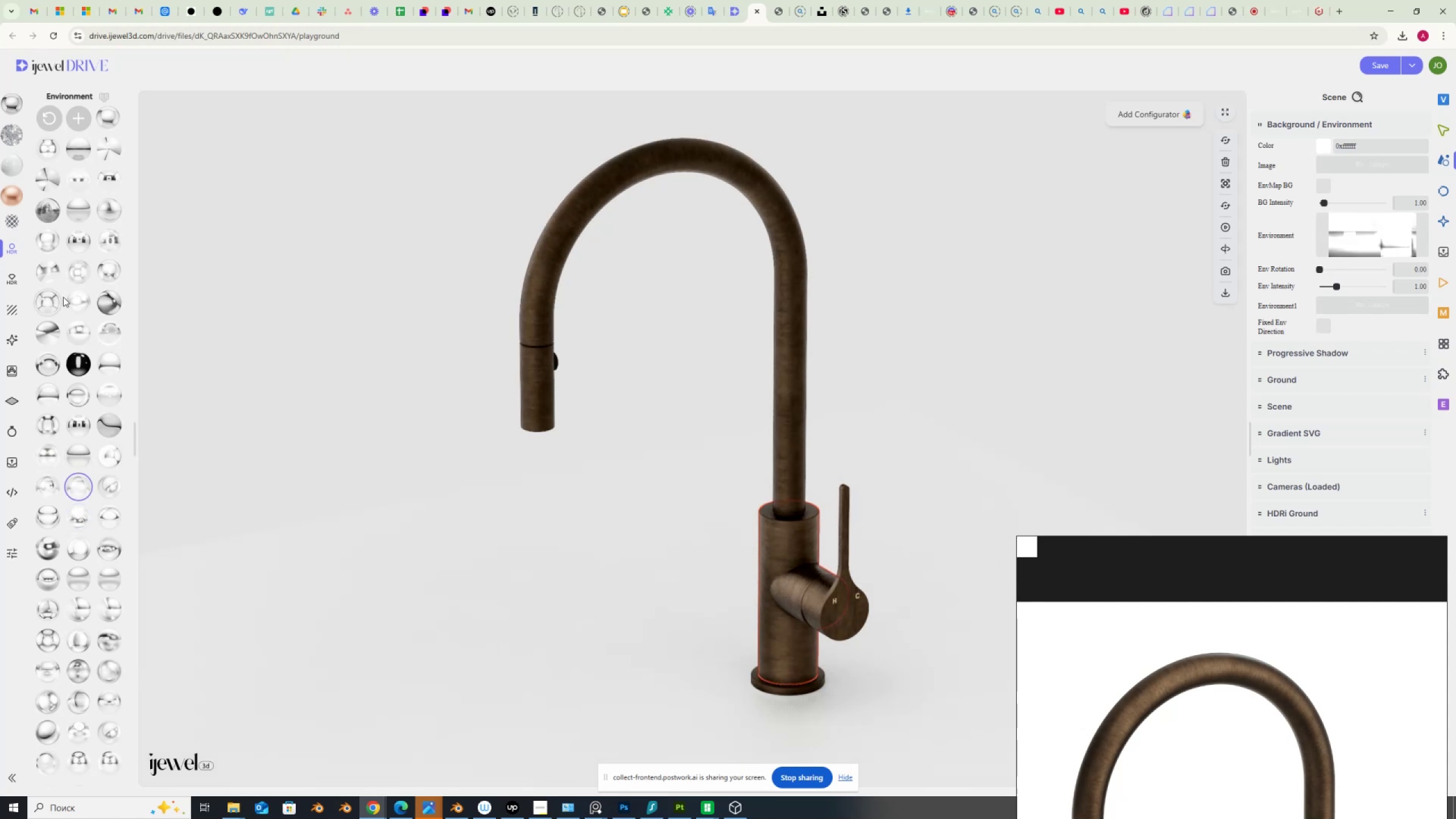 
left_click([78, 300])
 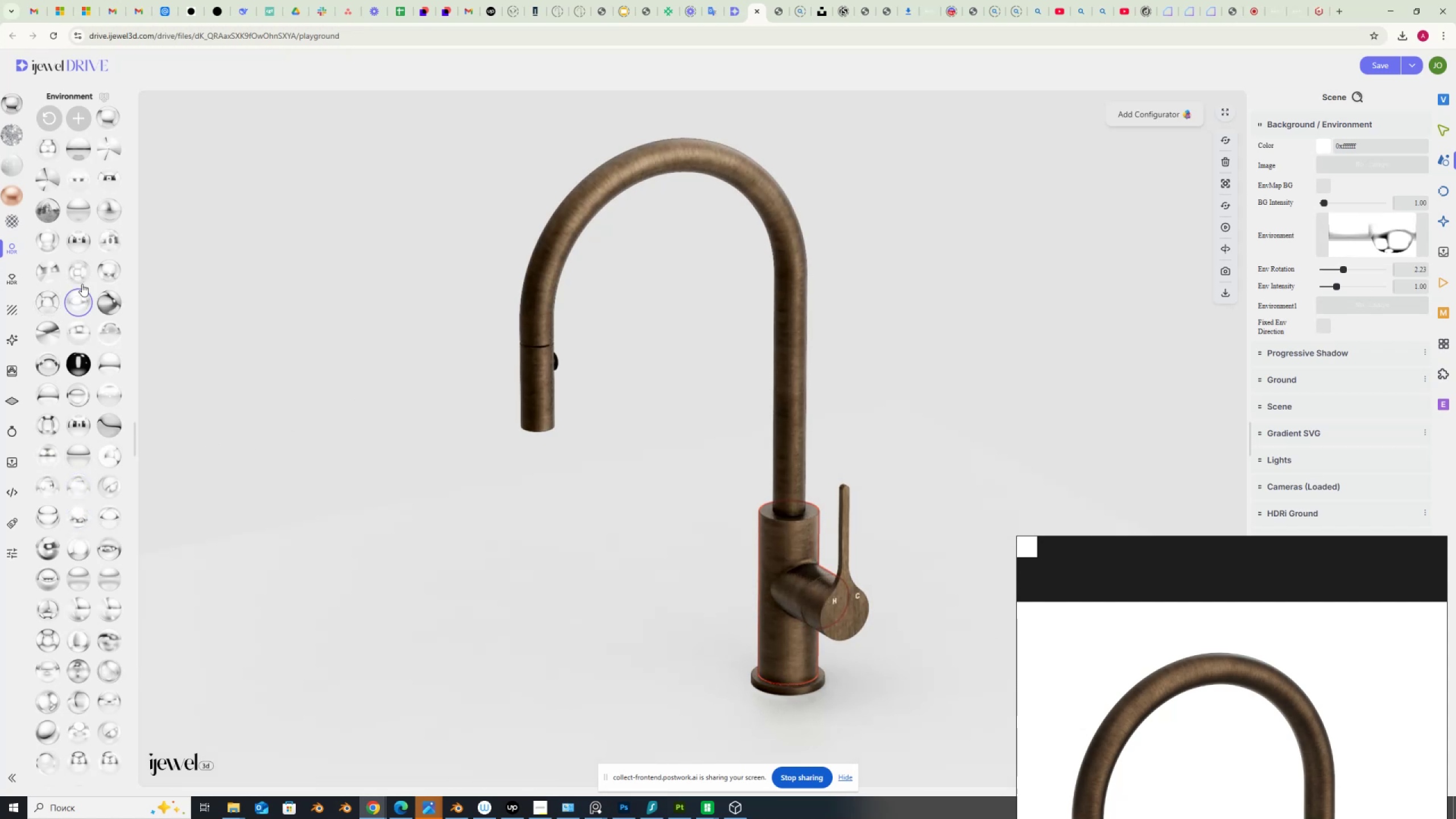 
left_click([81, 271])
 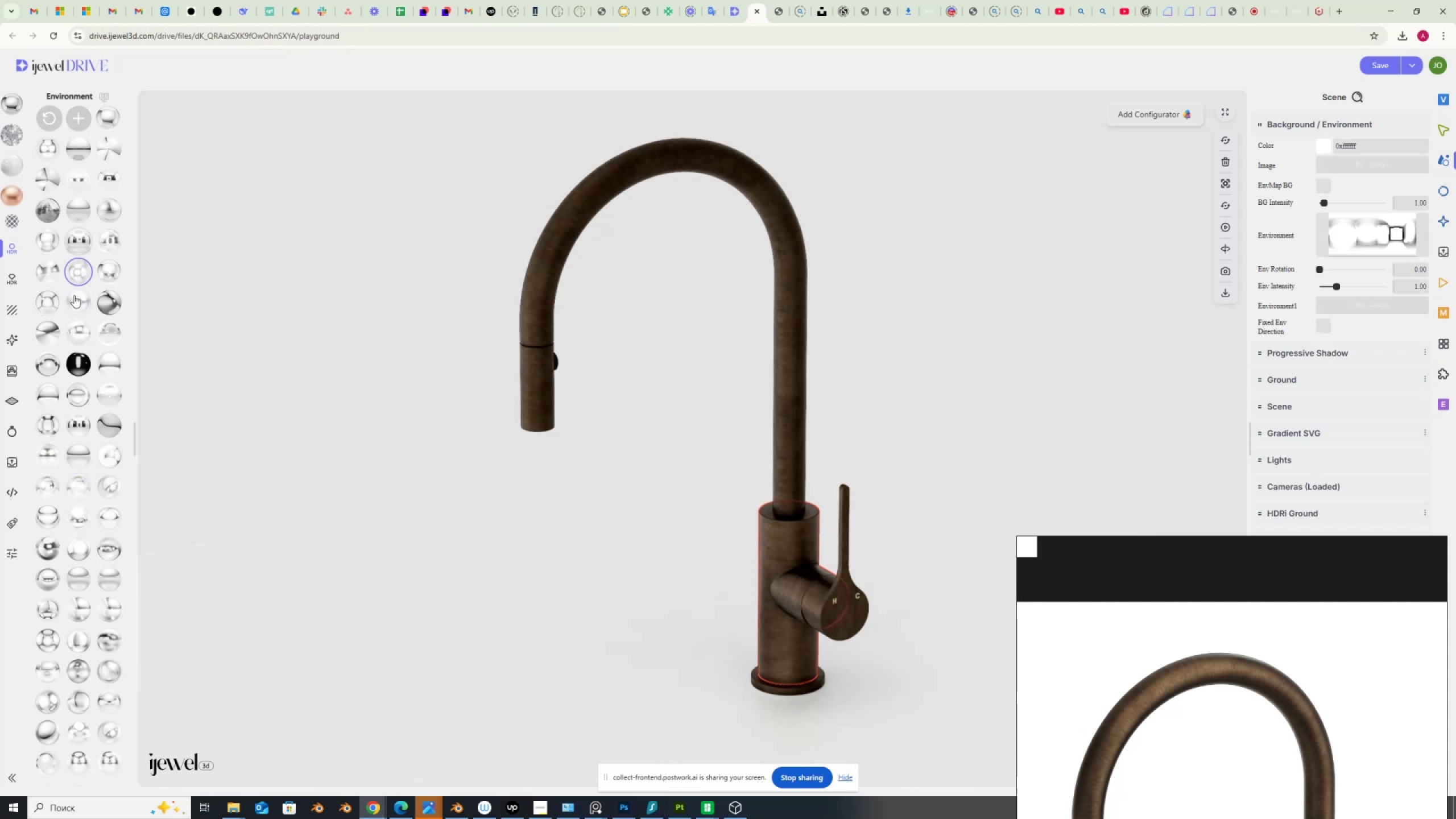 
left_click([77, 324])
 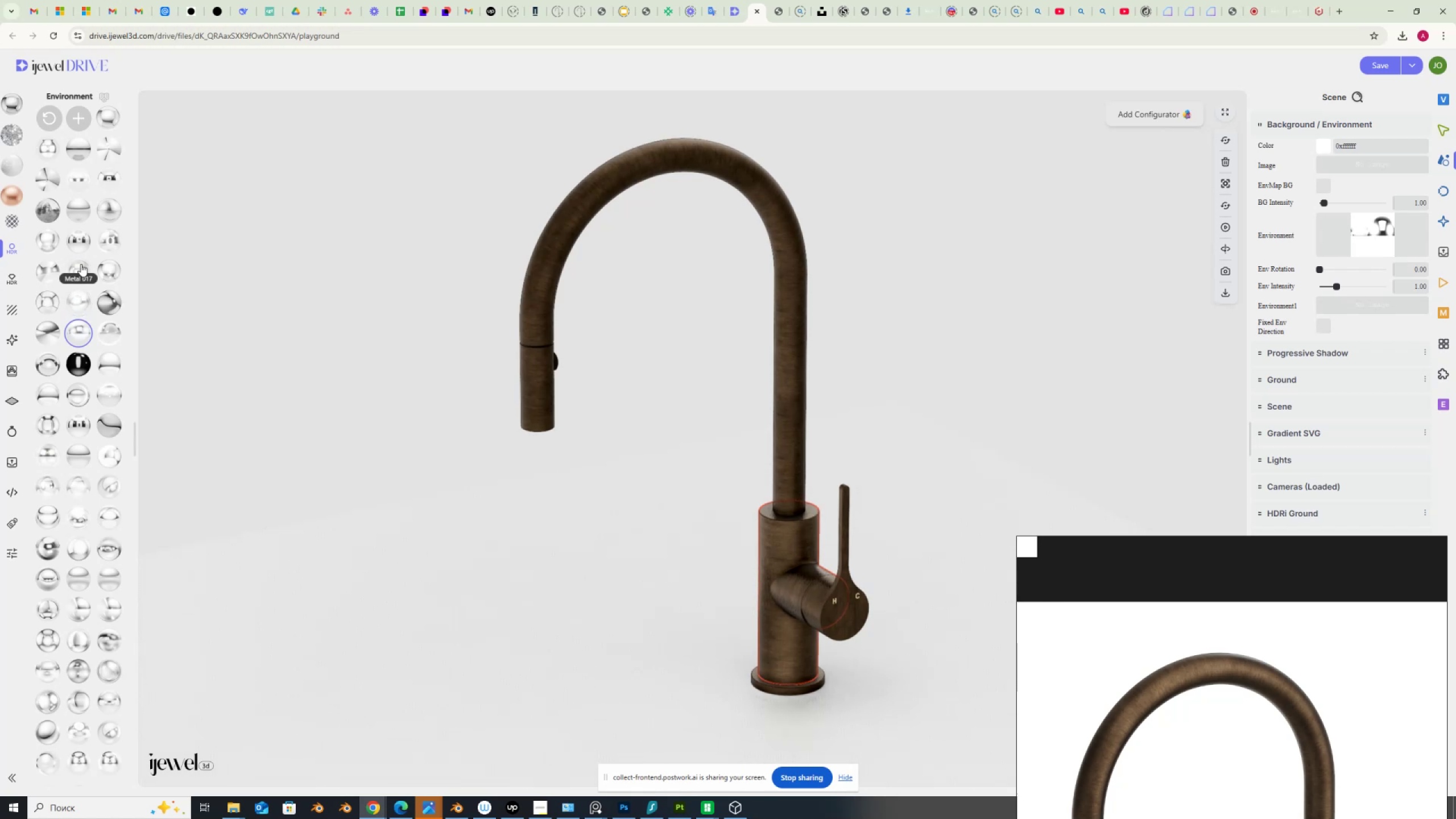 
left_click([110, 239])
 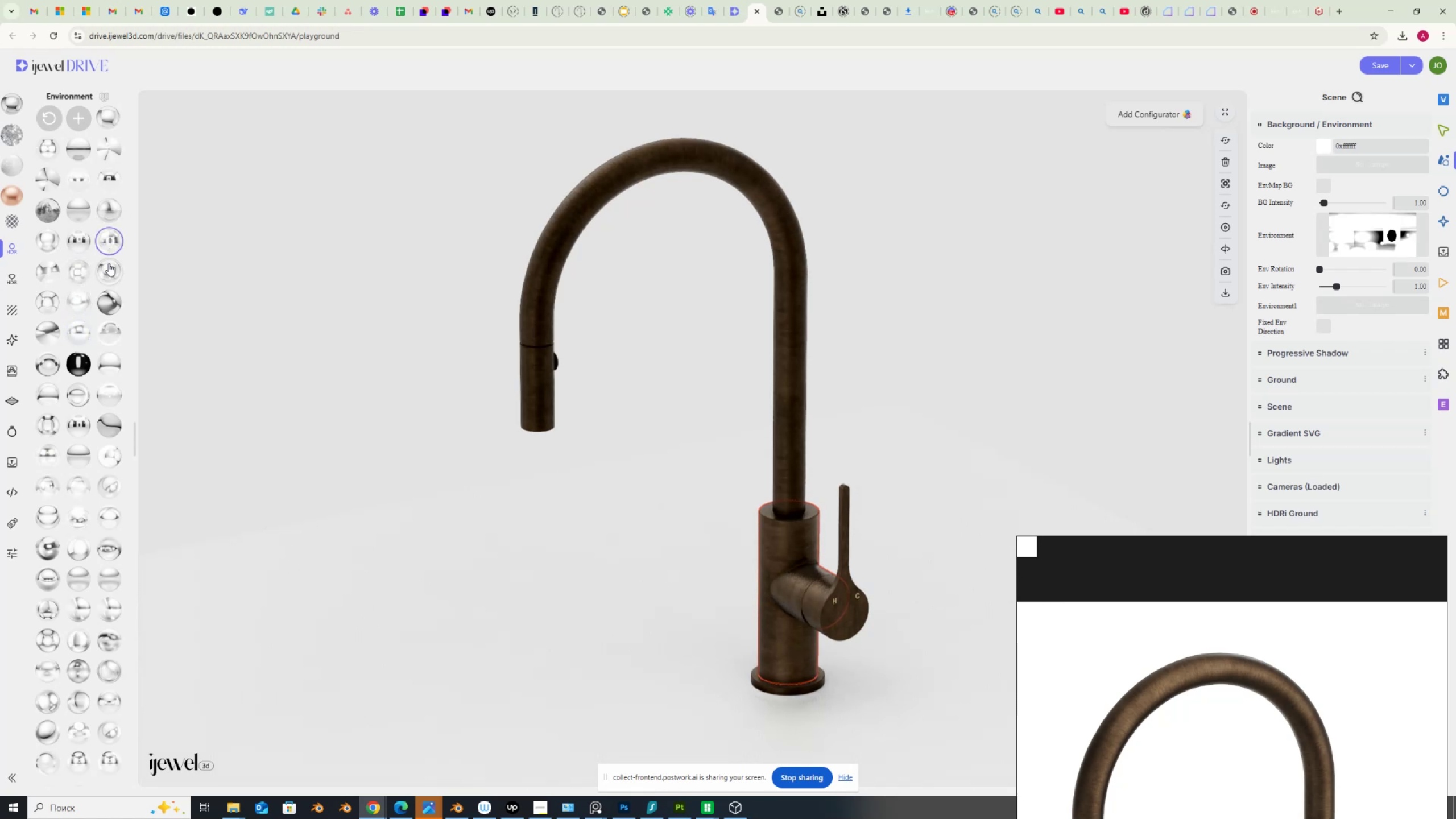 
left_click([109, 270])
 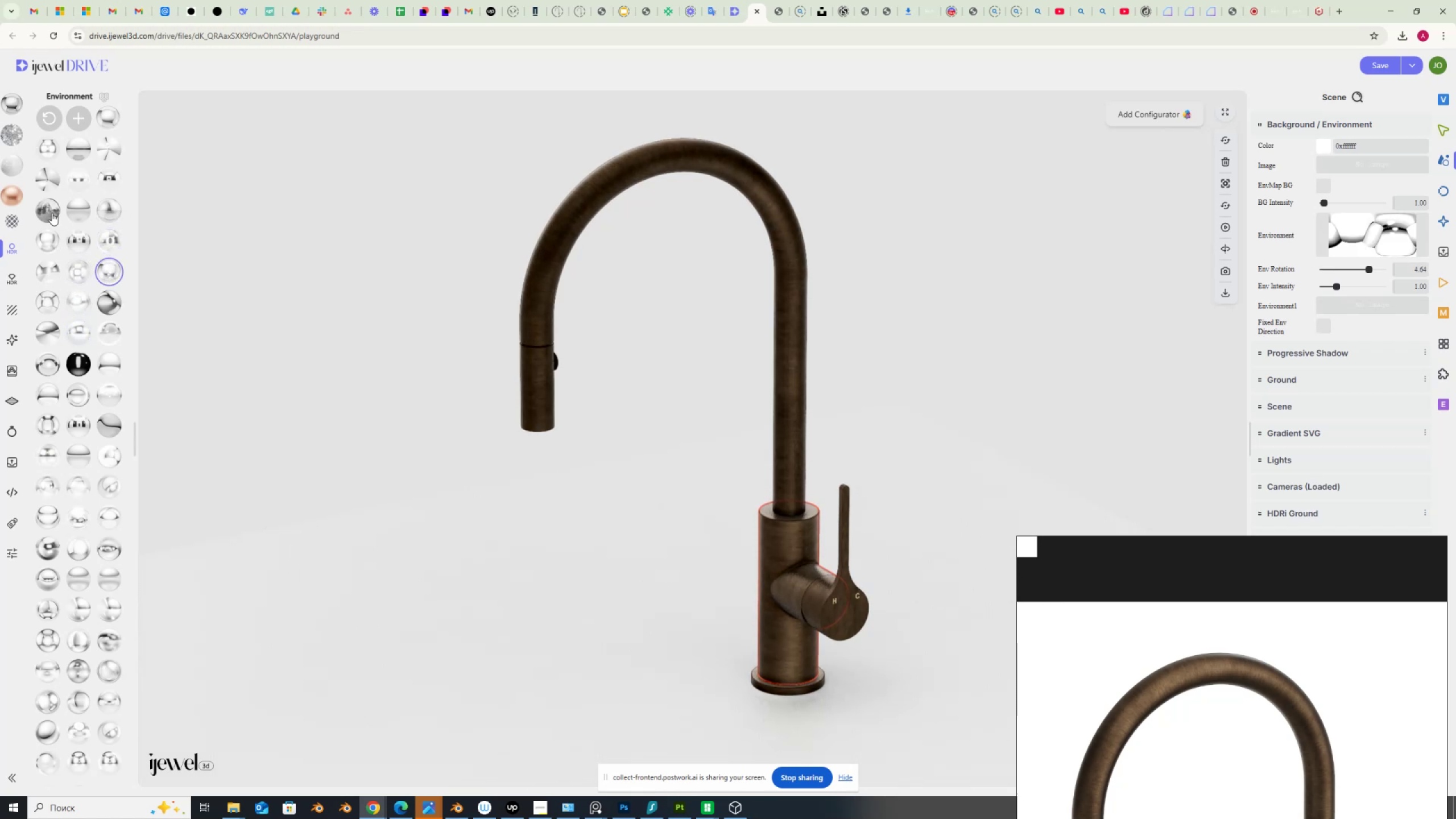 
left_click([49, 239])
 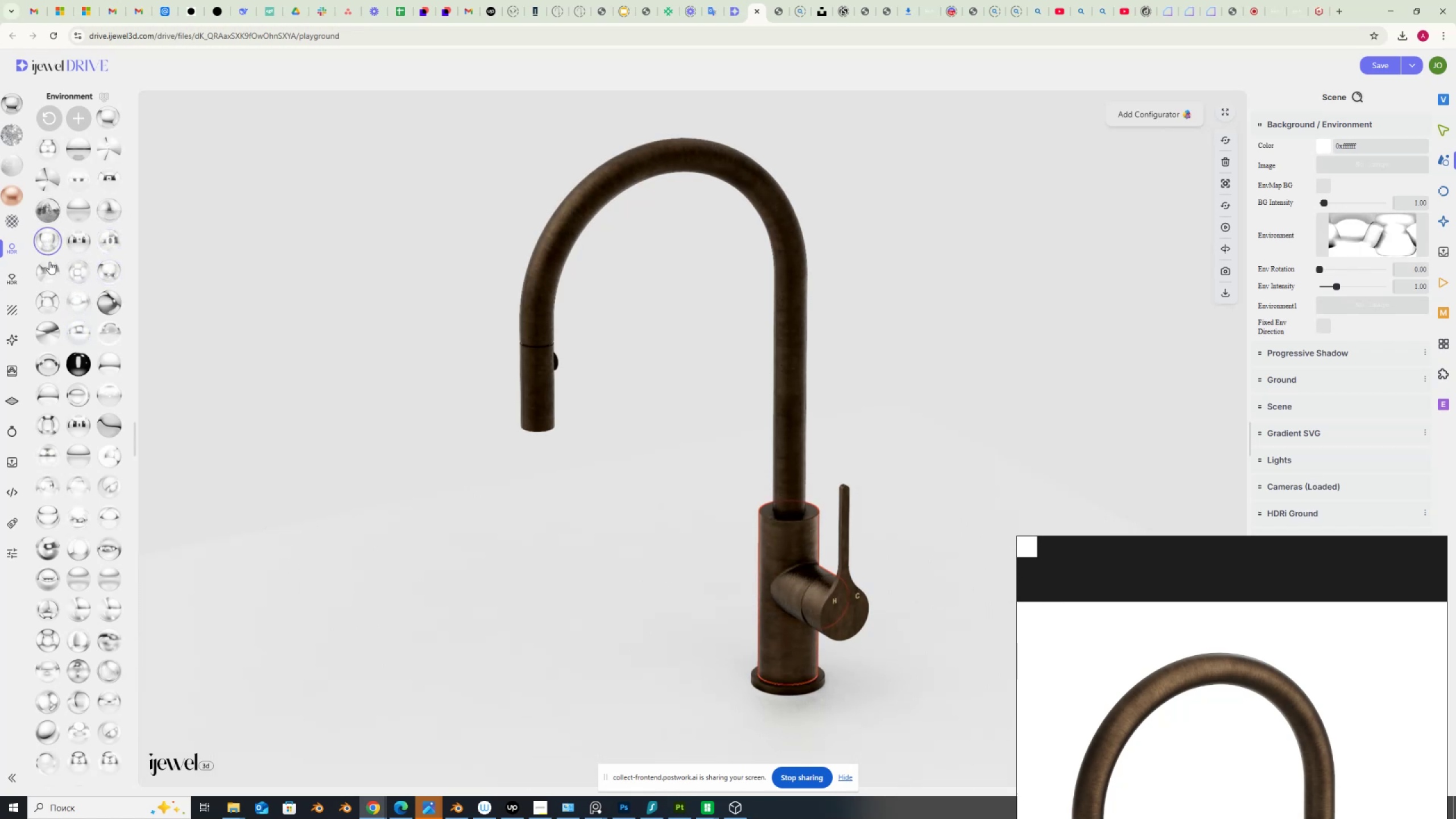 
left_click([50, 262])
 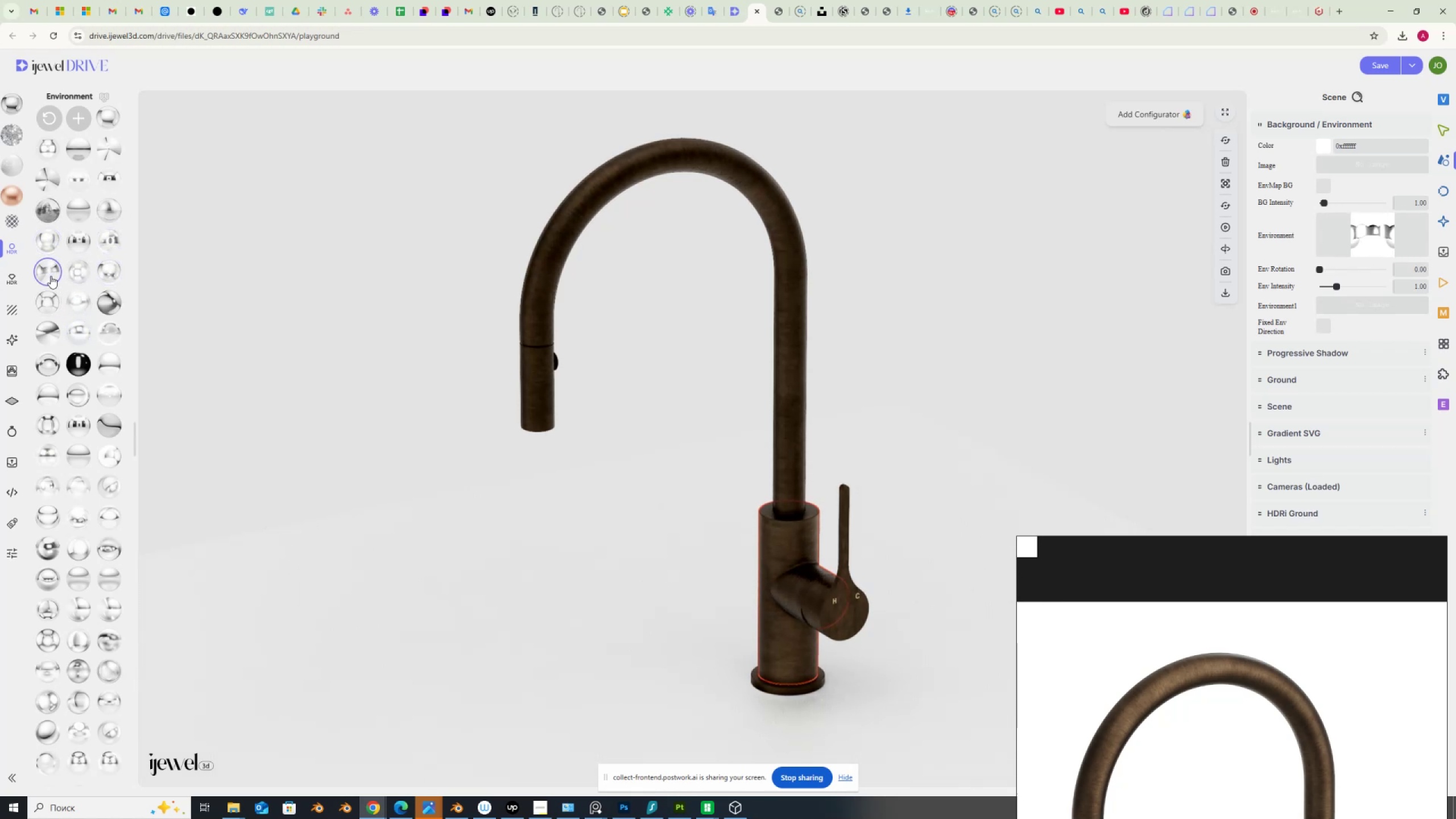 
left_click([47, 237])
 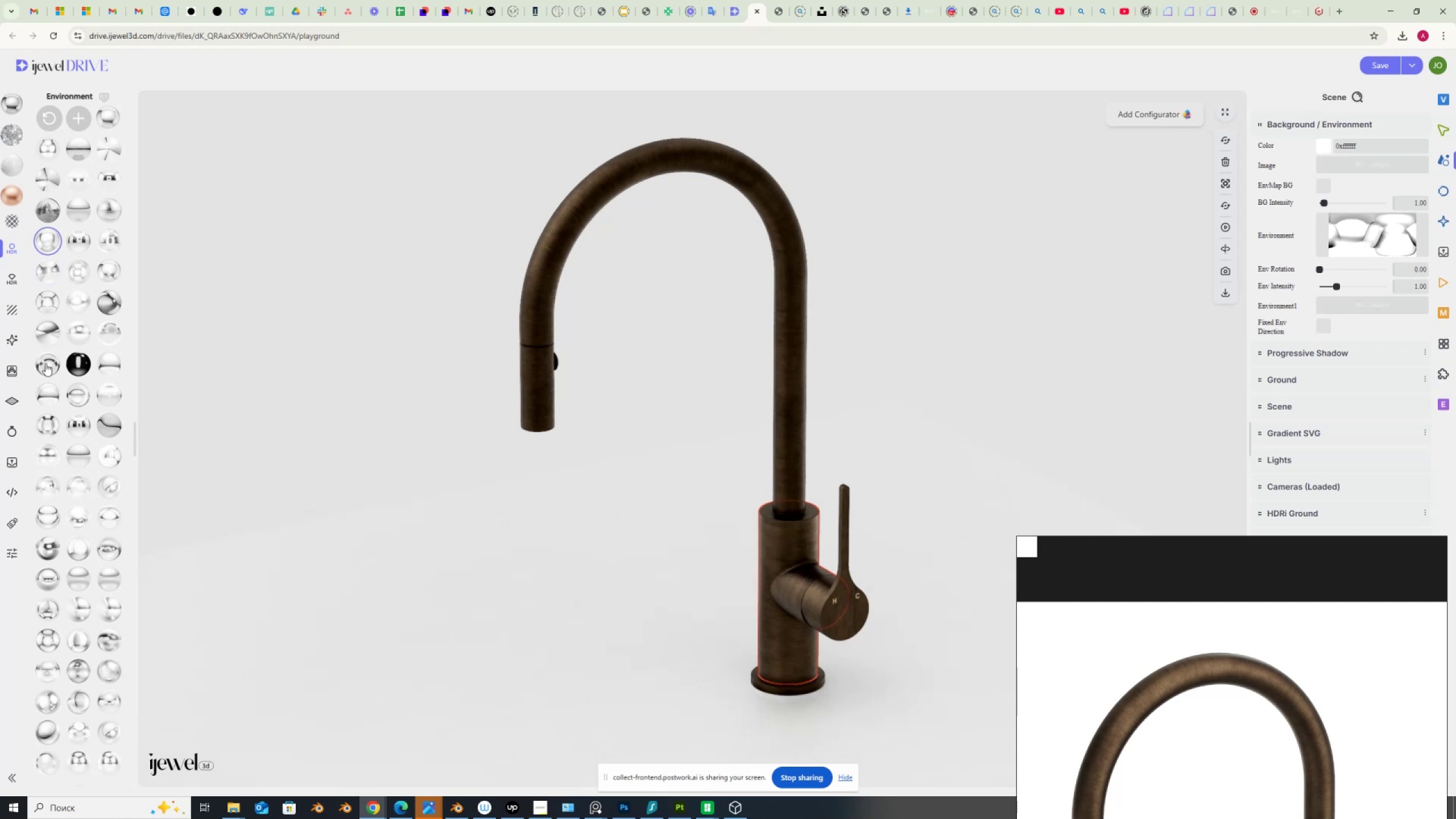 
left_click([52, 486])
 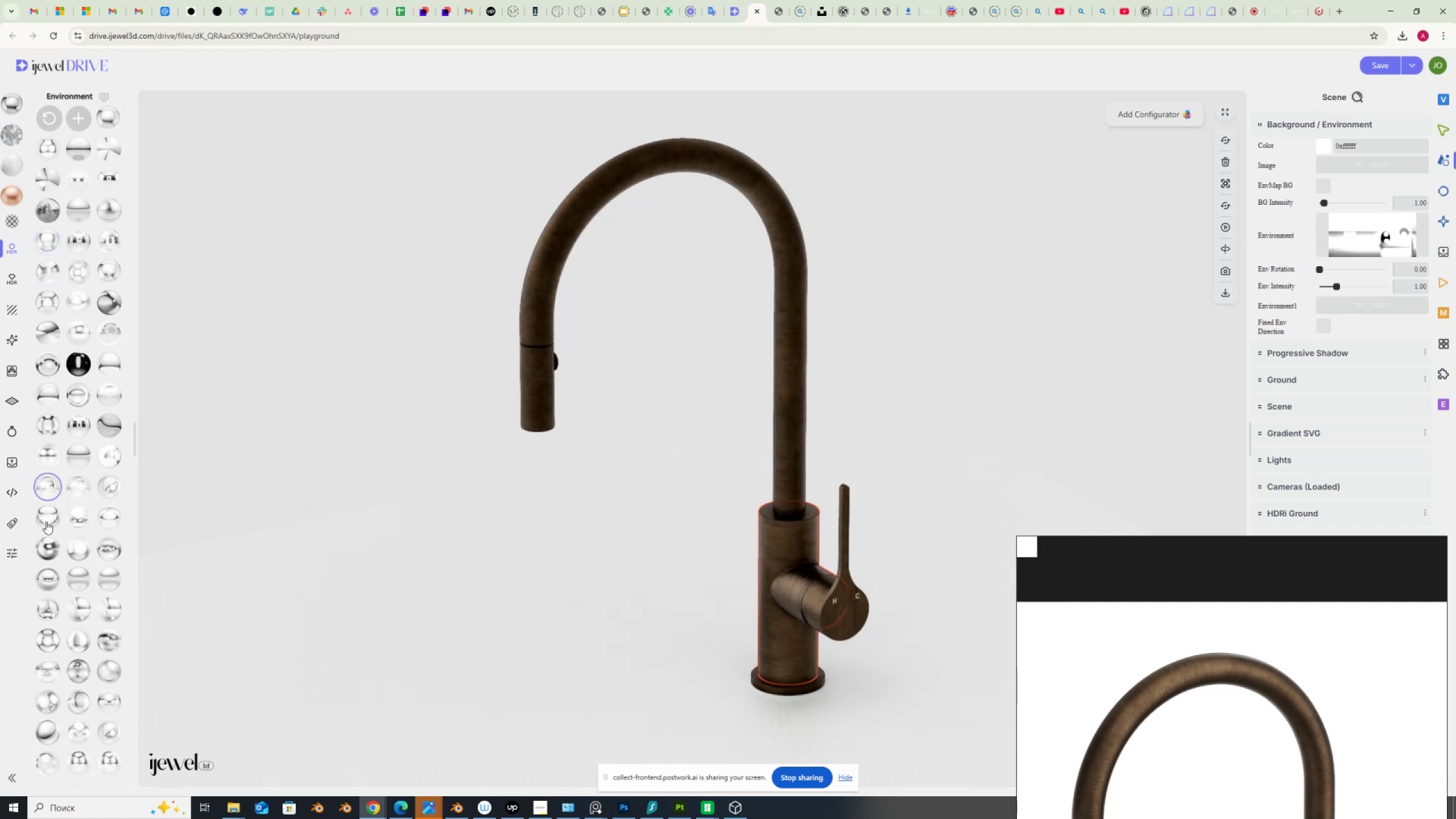 
mouse_move([49, 546])
 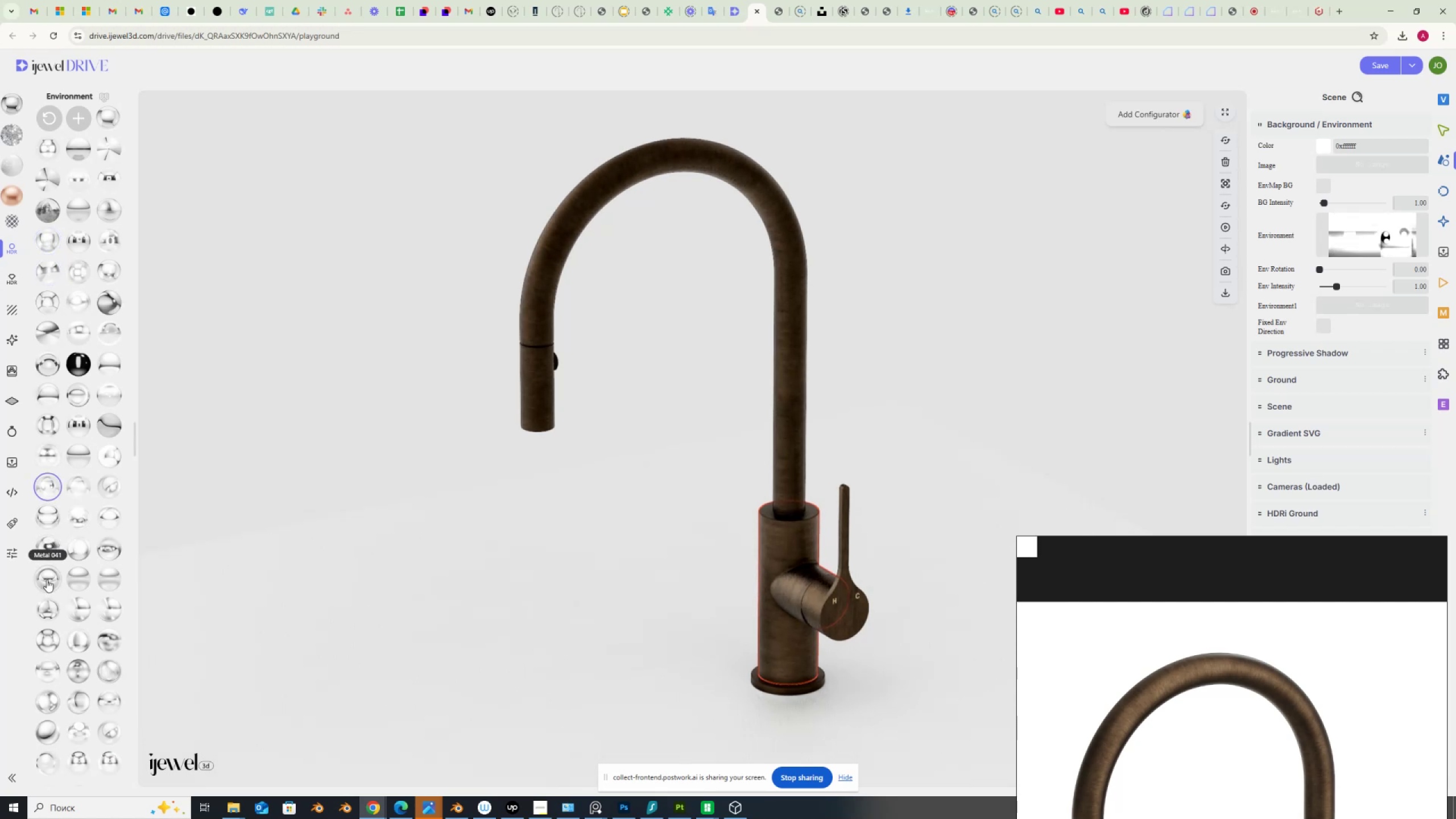 
left_click([47, 579])
 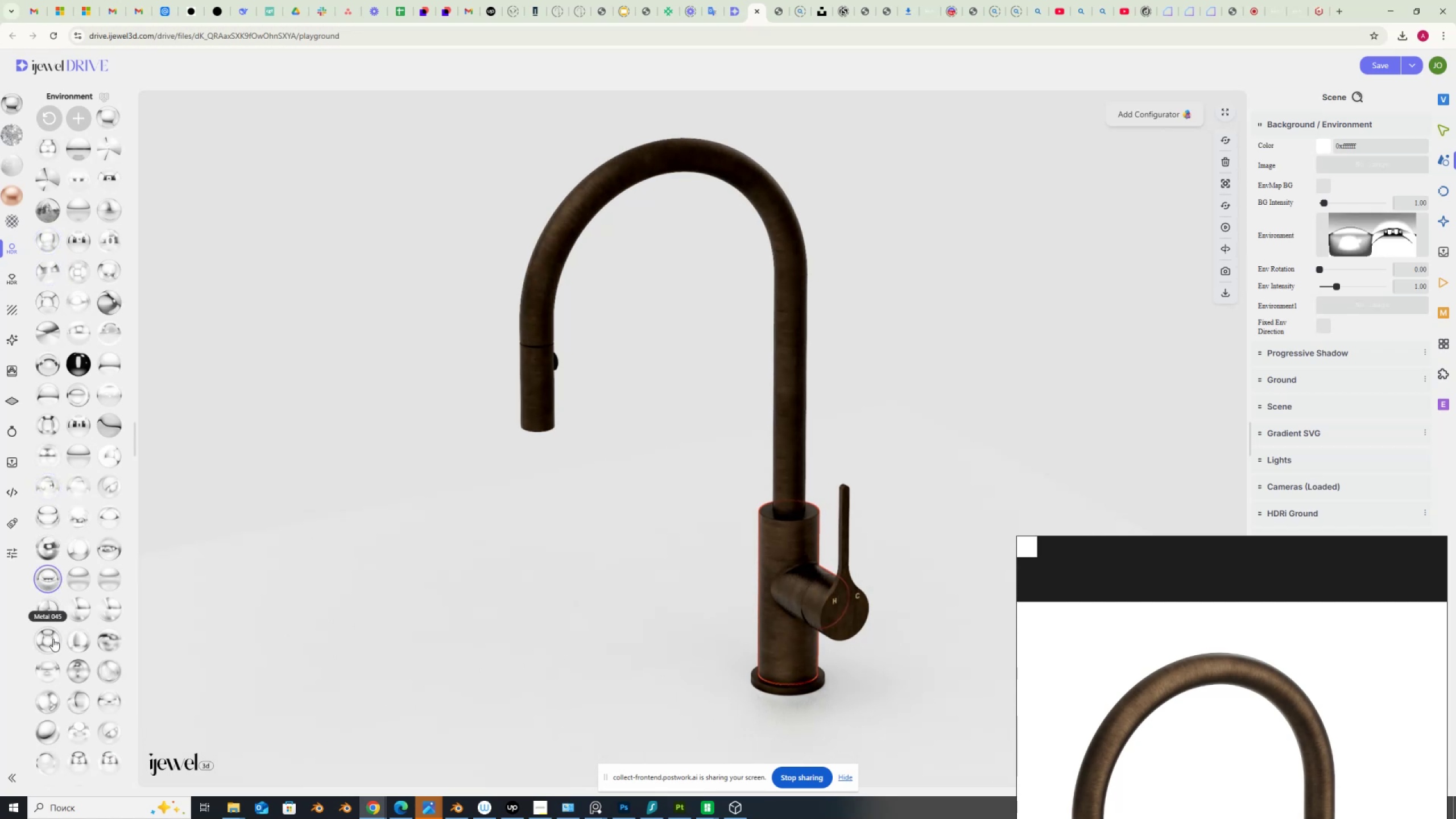 
left_click([53, 639])
 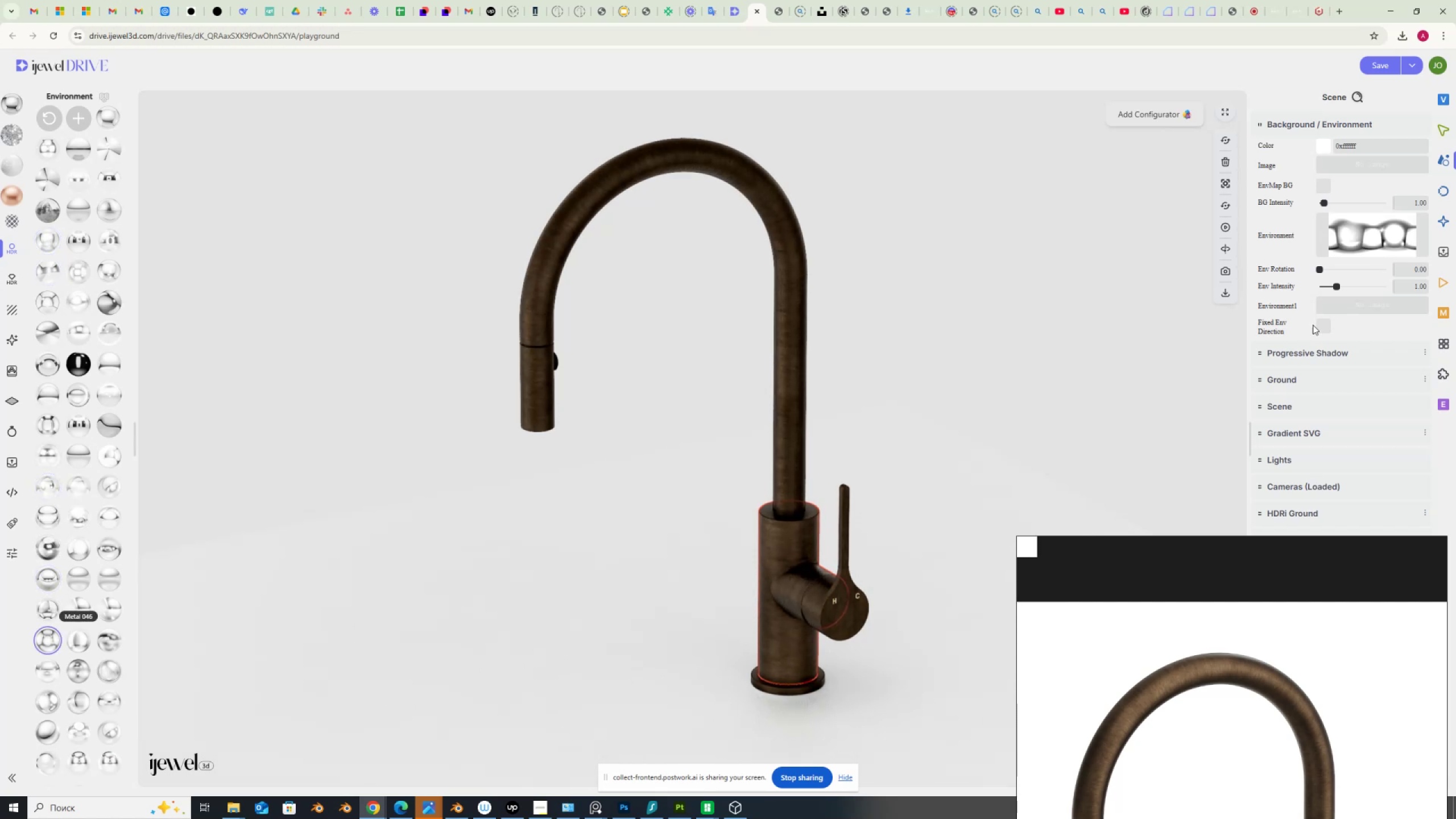 
left_click([1318, 327])
 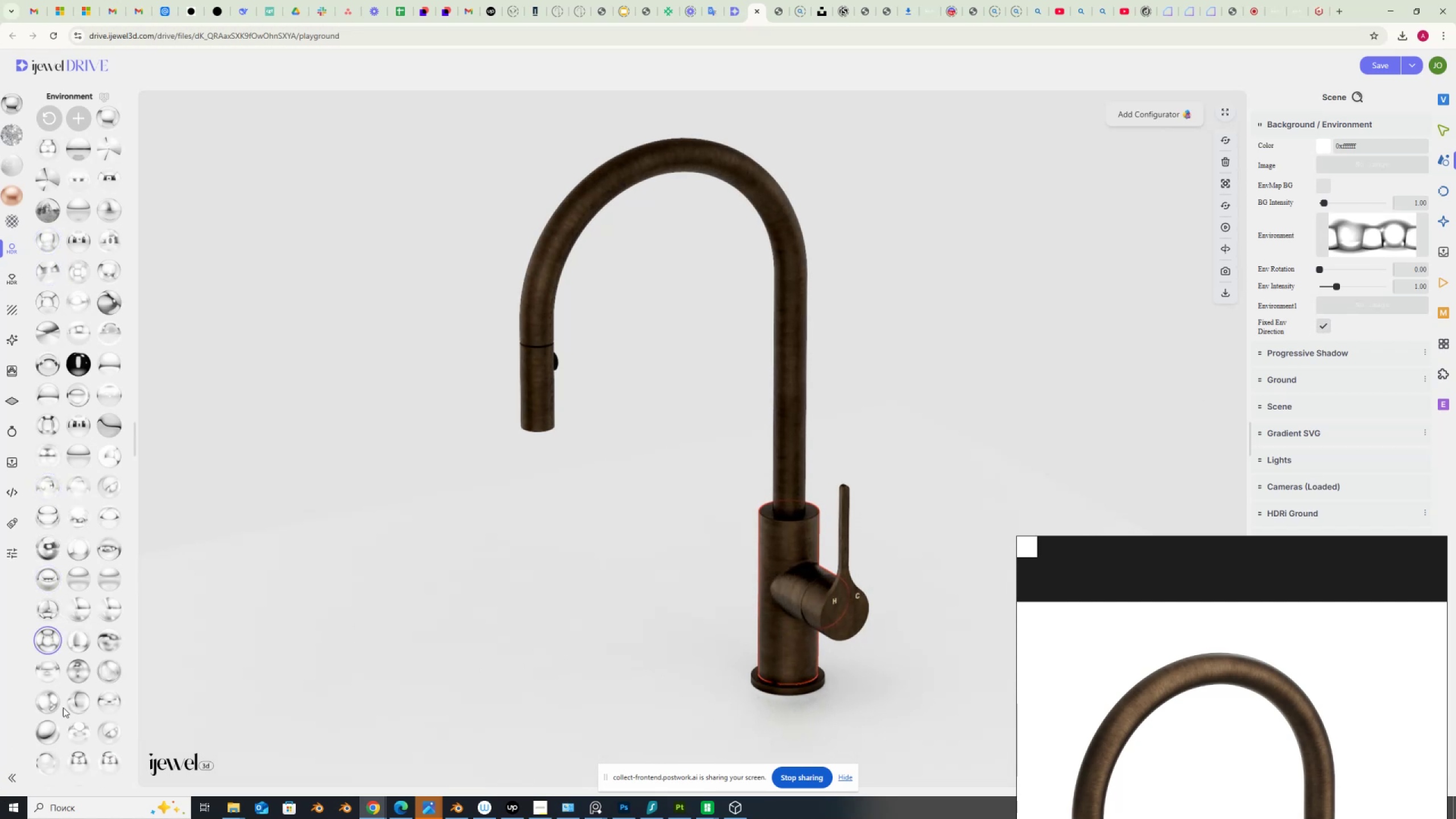 
left_click([46, 700])
 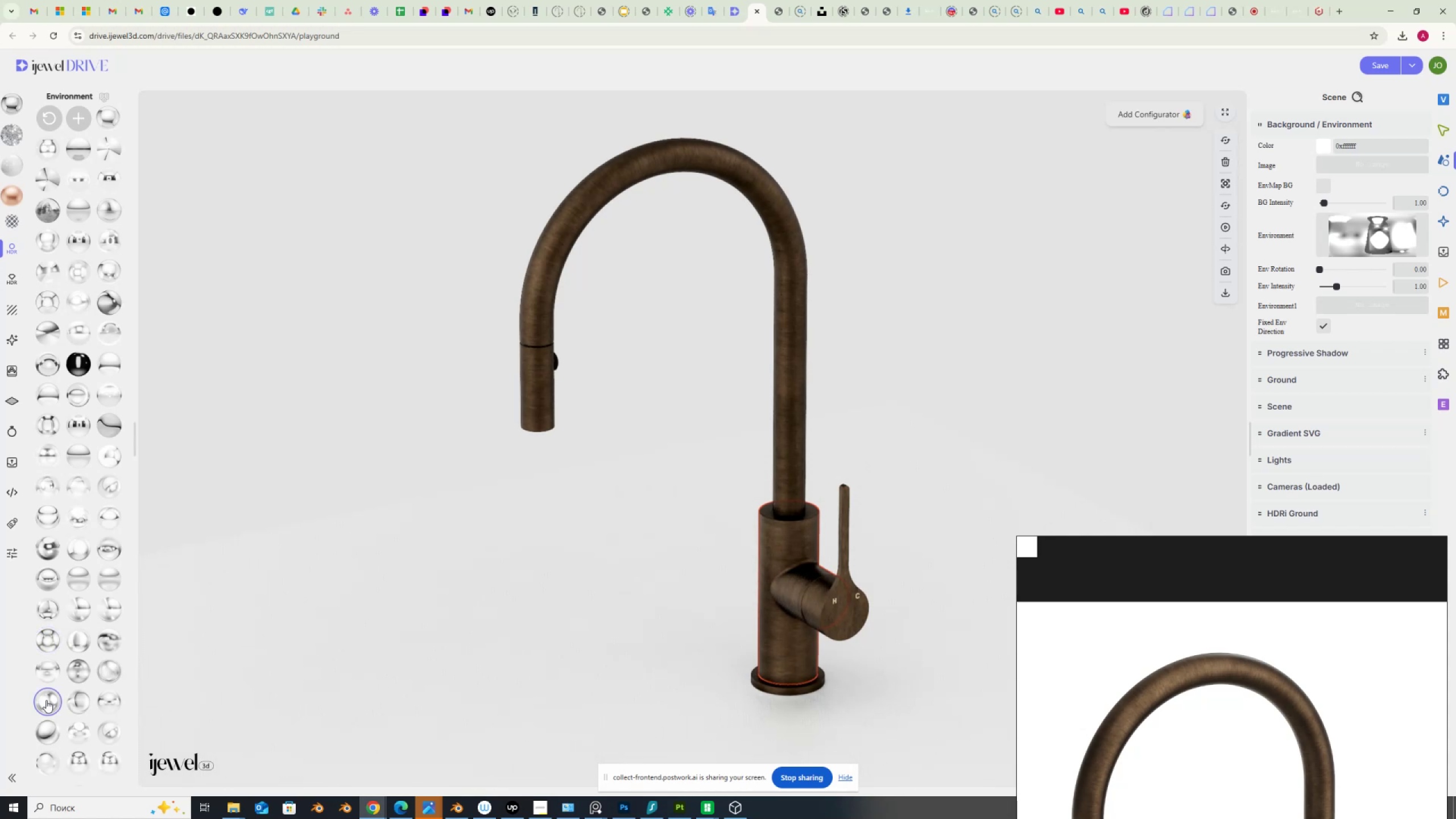 
left_click([80, 638])
 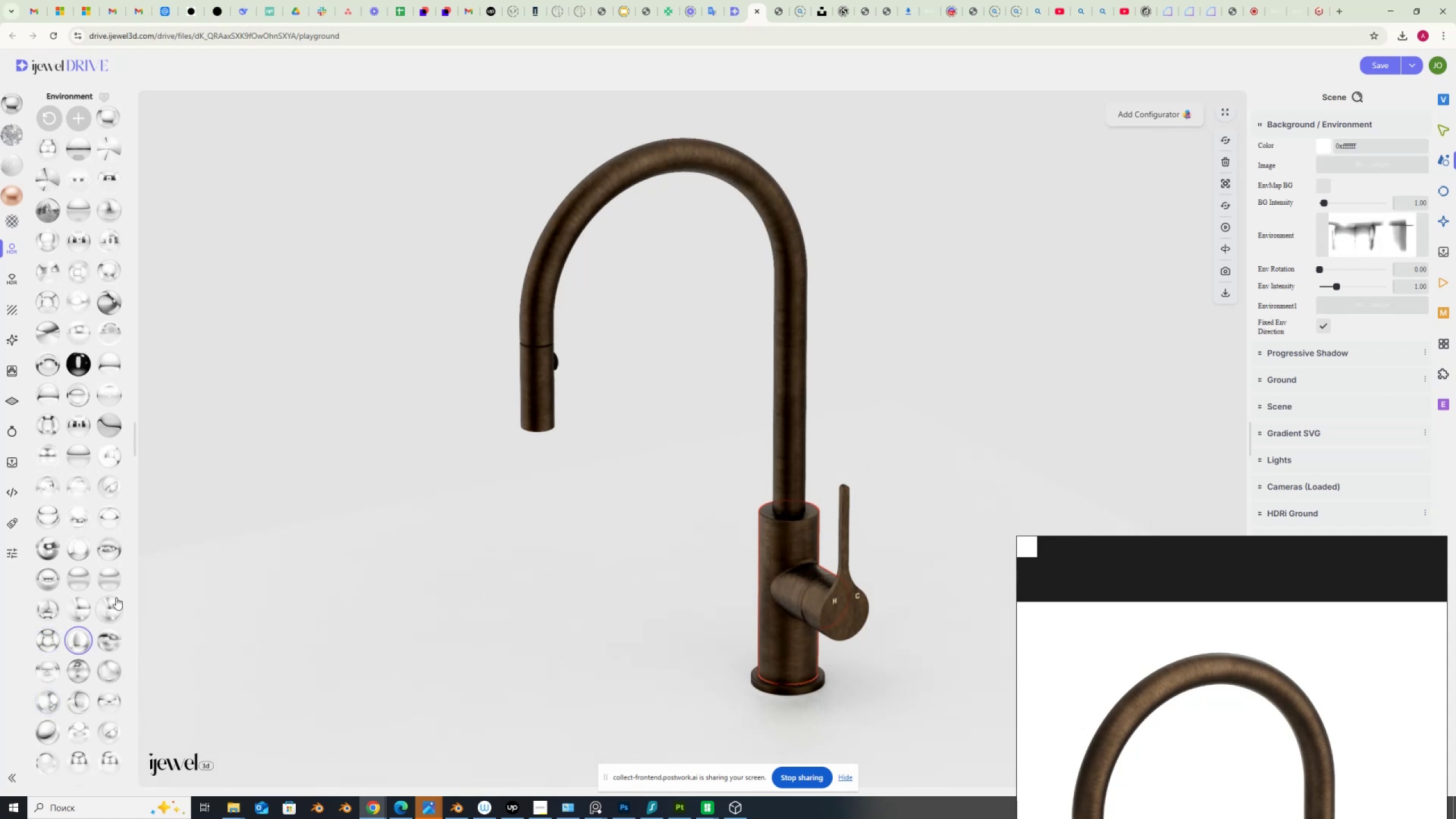 
left_click([113, 574])
 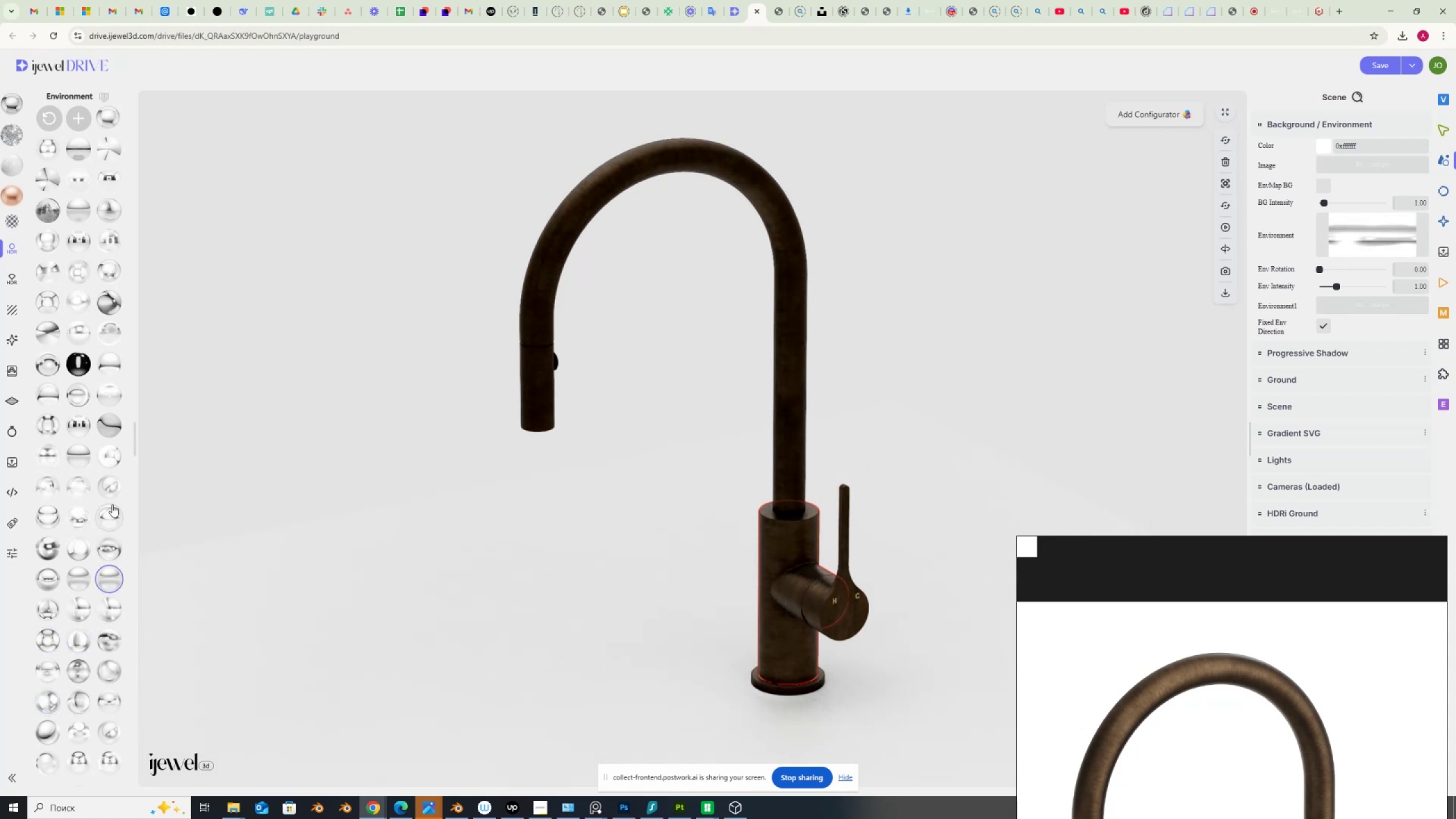 
left_click([113, 482])
 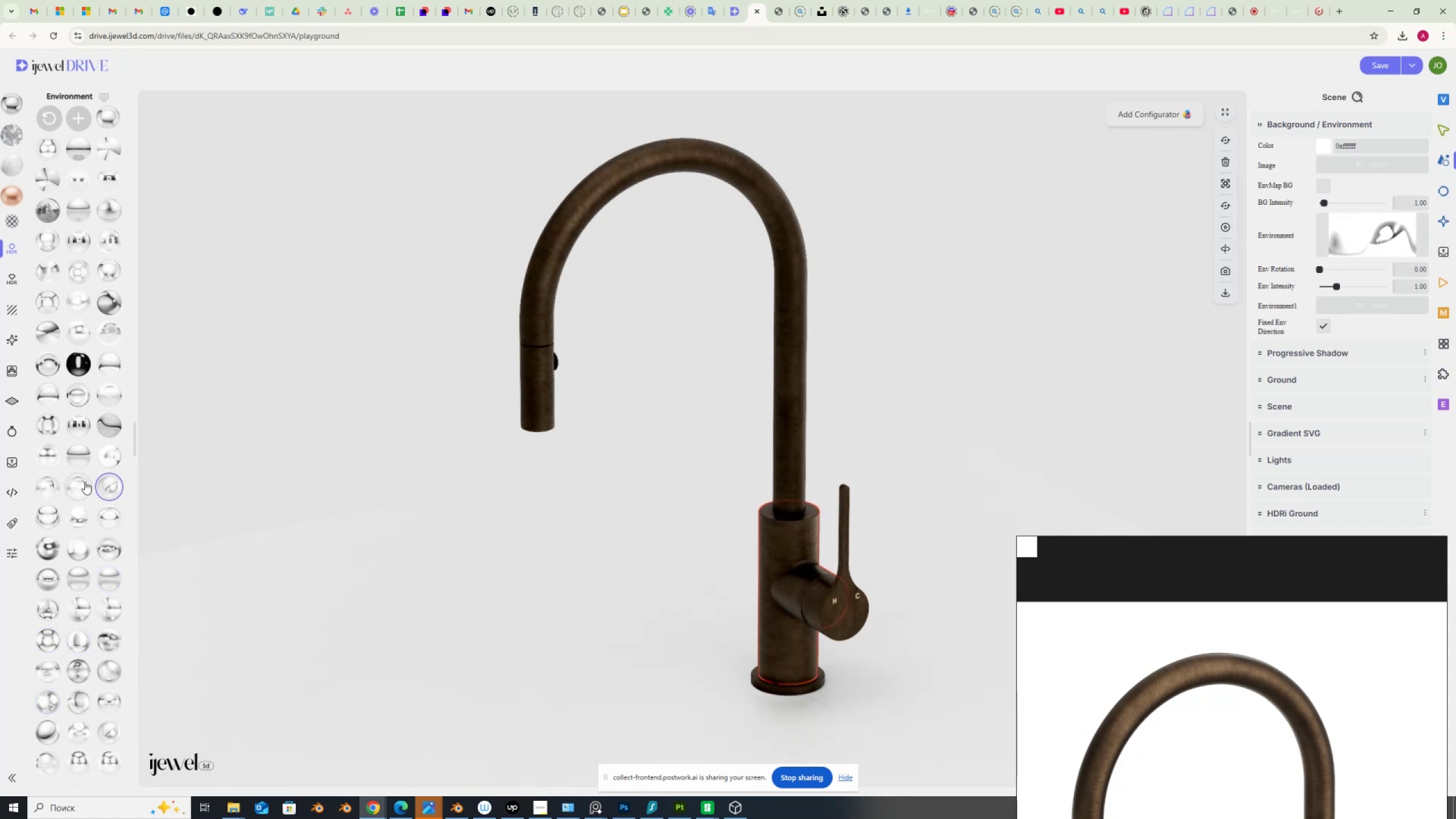 
left_click([79, 482])
 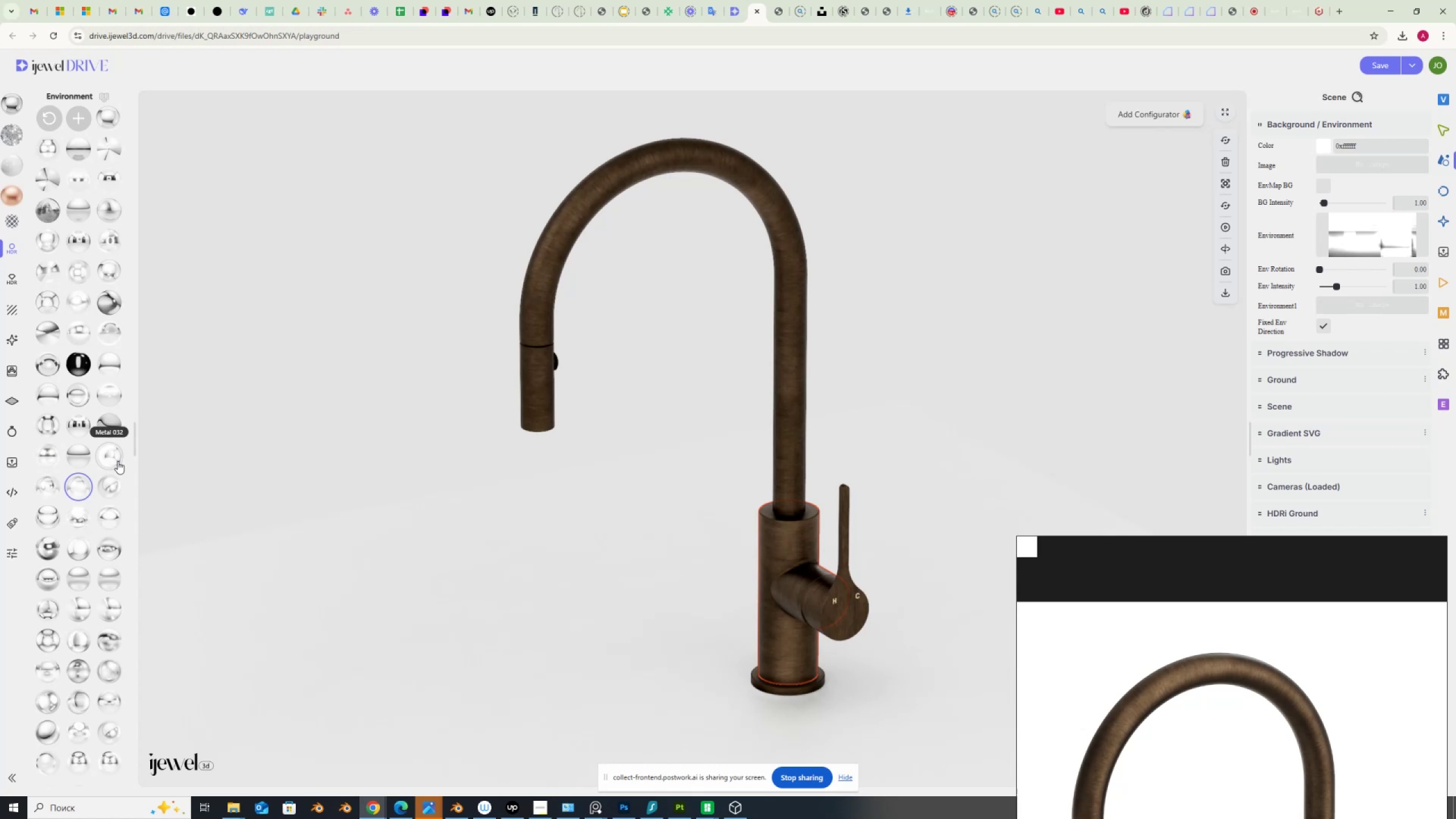 
left_click([113, 454])
 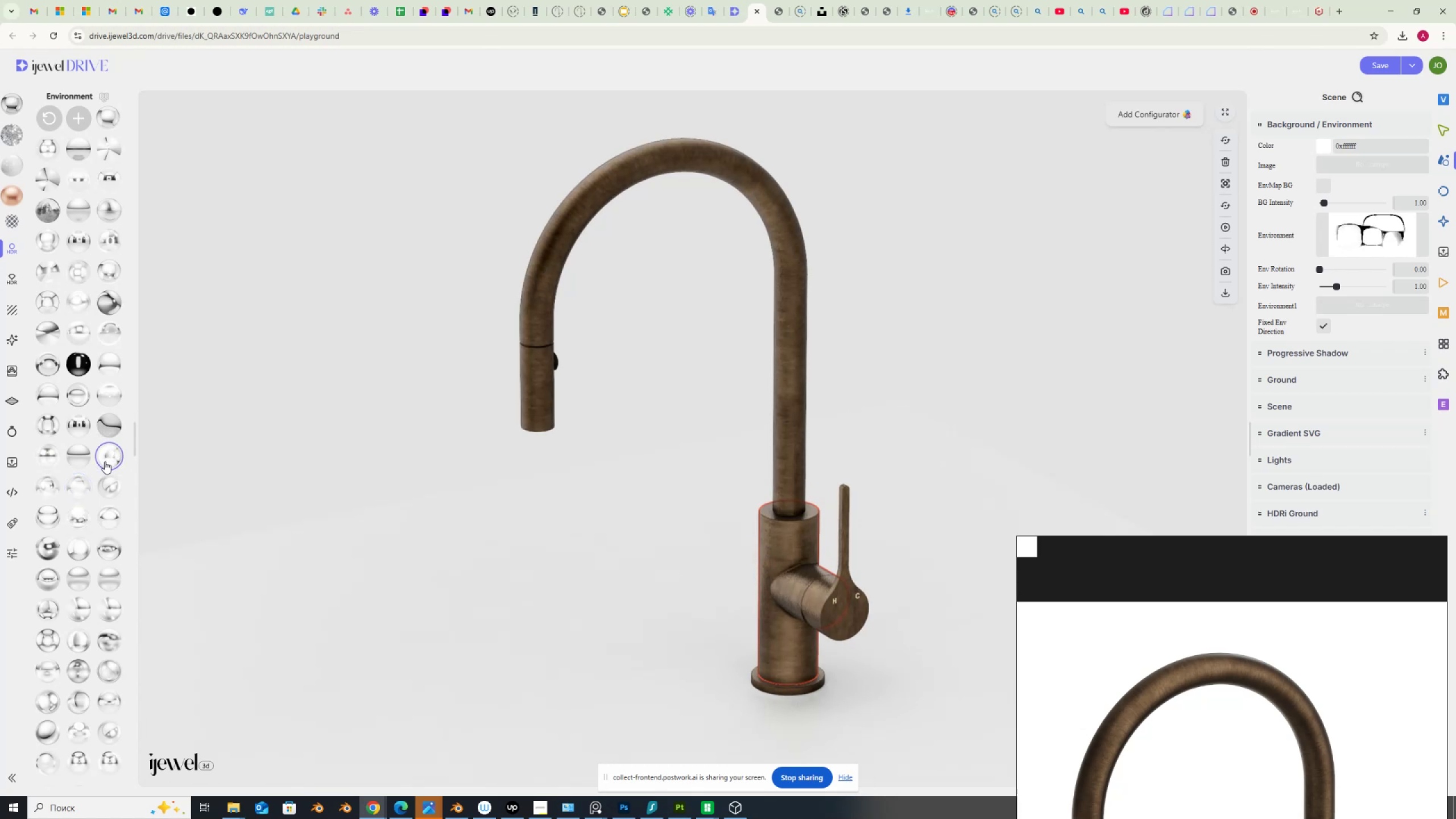 
wait(5.48)
 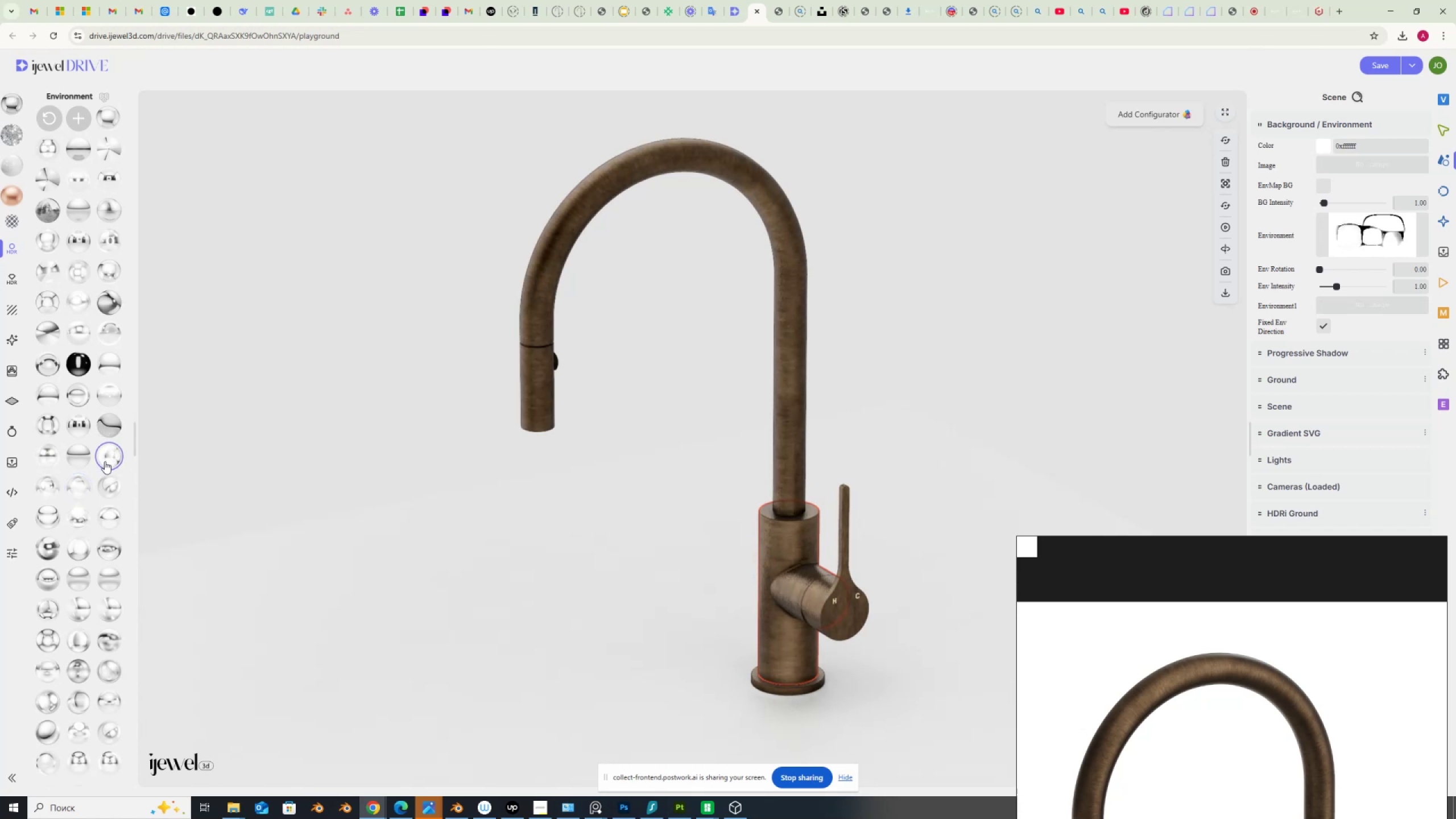 
left_click([80, 482])
 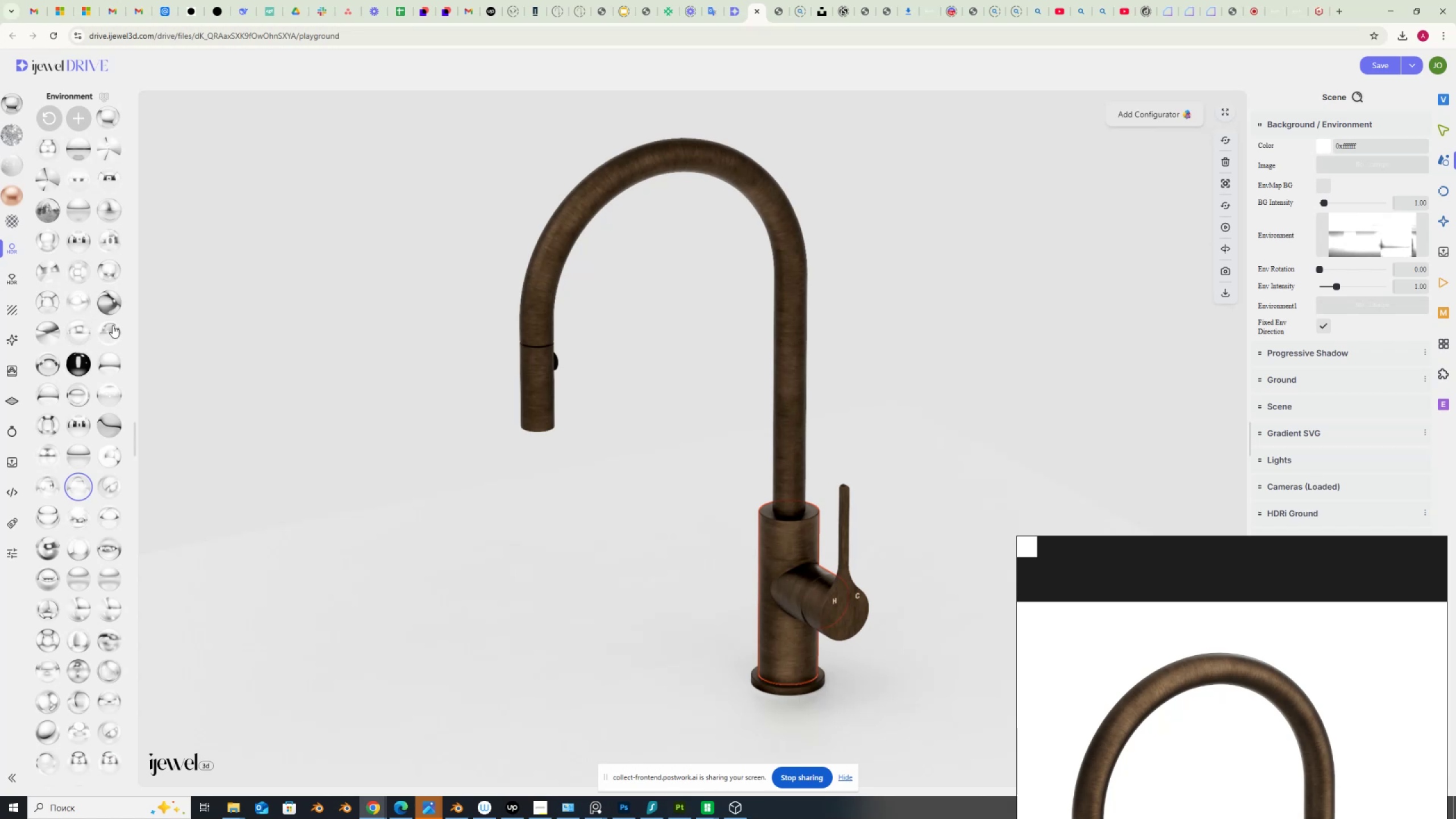 
left_click([113, 332])
 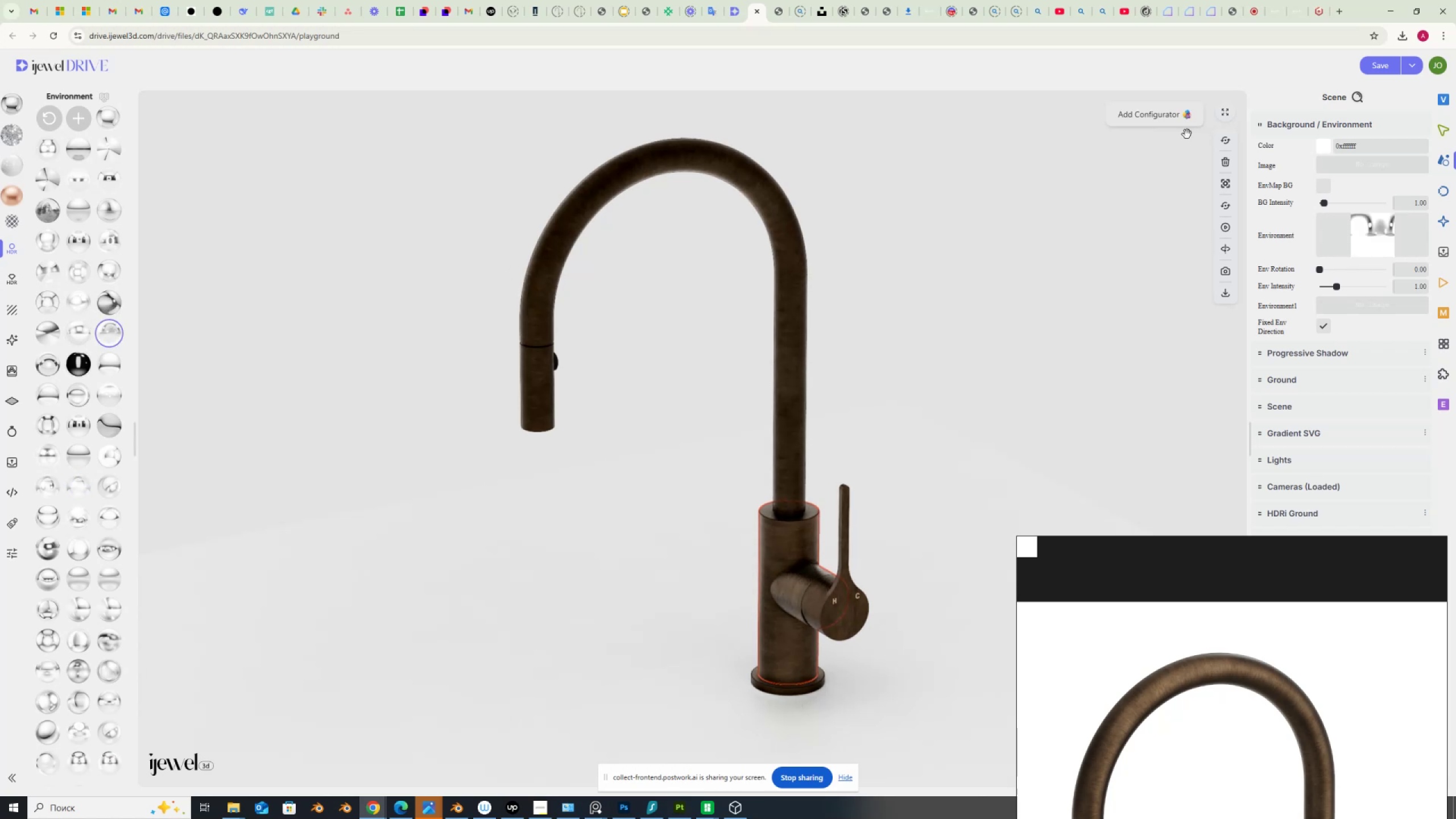 
left_click_drag(start_coordinate=[1320, 271], to_coordinate=[1357, 272])
 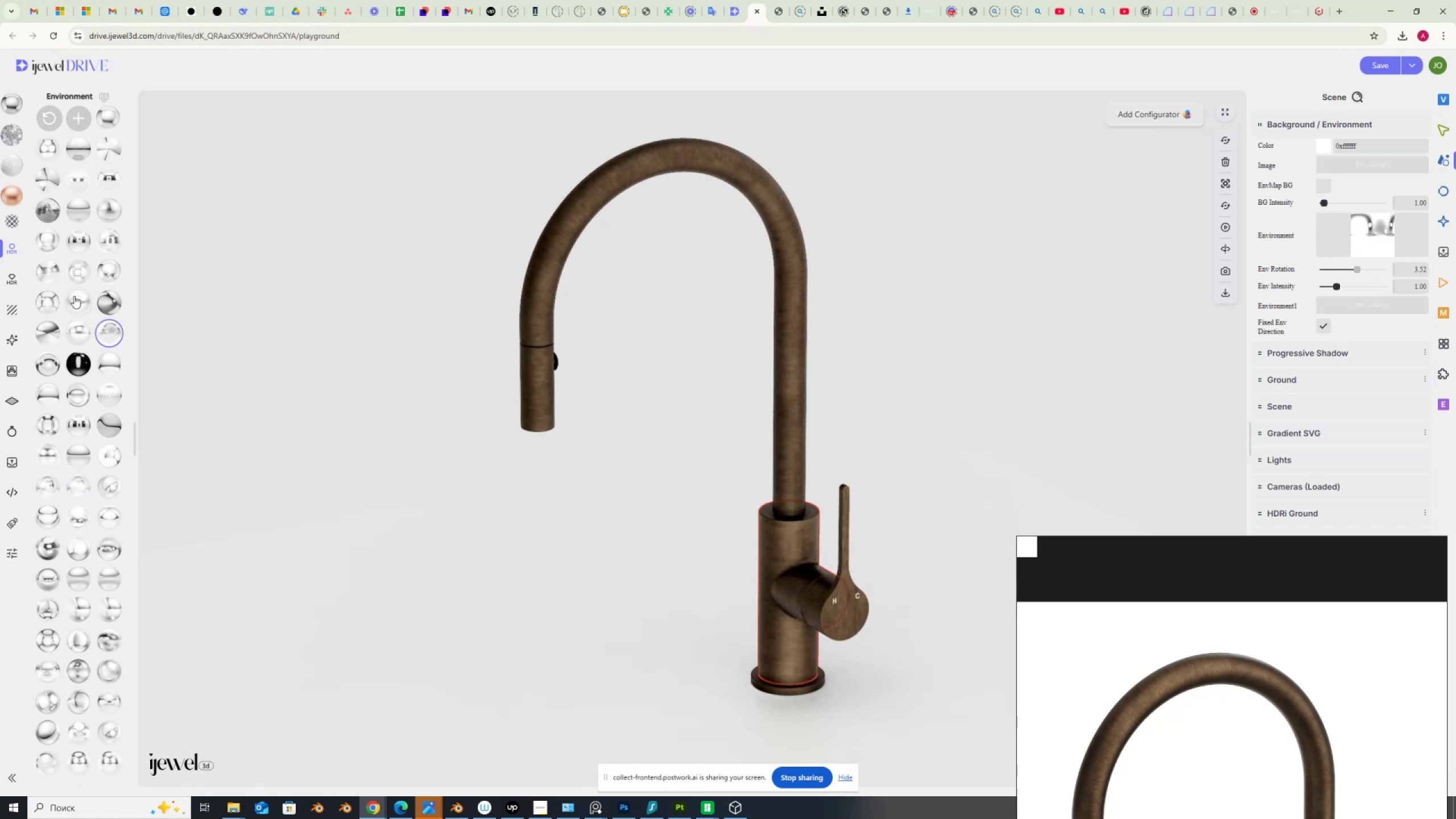 
left_click([73, 297])
 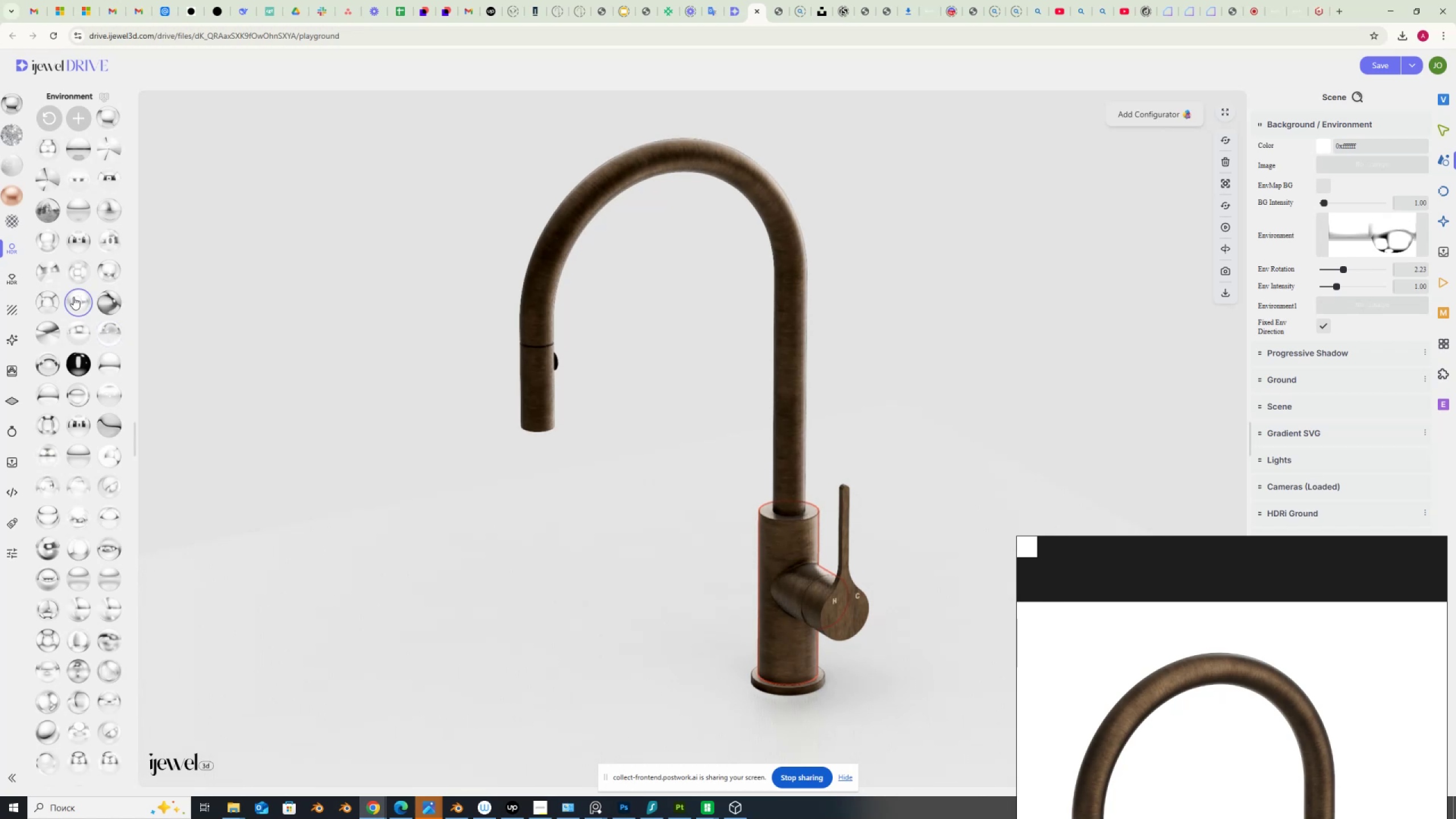 
mouse_move([98, 275])
 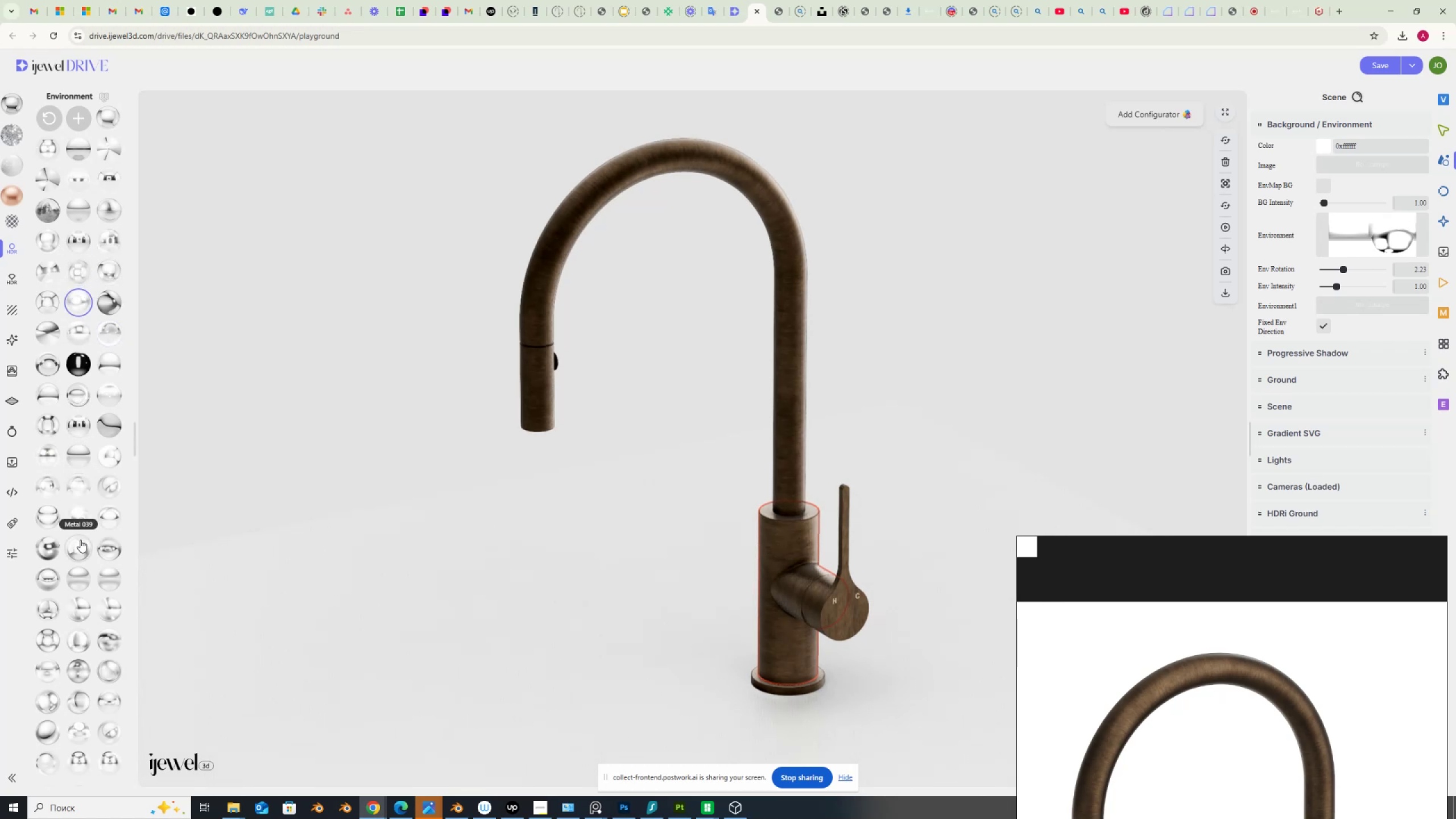 
left_click([74, 512])
 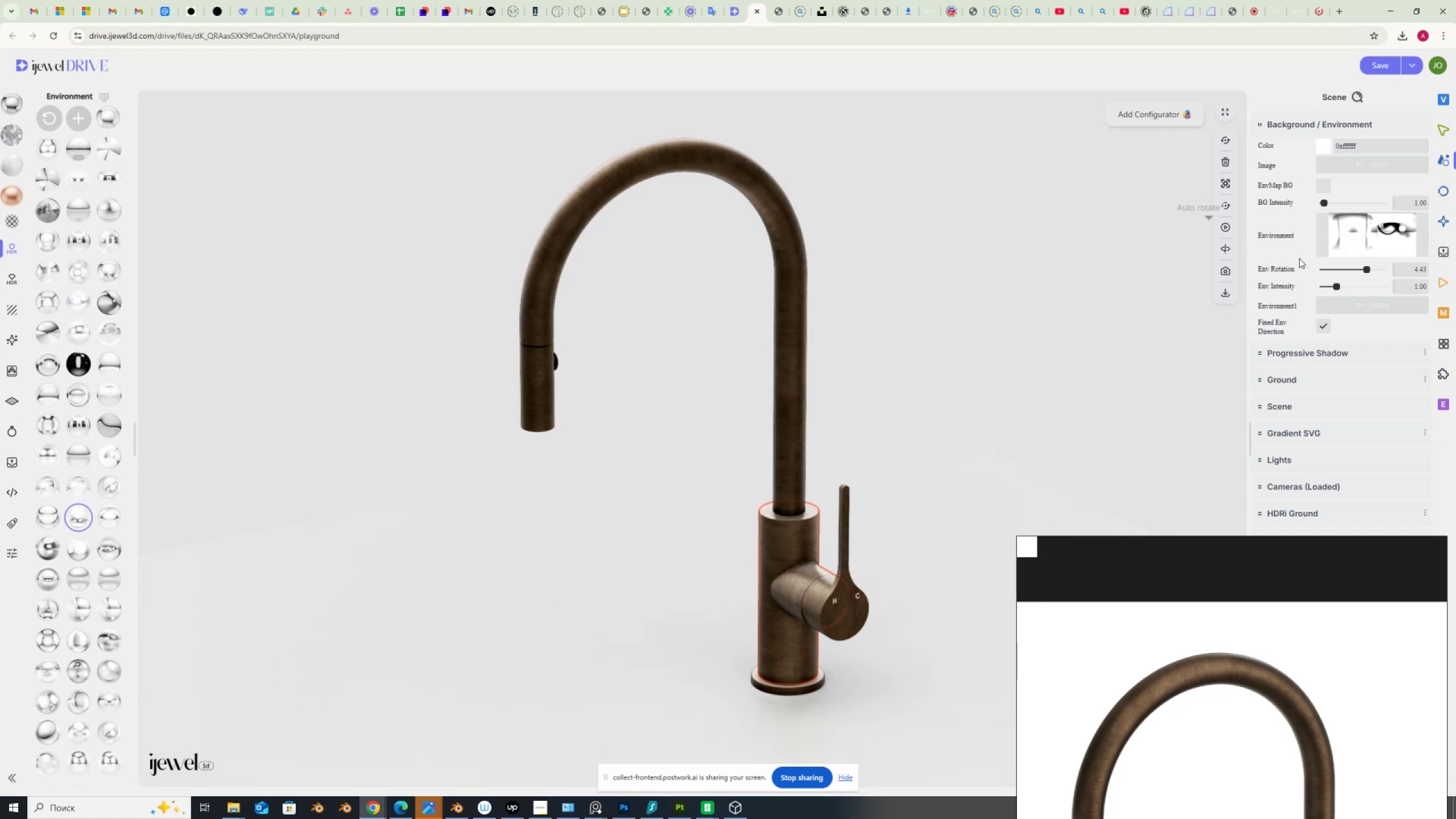 
left_click_drag(start_coordinate=[1366, 269], to_coordinate=[1358, 284])
 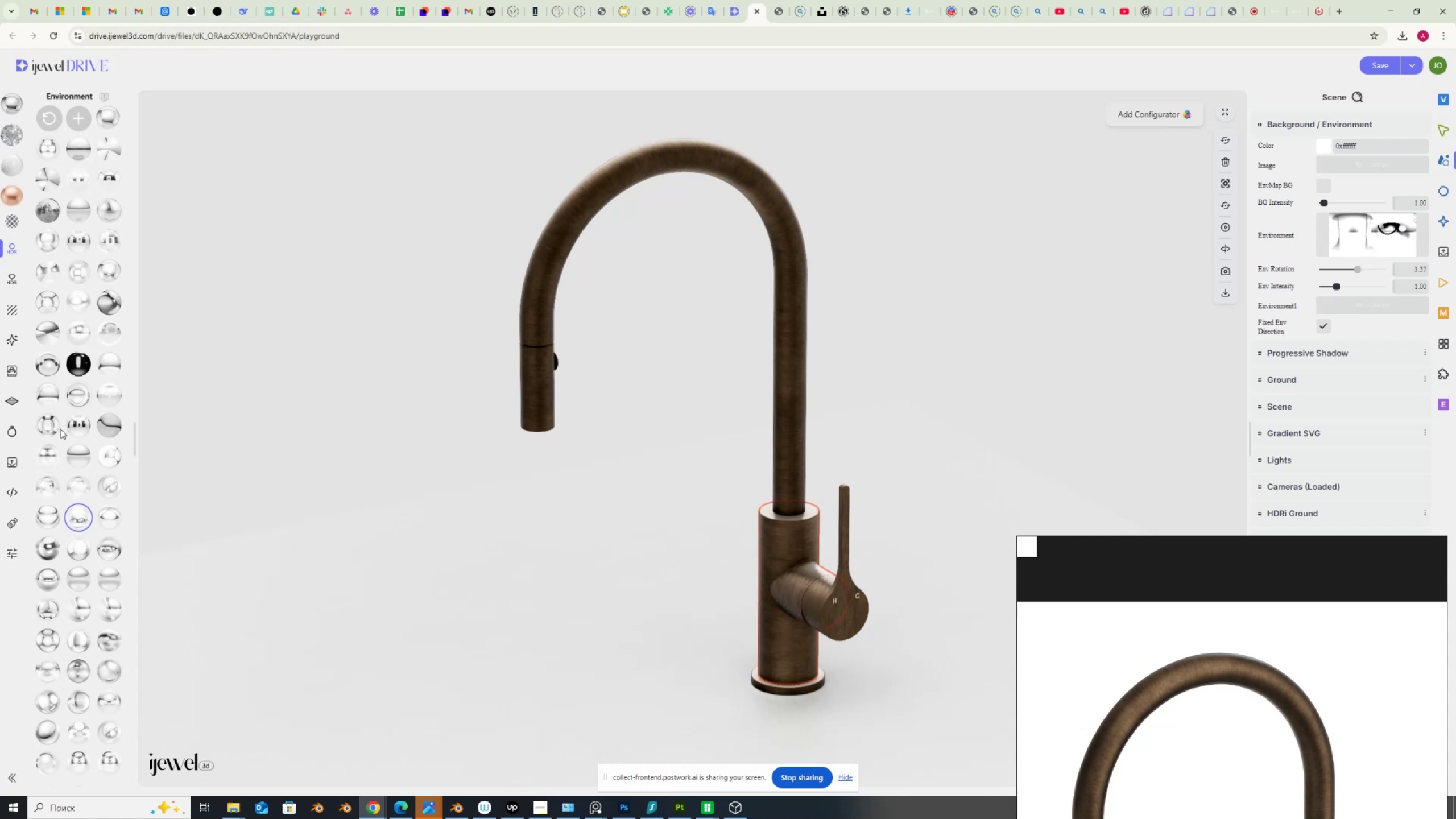 
left_click([51, 486])
 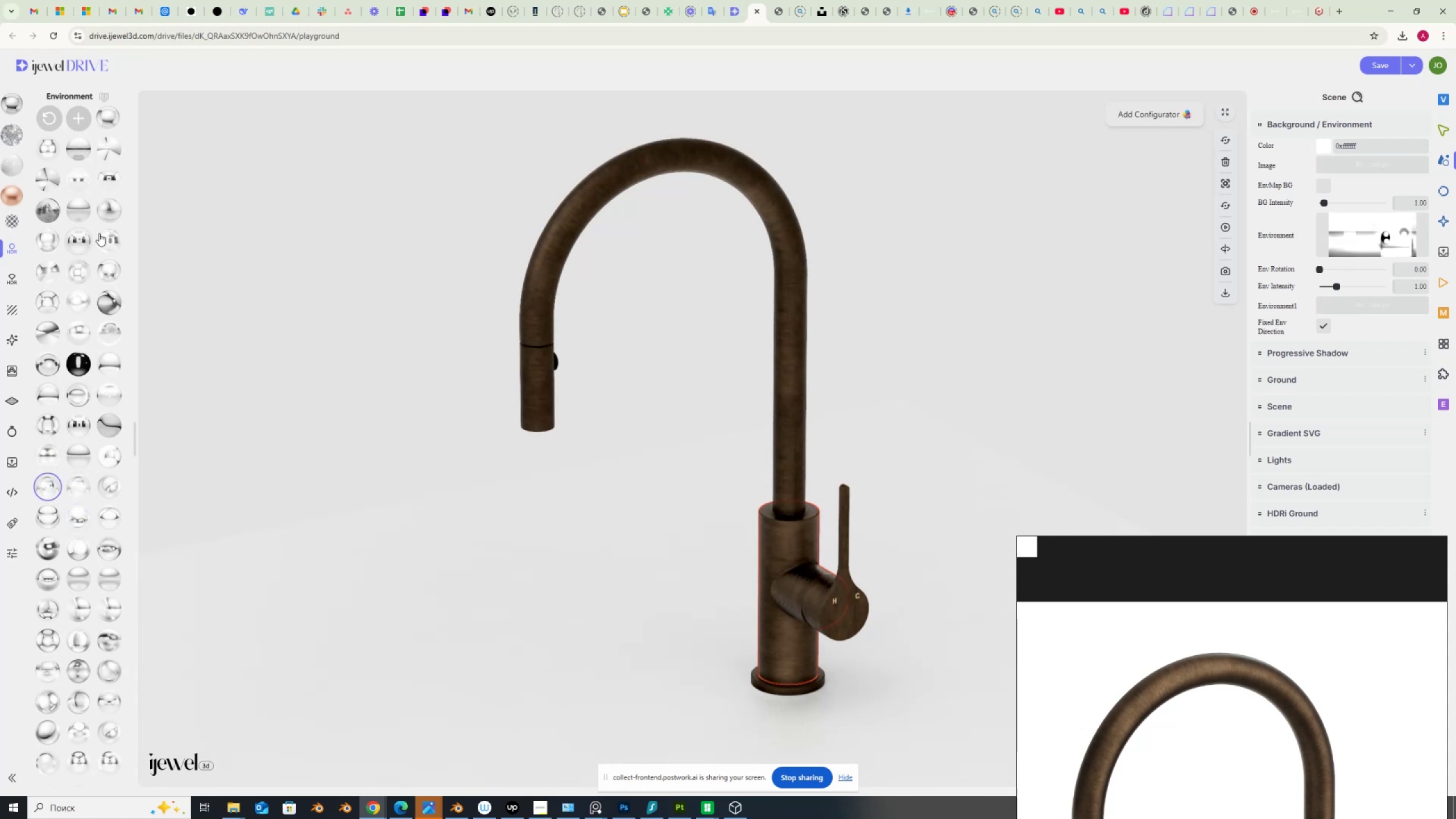 
left_click([46, 243])
 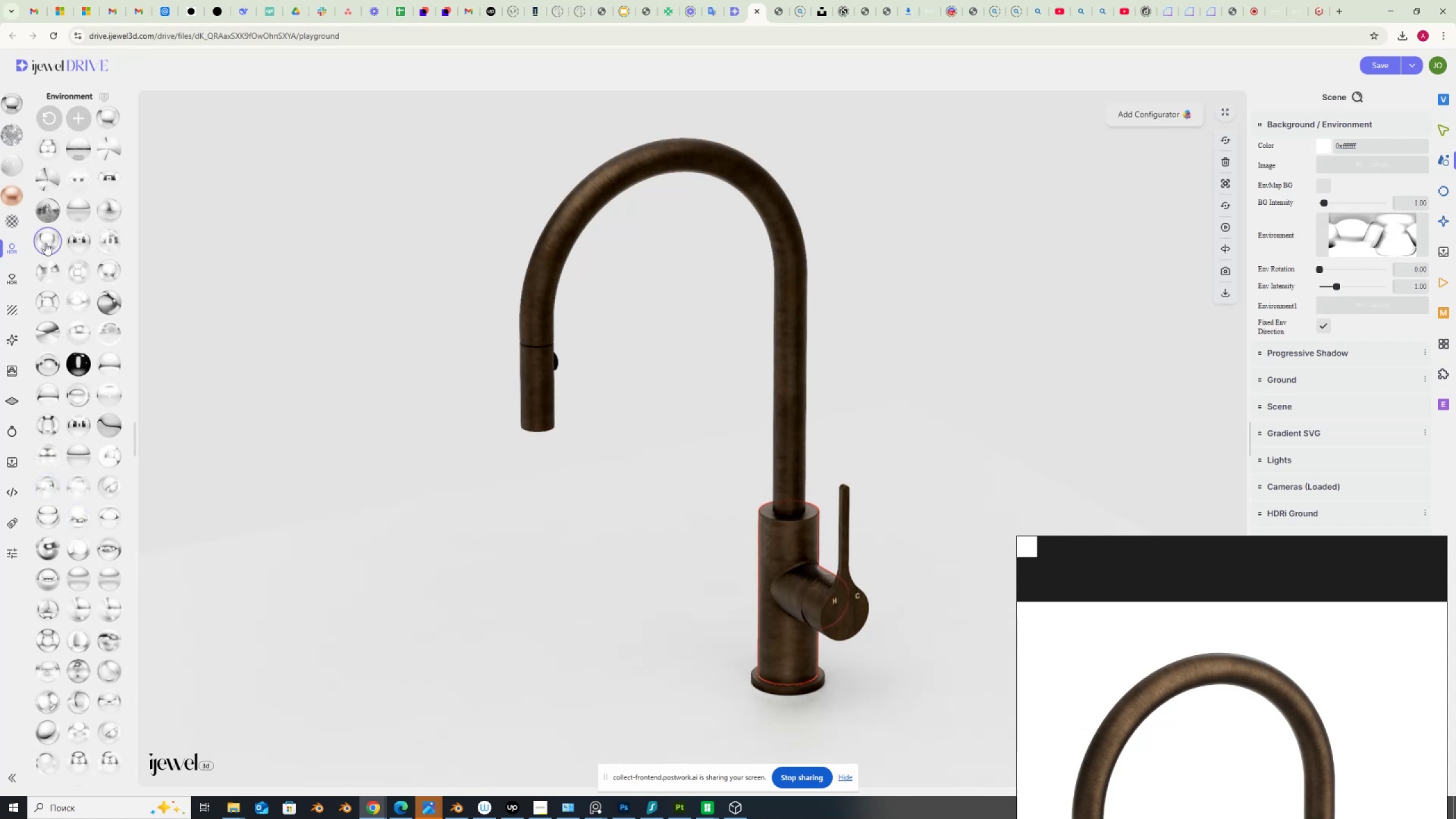 
mouse_move([71, 212])
 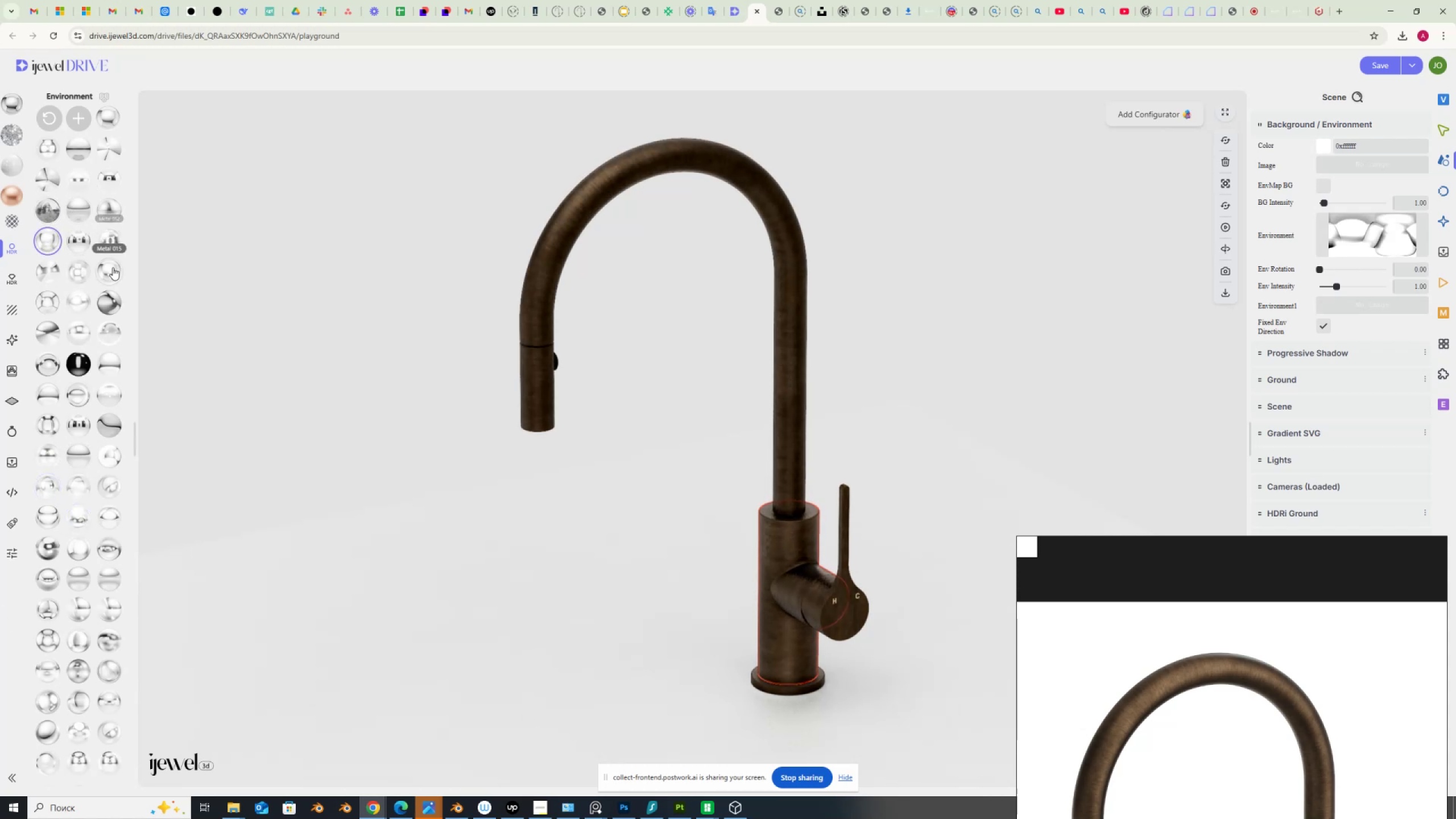 
left_click([113, 267])
 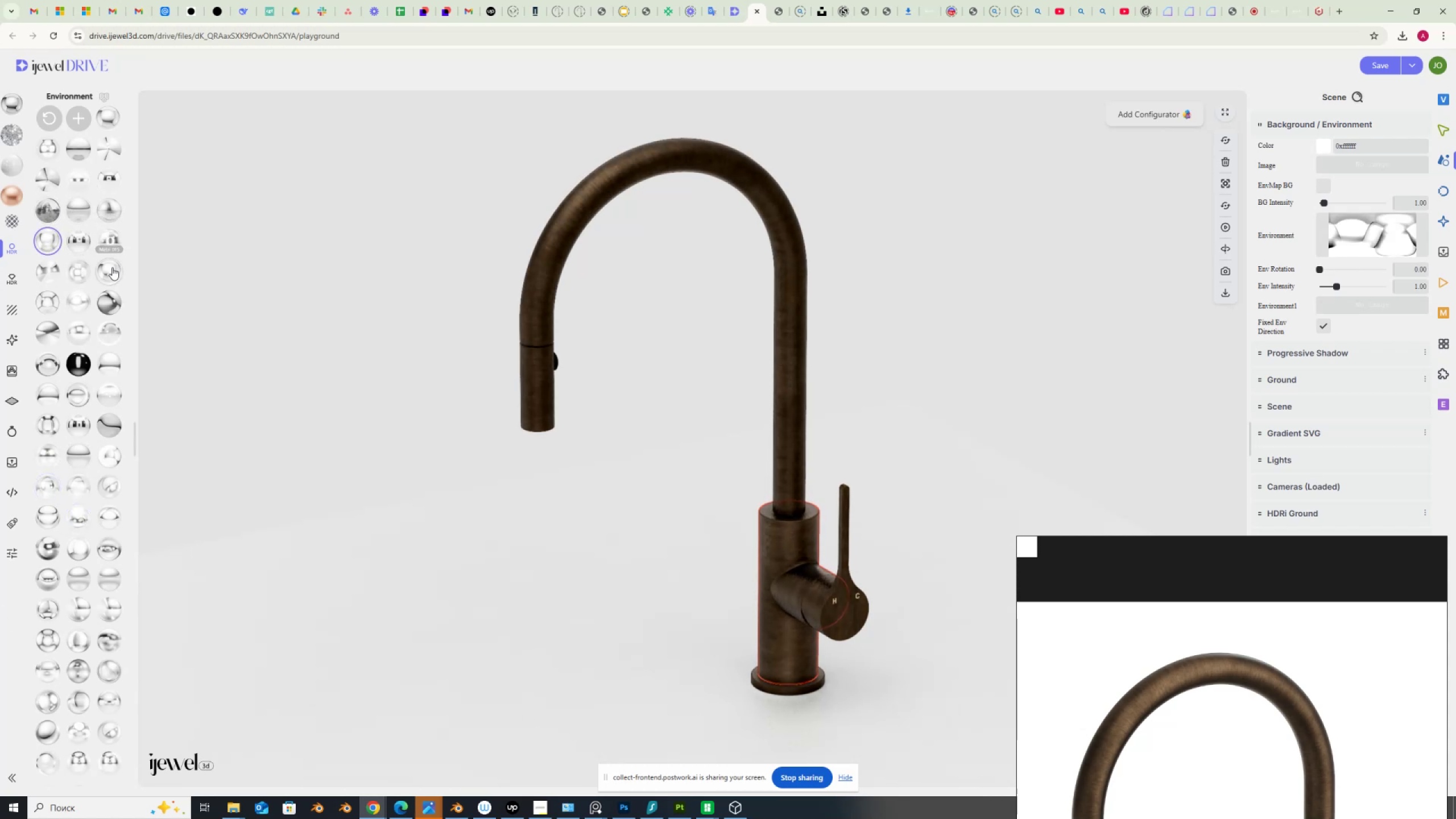 
mouse_move([89, 285])
 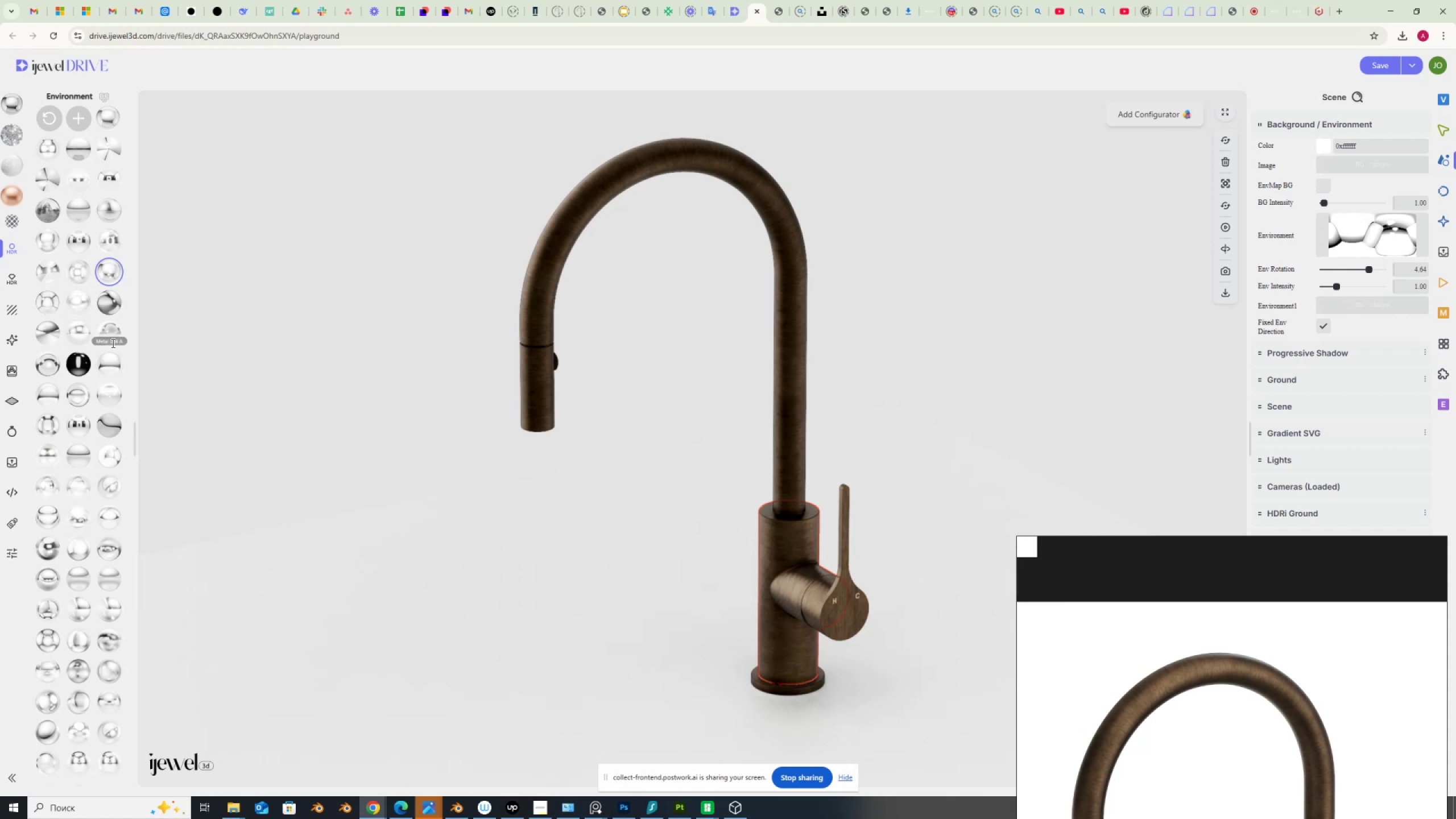 
left_click([113, 338])
 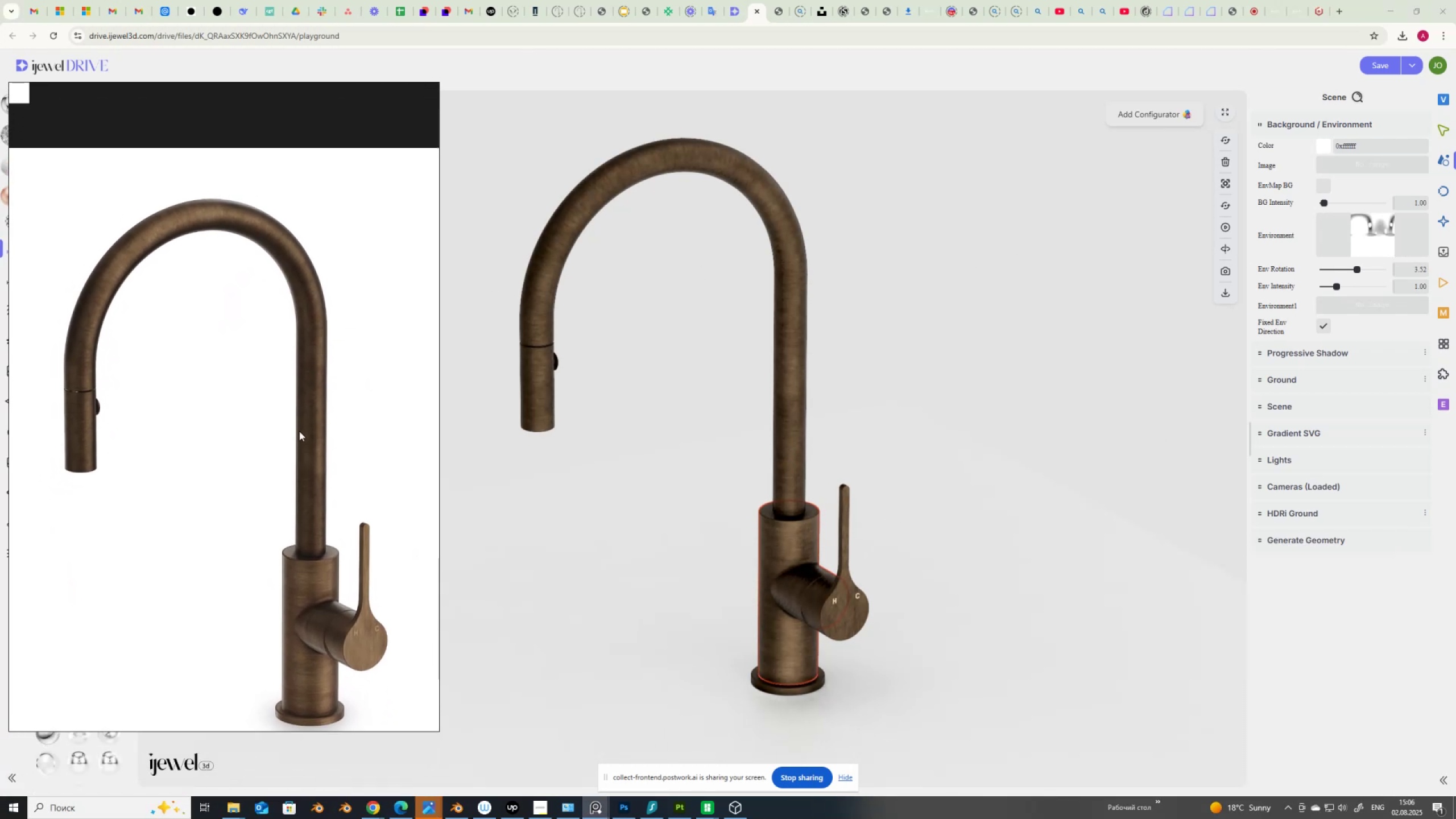 
wait(13.56)
 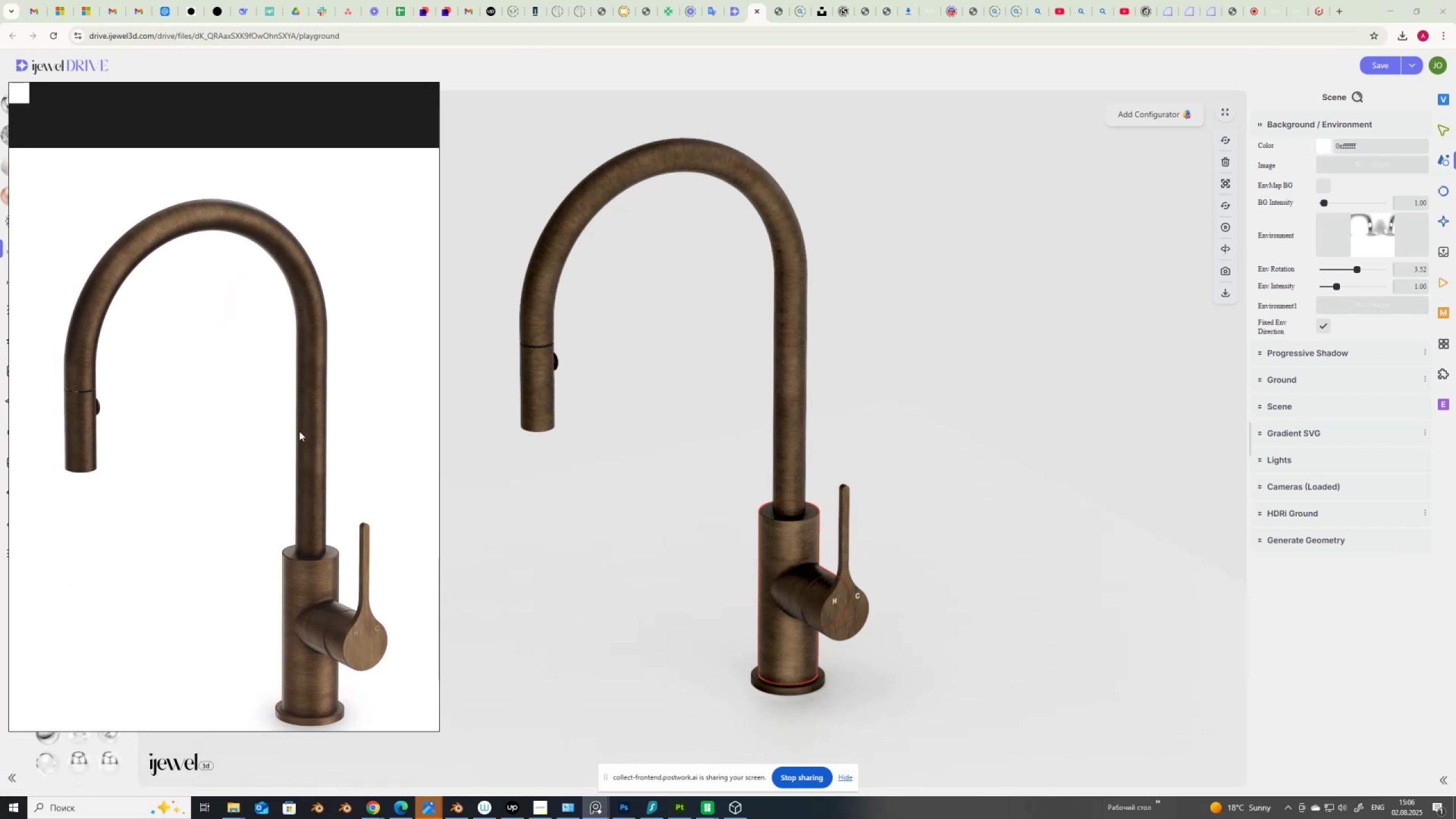 
left_click_drag(start_coordinate=[1358, 271], to_coordinate=[1361, 274])
 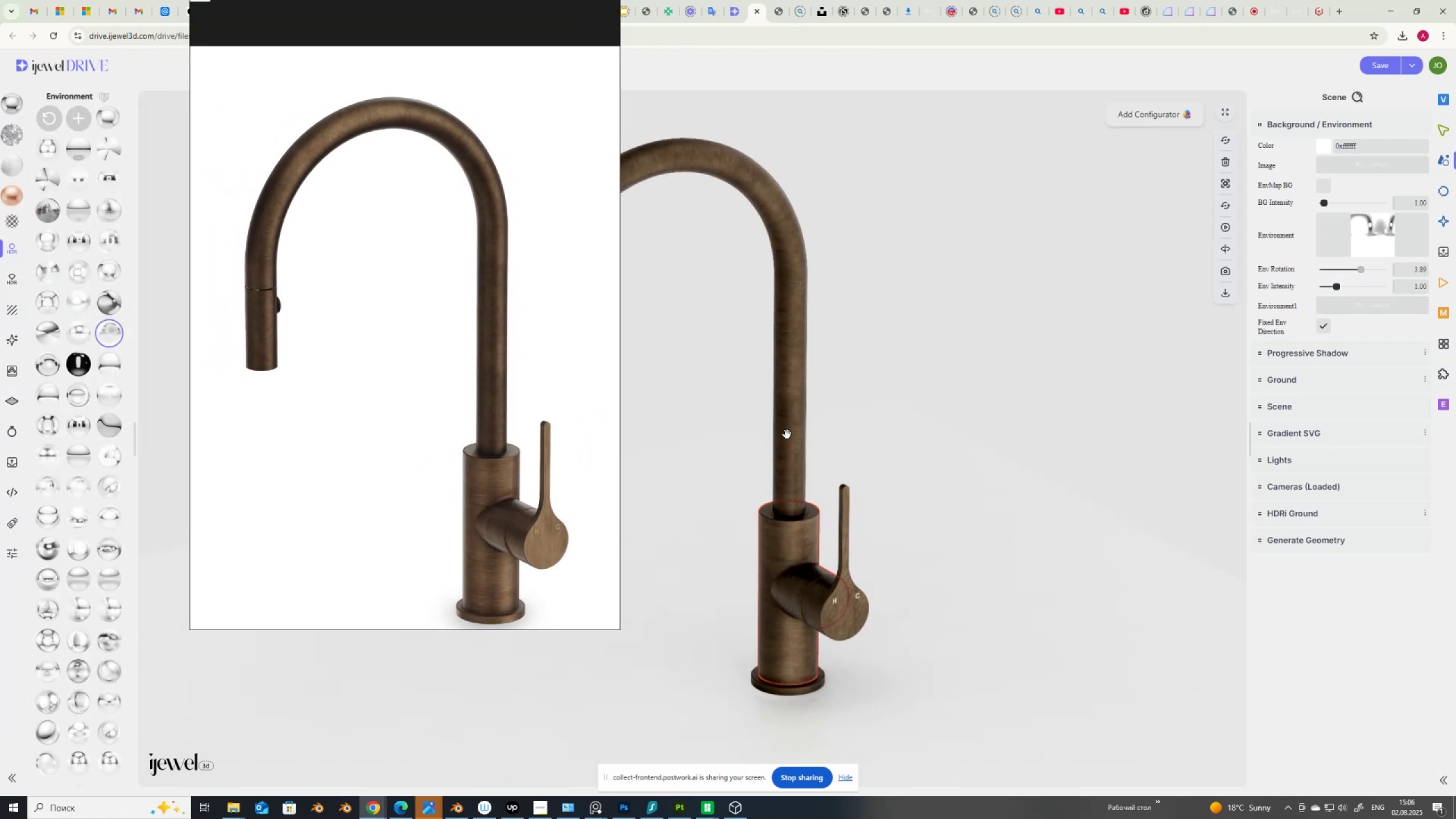 
left_click([787, 435])
 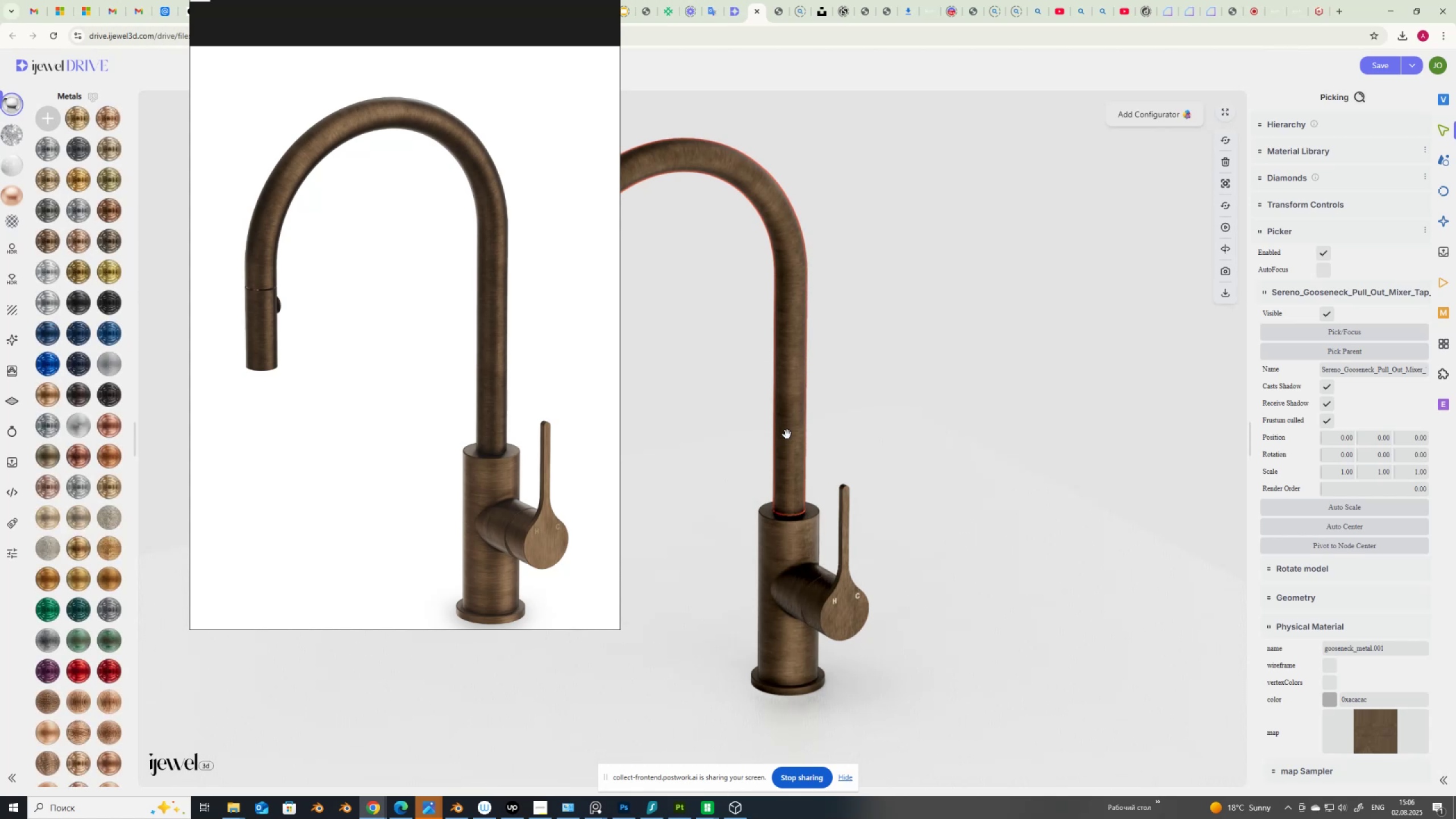 
wait(10.45)
 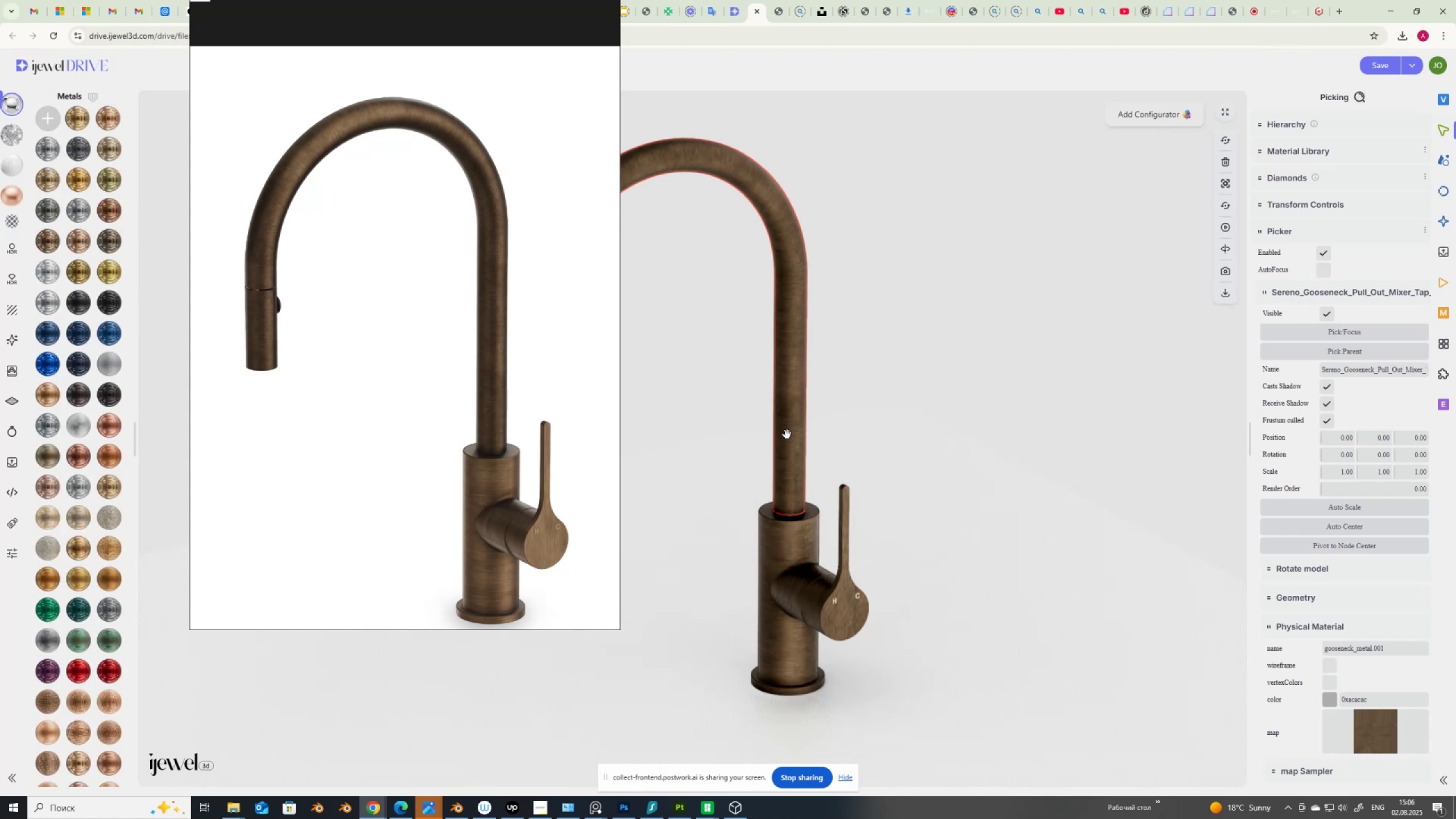 
left_click([11, 249])
 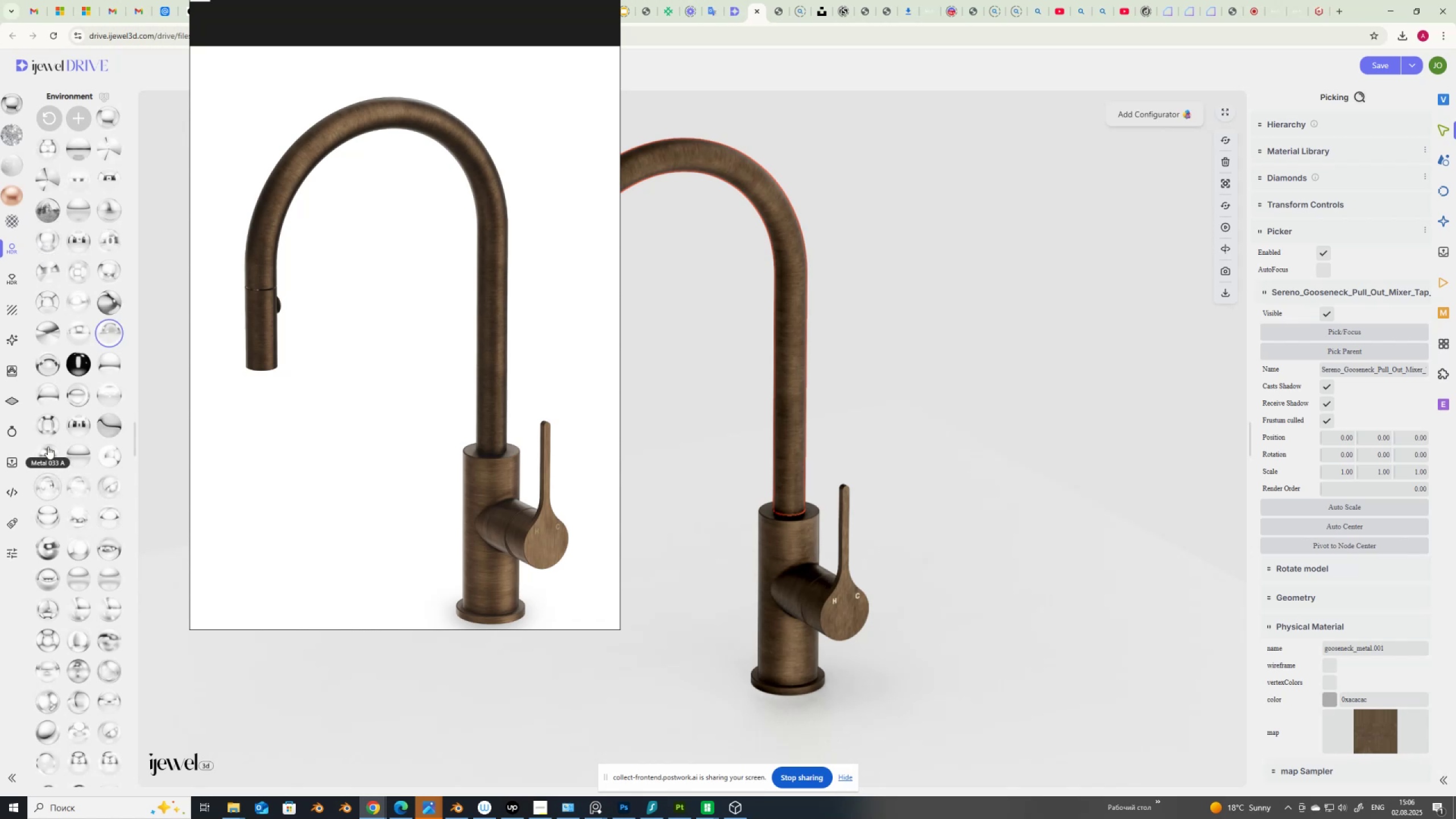 
left_click([48, 450])
 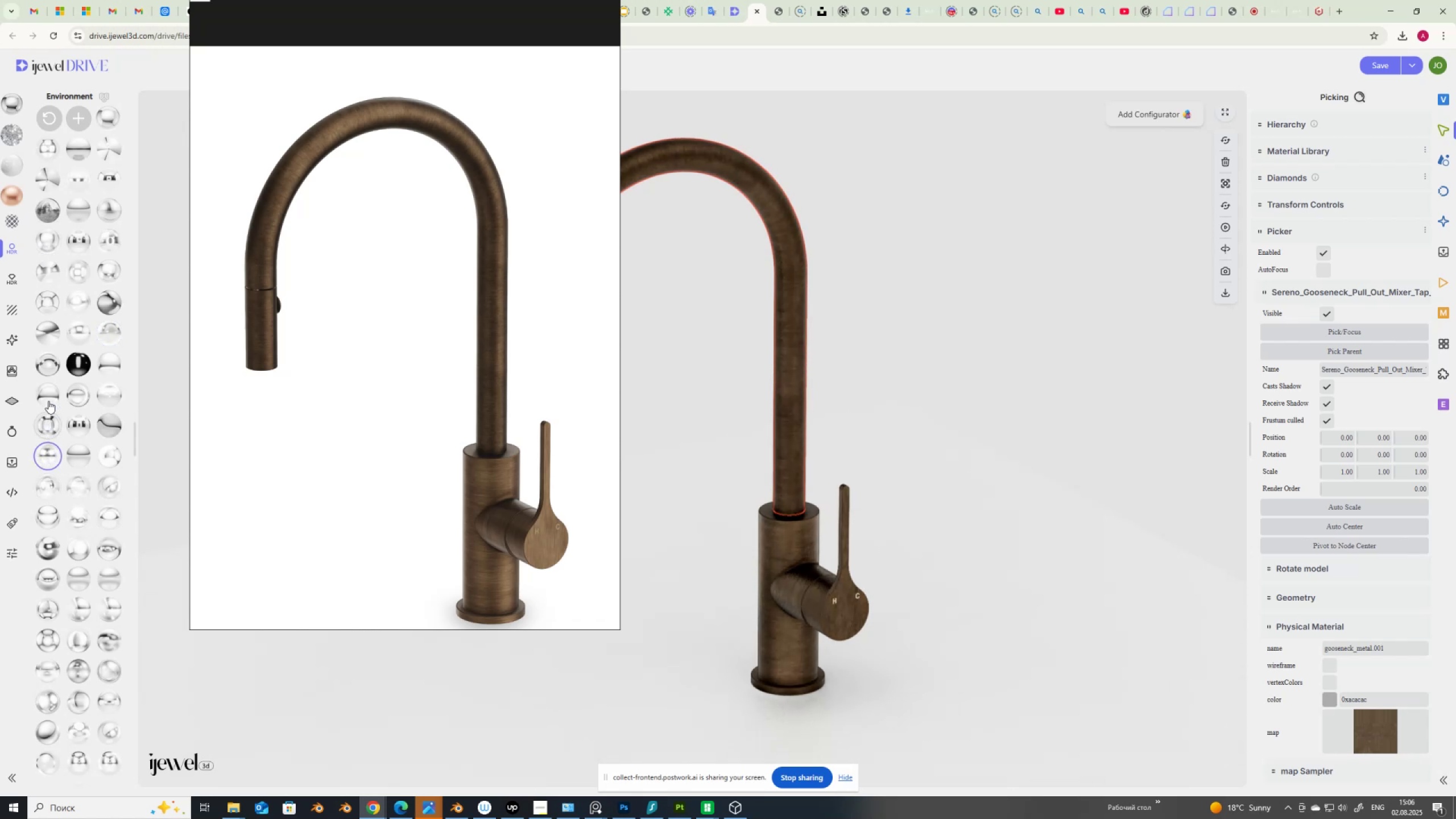 
left_click([81, 299])
 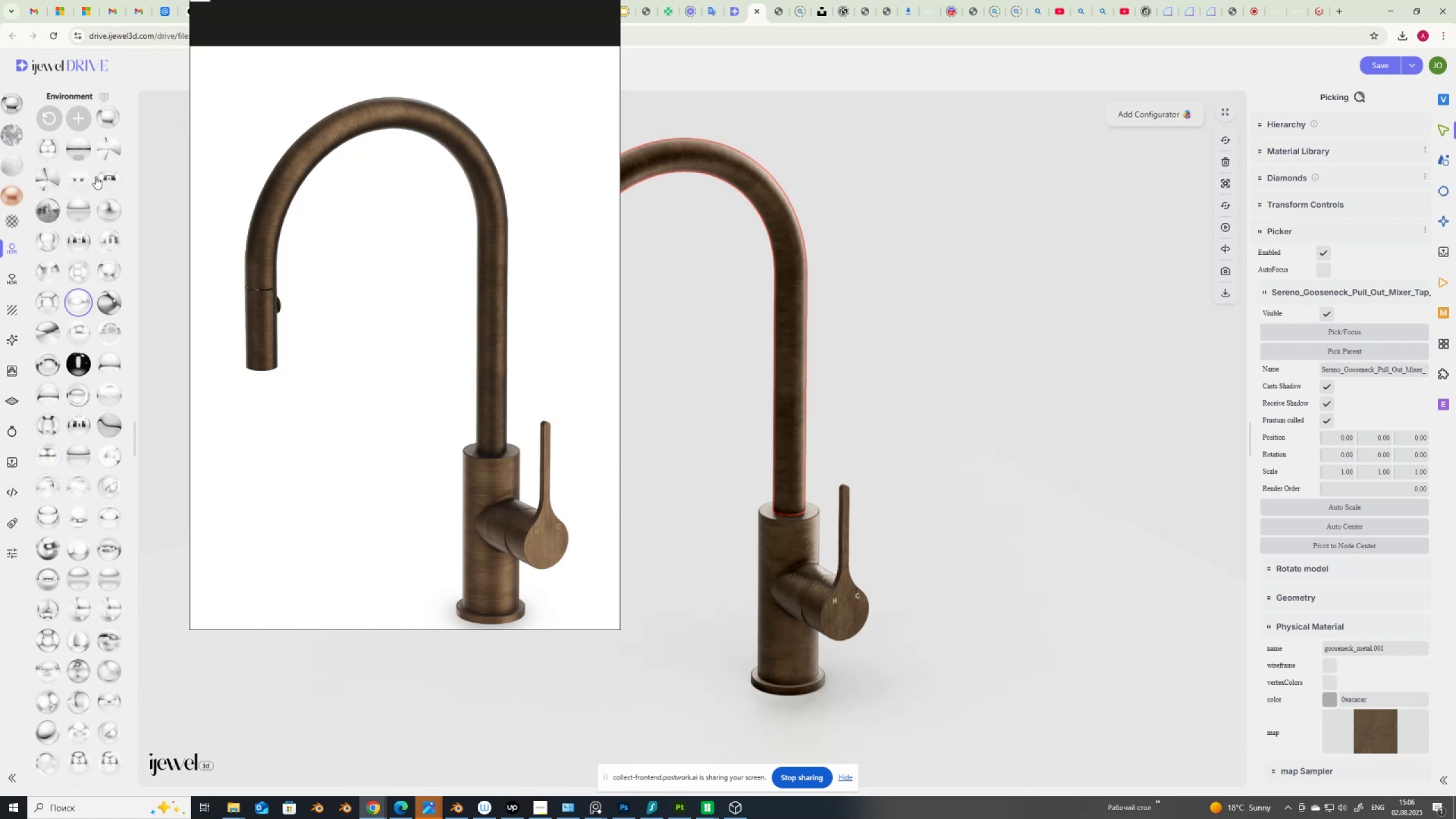 
left_click([108, 207])
 